 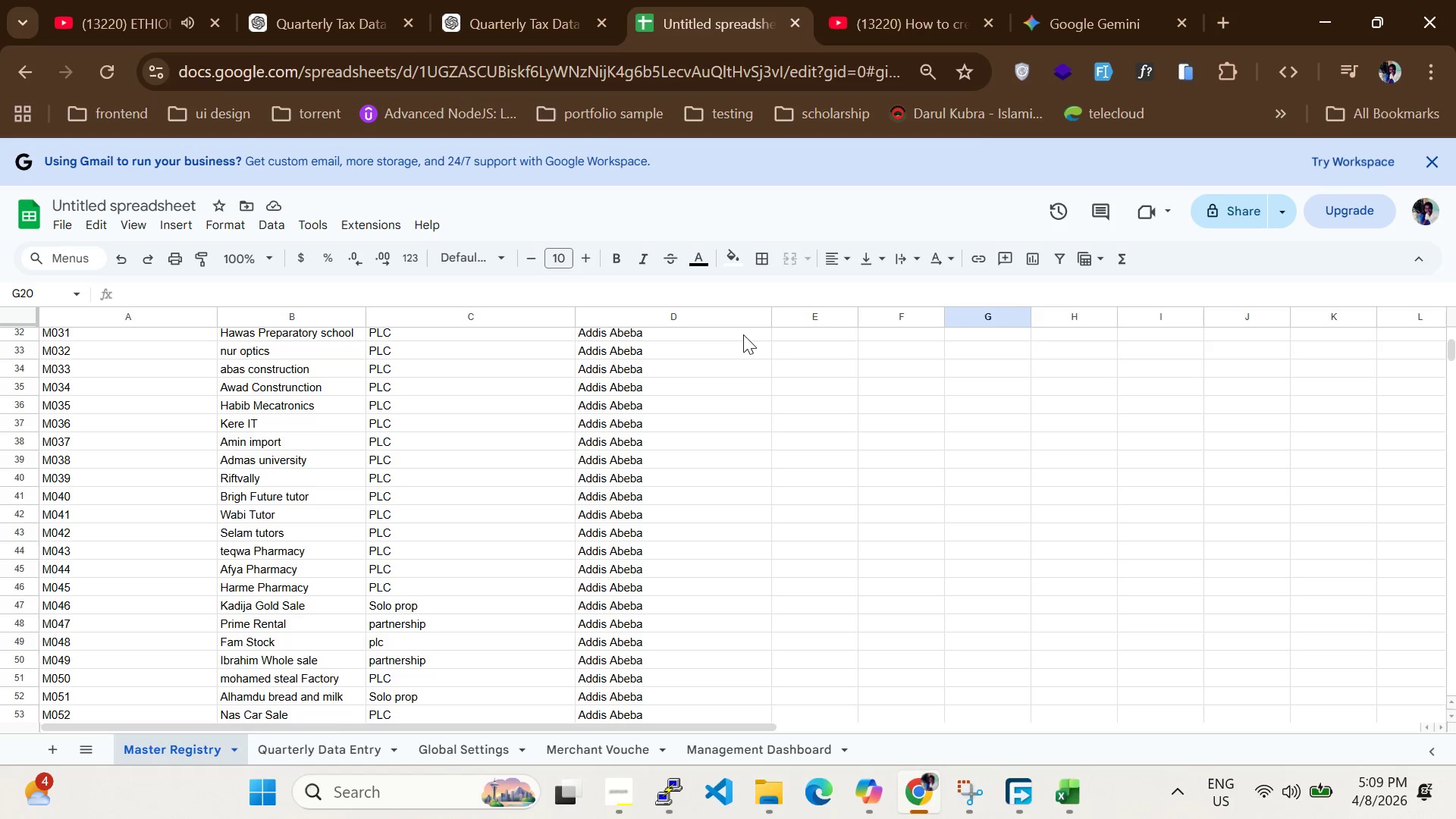 
scroll: coordinate [565, 440], scroll_direction: up, amount: 2.0
 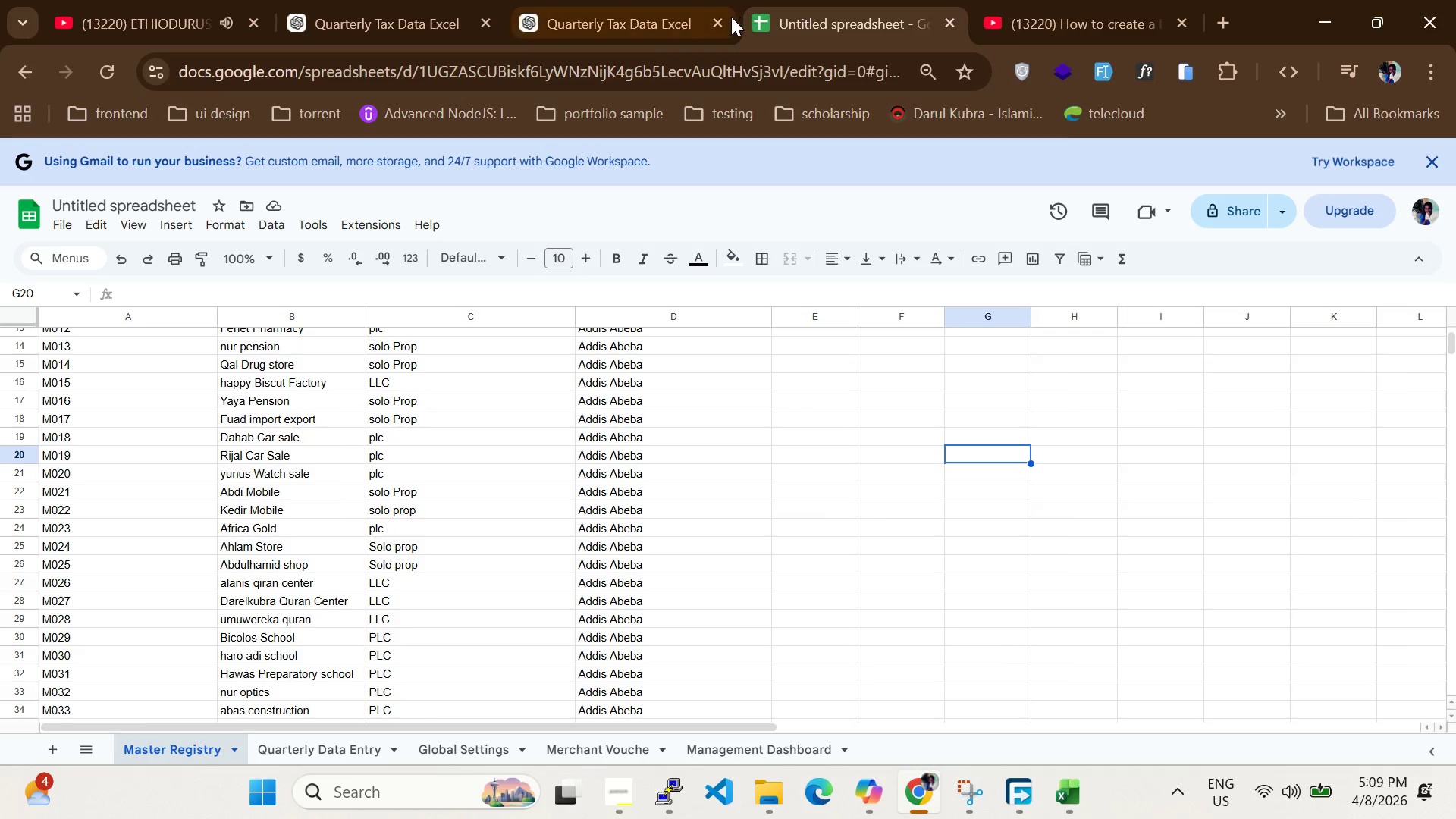 
left_click([715, 14])
 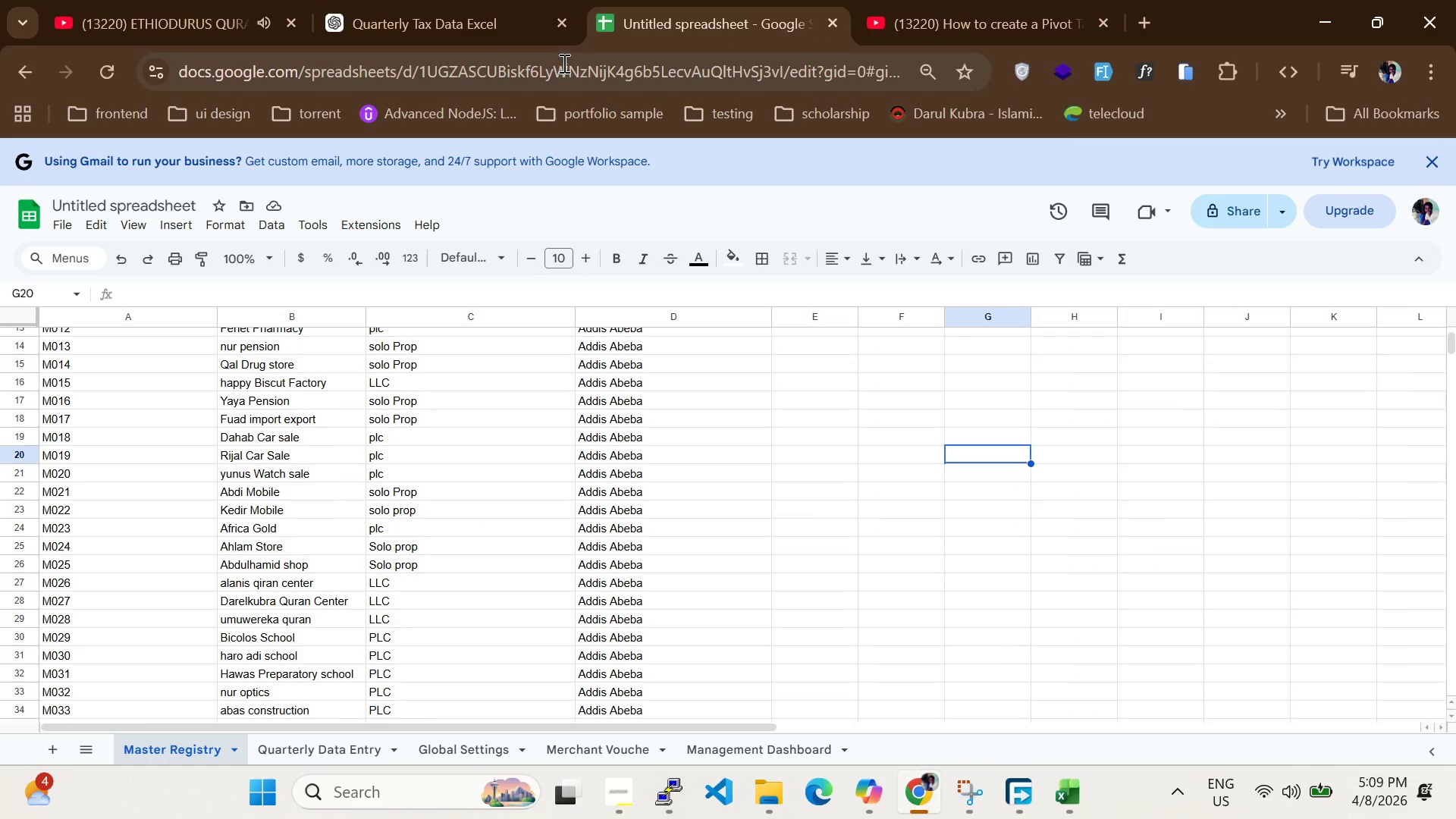 
left_click([566, 25])
 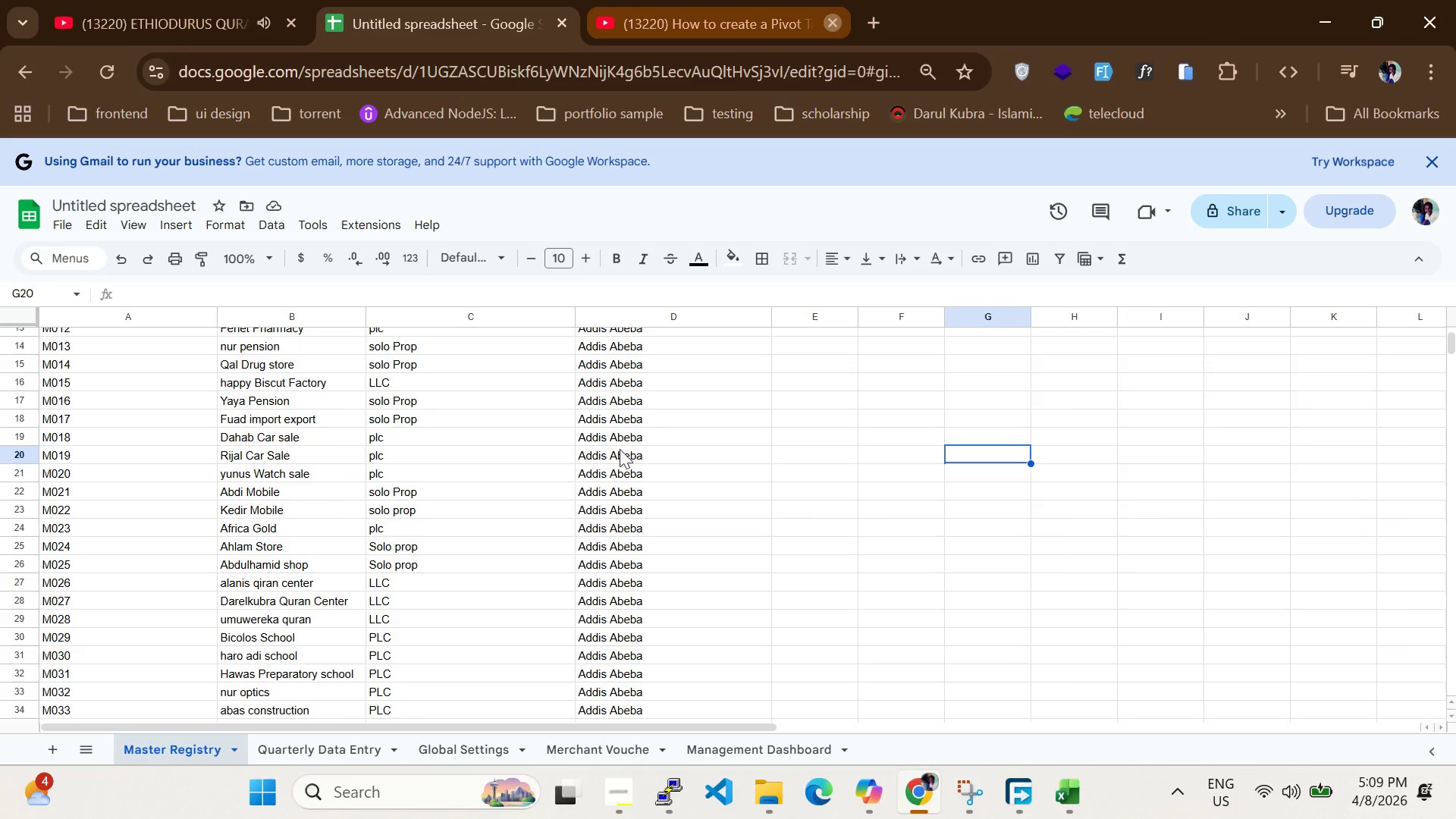 
scroll: coordinate [288, 538], scroll_direction: down, amount: 6.0
 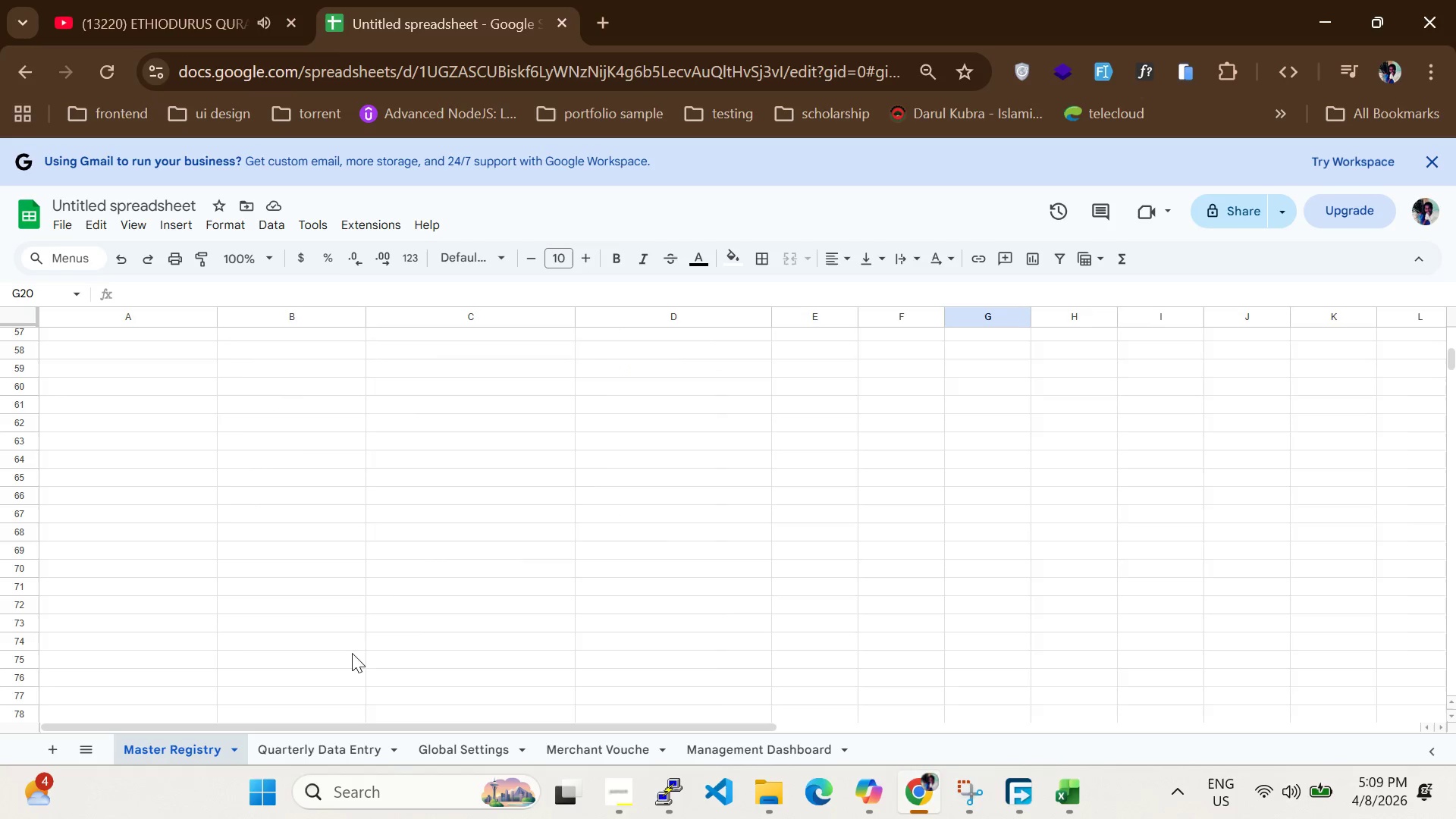 
scroll: coordinate [366, 599], scroll_direction: up, amount: 16.0
 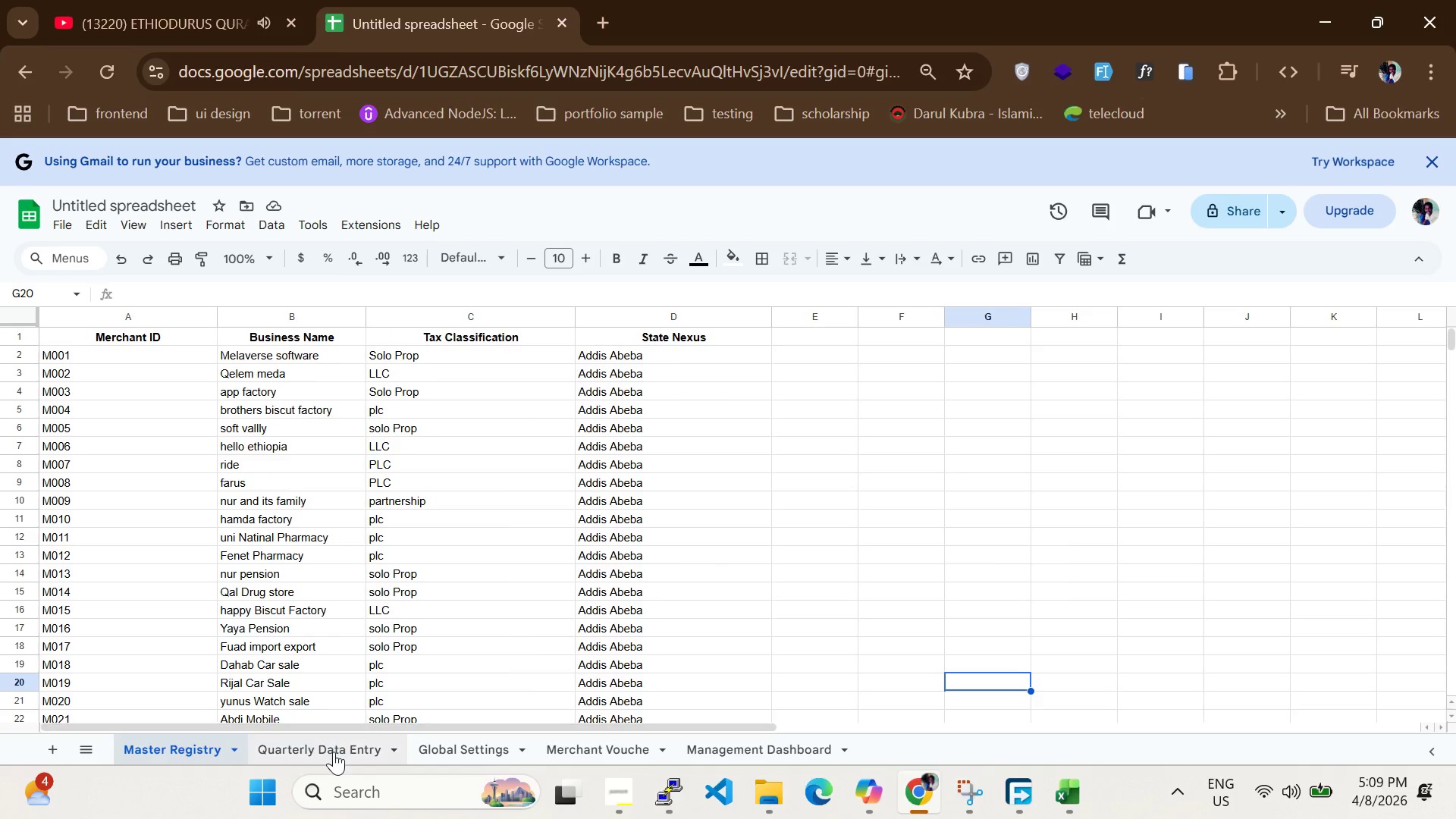 
left_click([334, 752])
 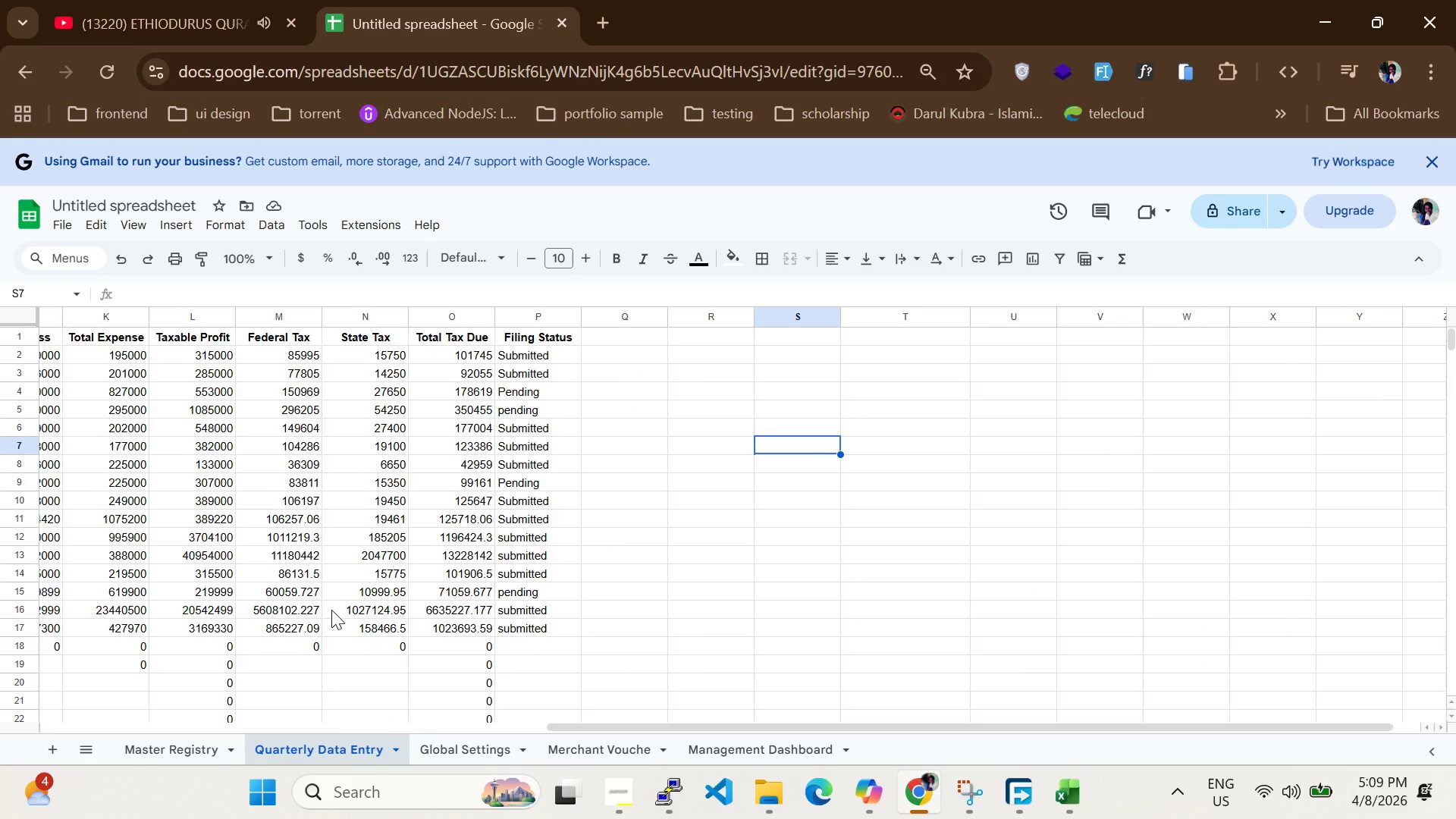 
scroll: coordinate [331, 610], scroll_direction: down, amount: 1.0
 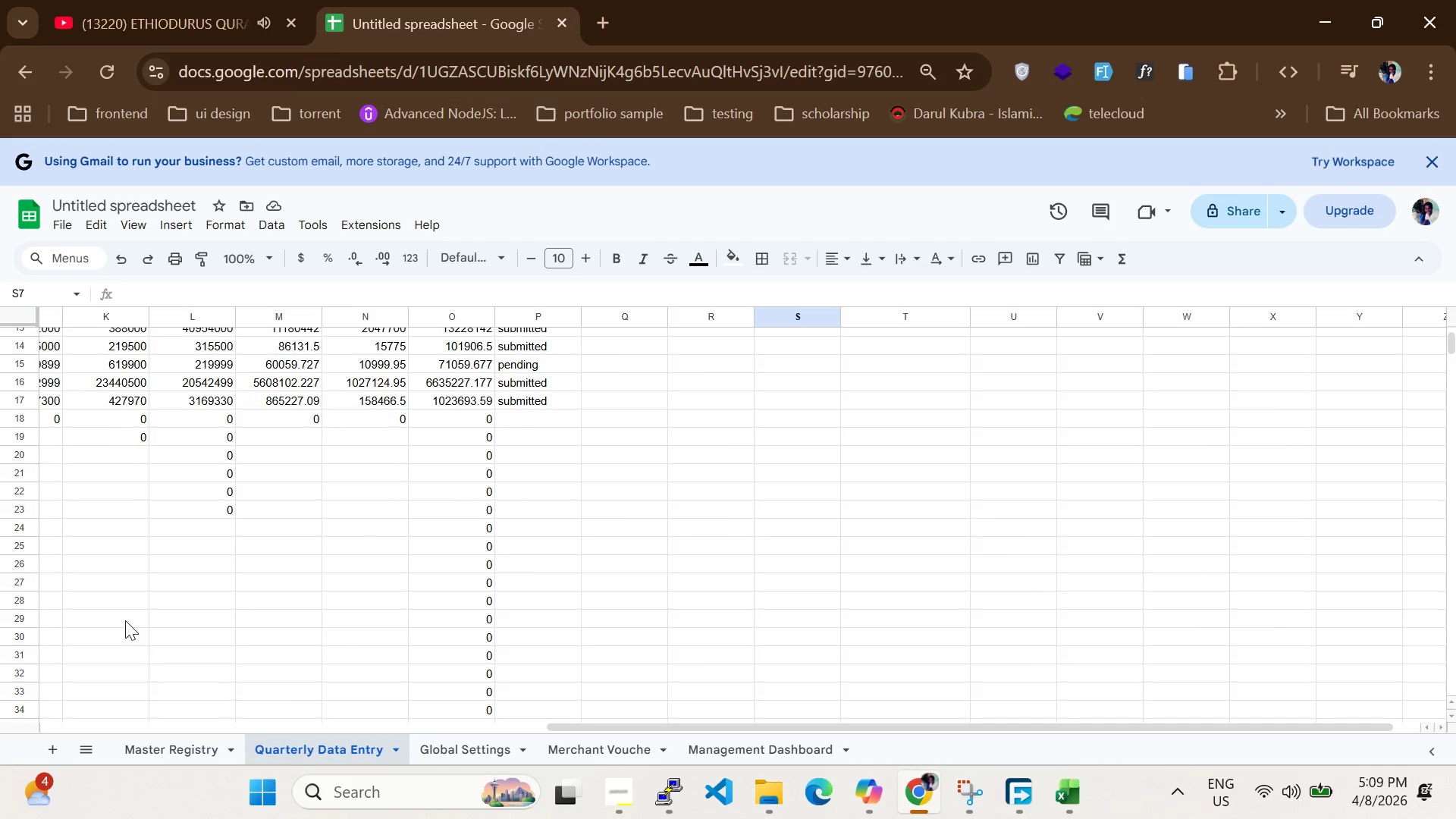 
scroll: coordinate [115, 585], scroll_direction: none, amount: 0.0
 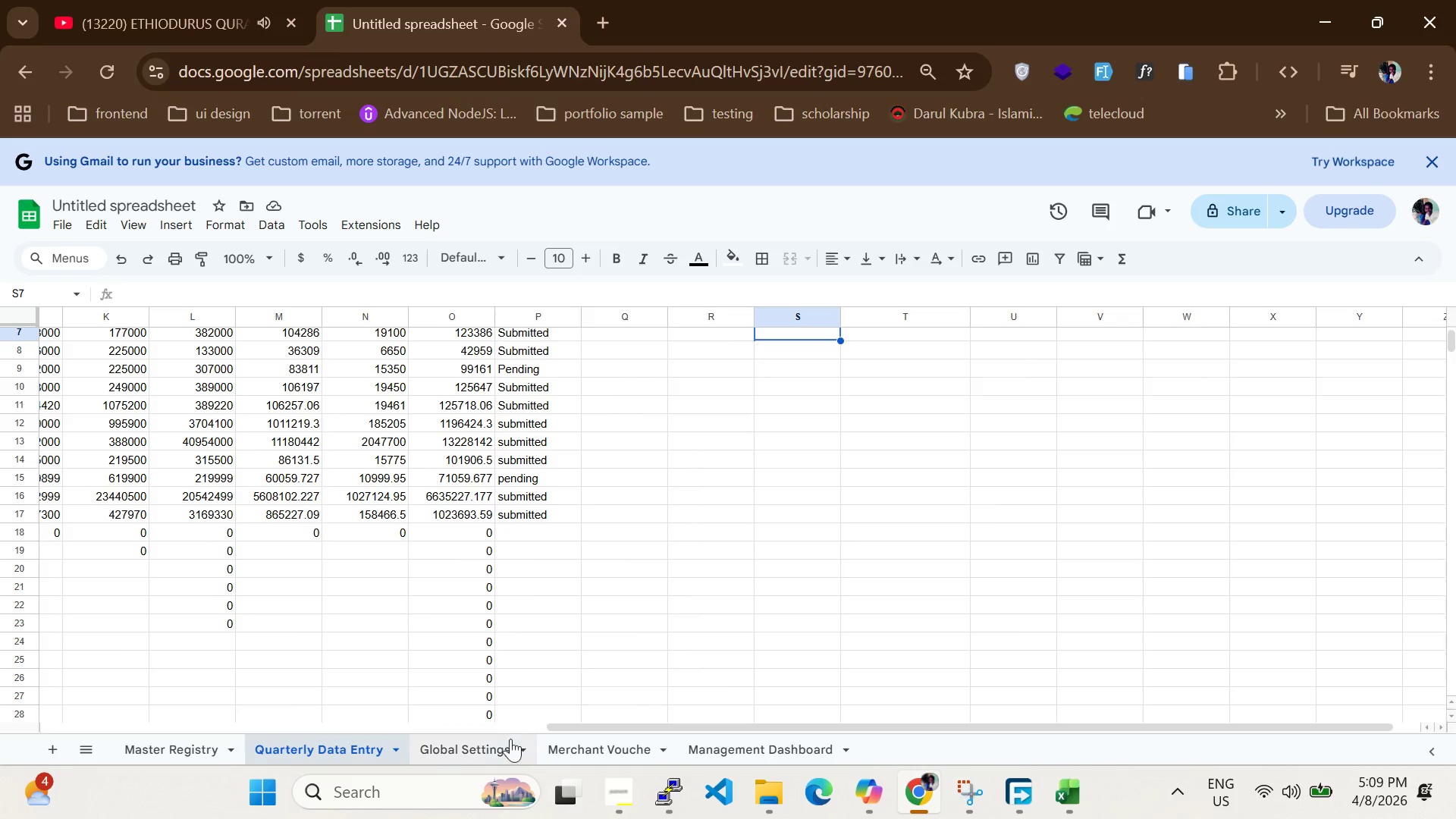 
left_click([487, 755])
 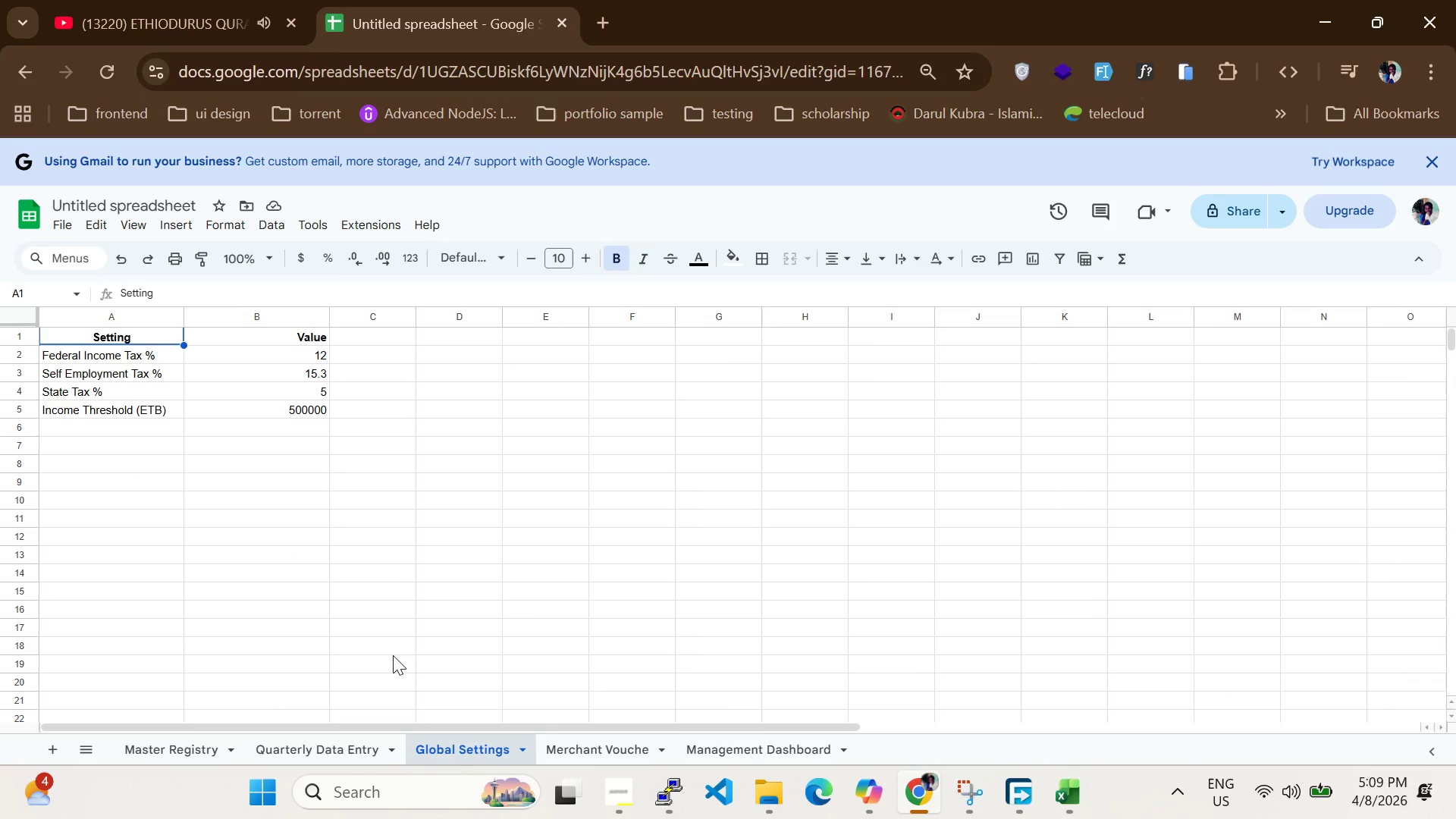 
scroll: coordinate [393, 655], scroll_direction: up, amount: 2.0
 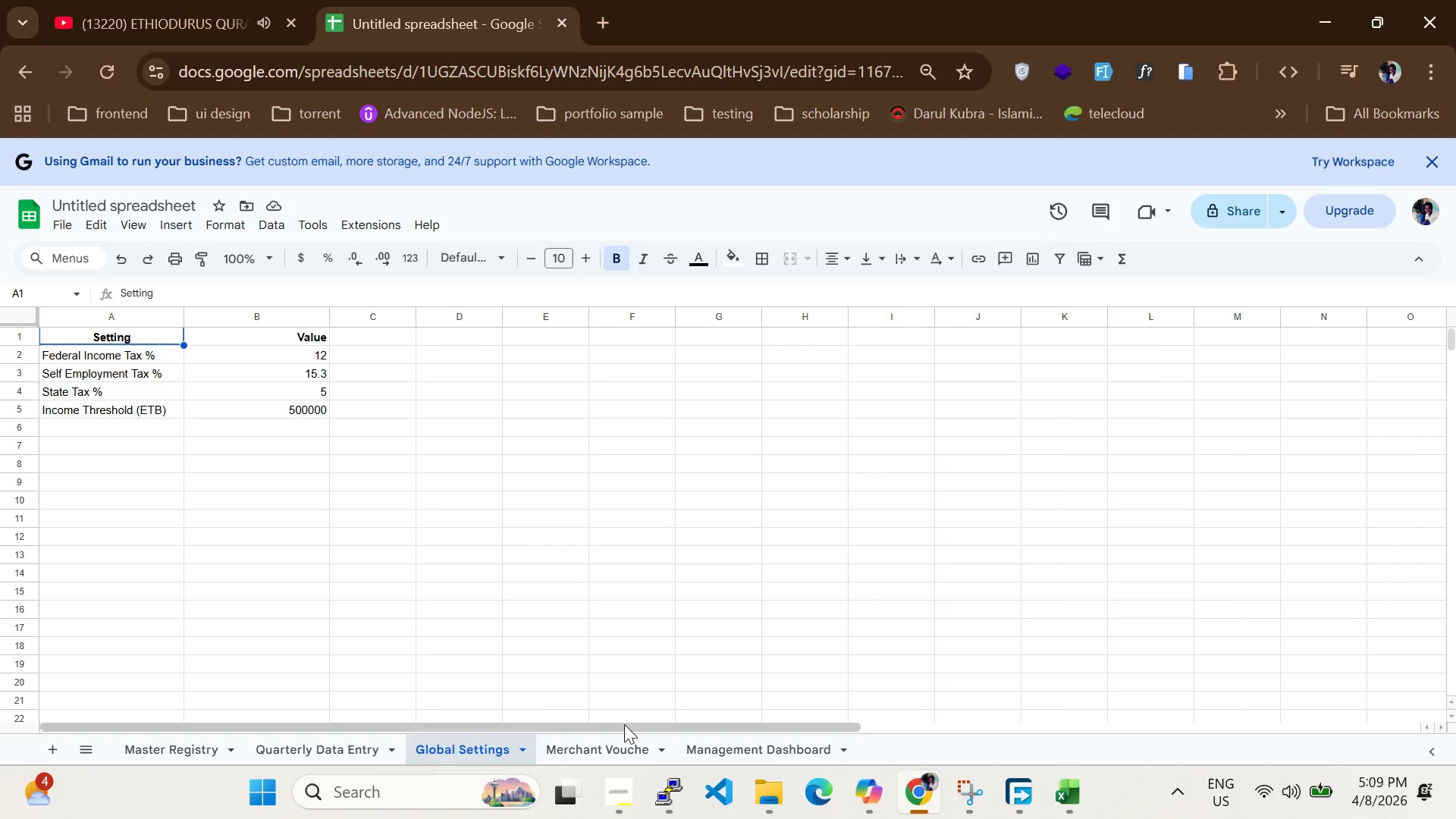 
left_click_drag(start_coordinate=[624, 724], to_coordinate=[223, 802])
 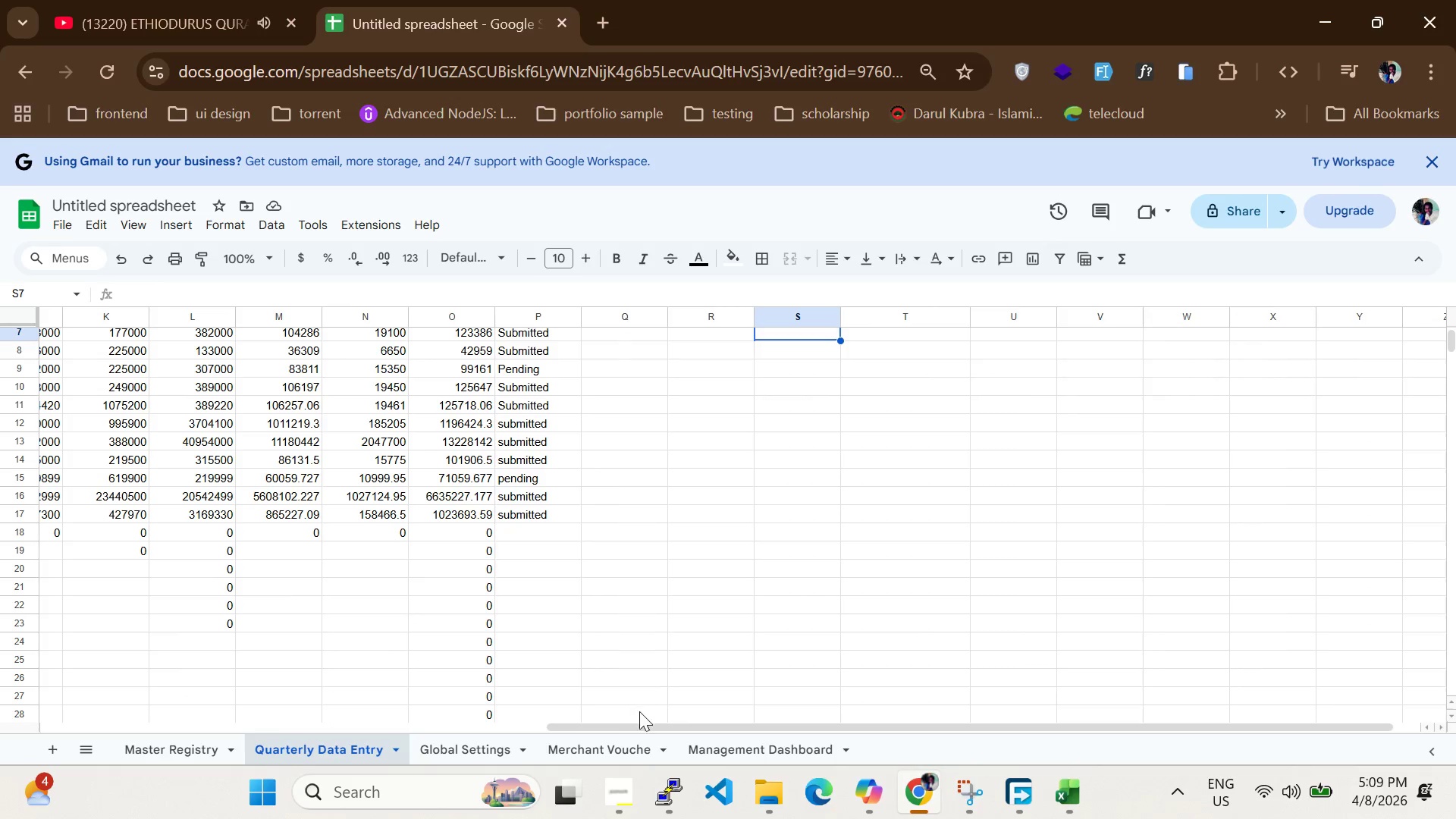 
left_click_drag(start_coordinate=[649, 726], to_coordinate=[0, 758])
 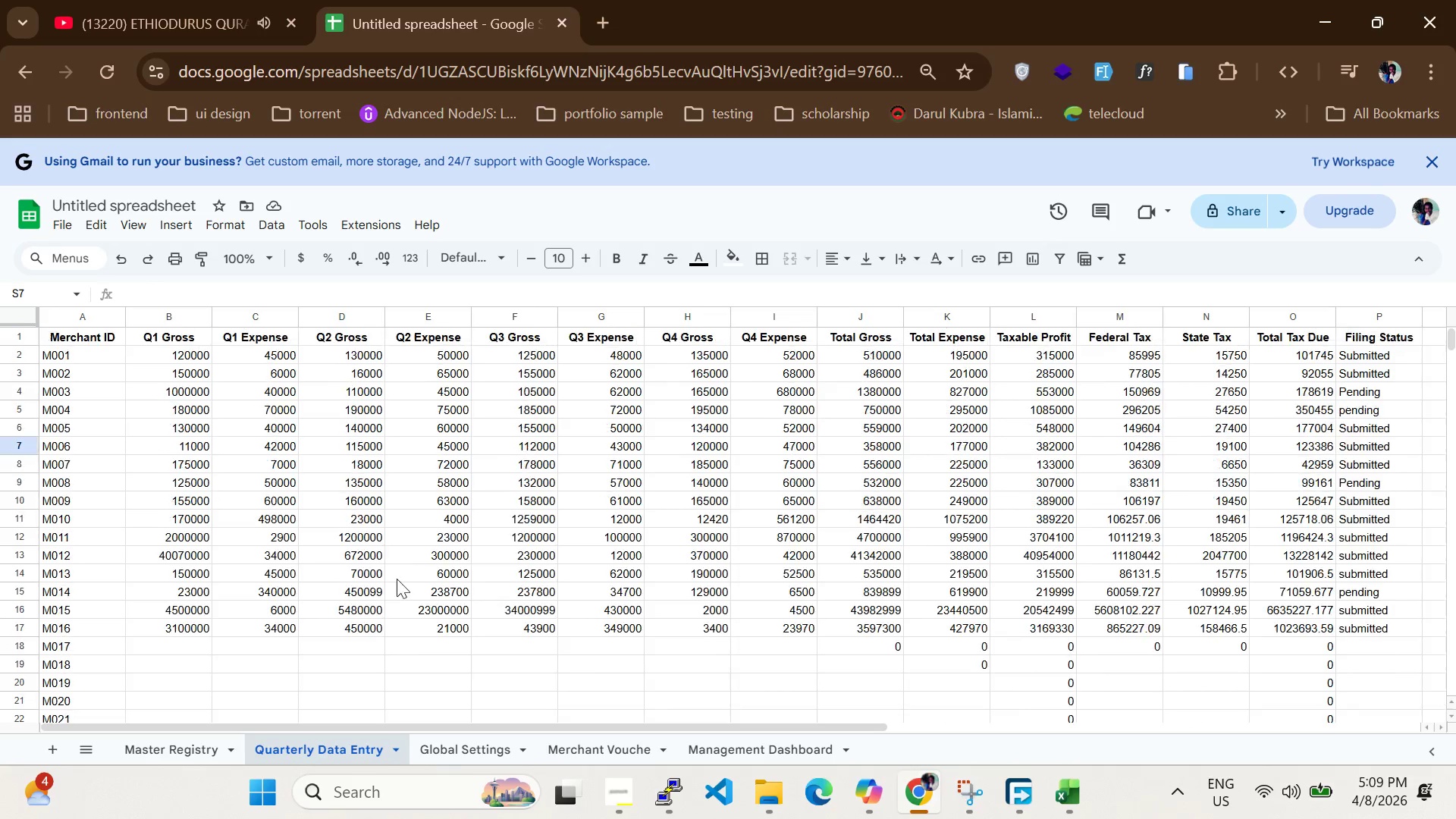 
scroll: coordinate [353, 587], scroll_direction: up, amount: 8.0
 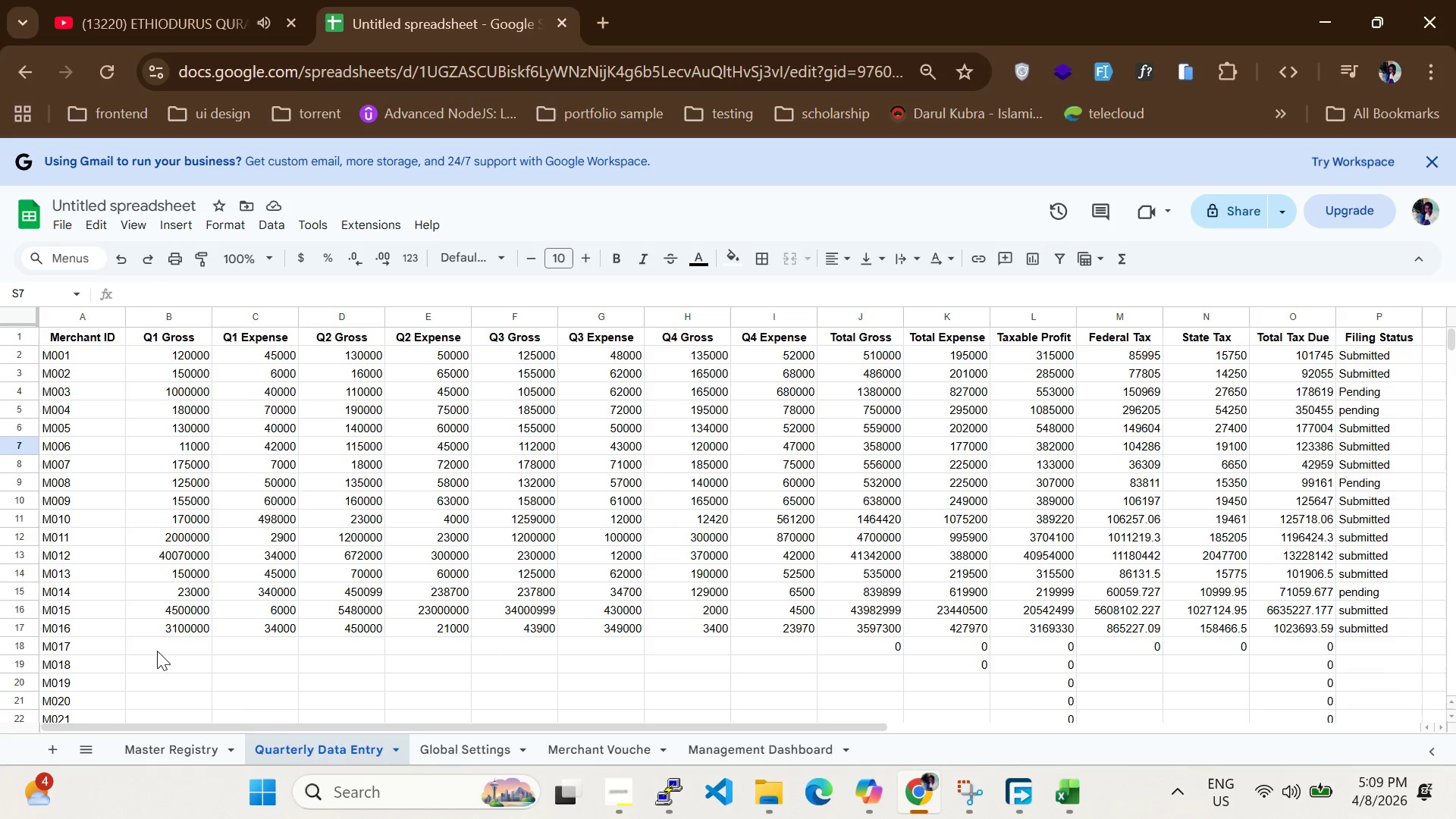 
left_click([161, 651])
 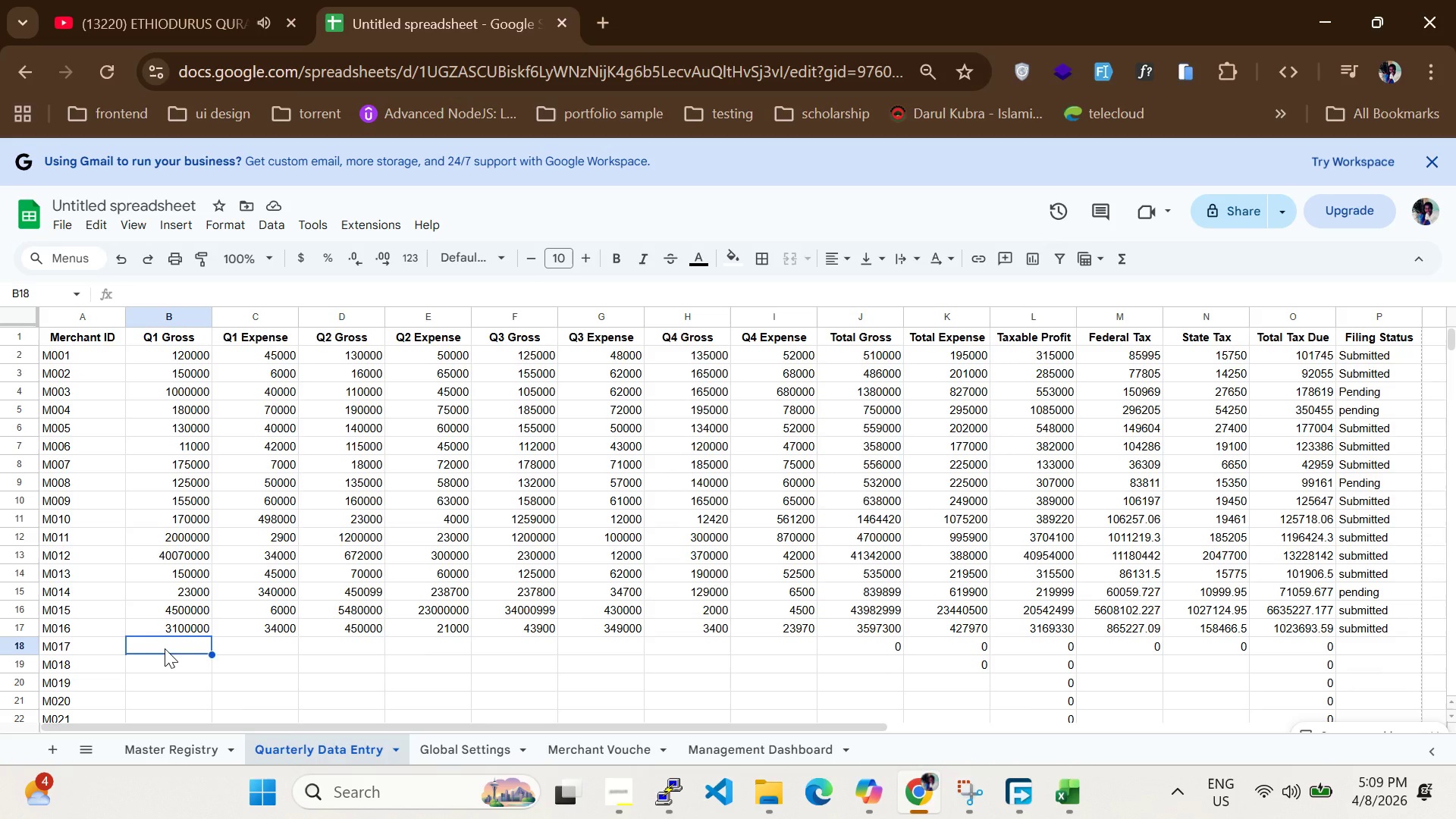 
type(2300)
 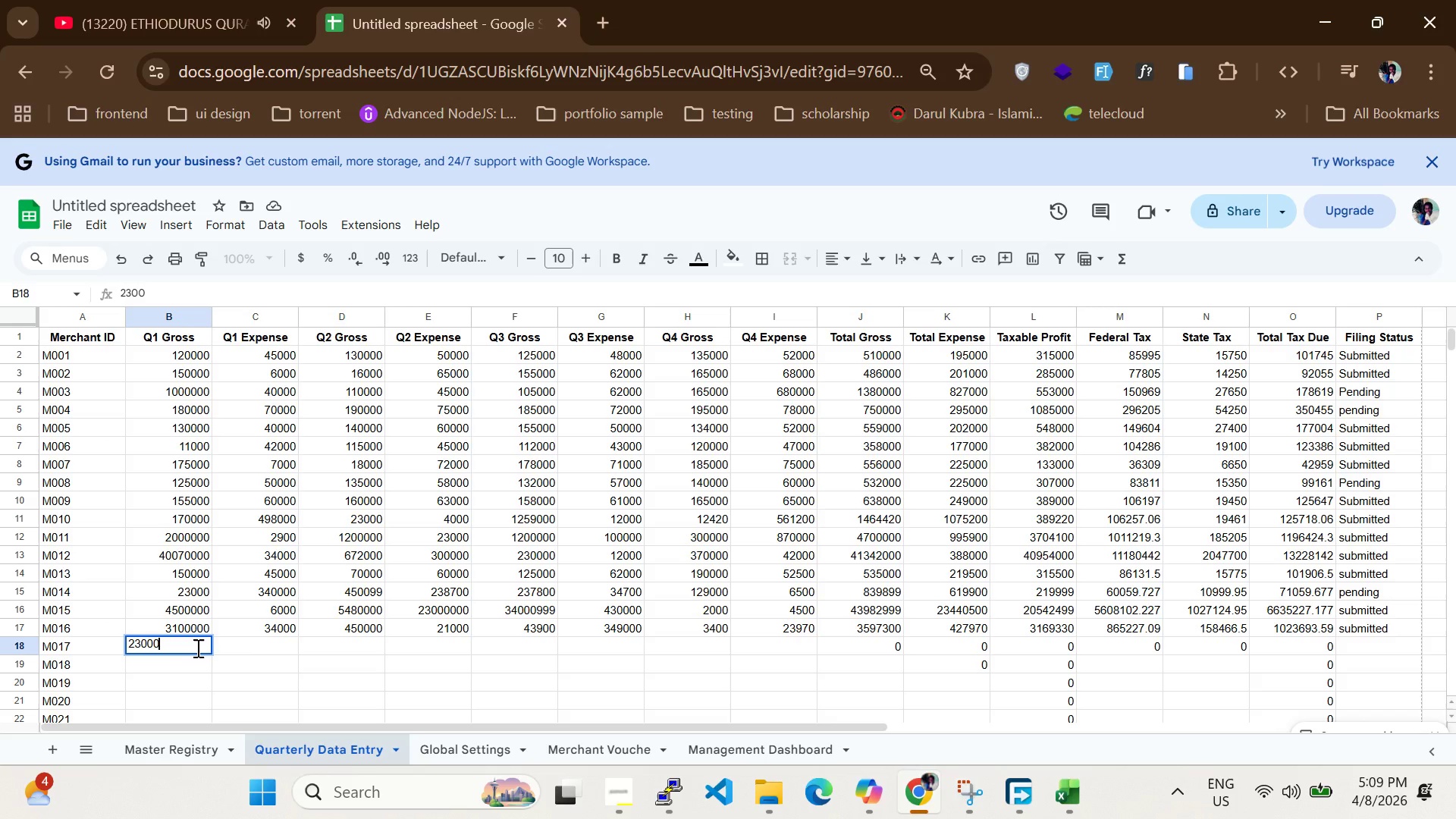 
key(0)
 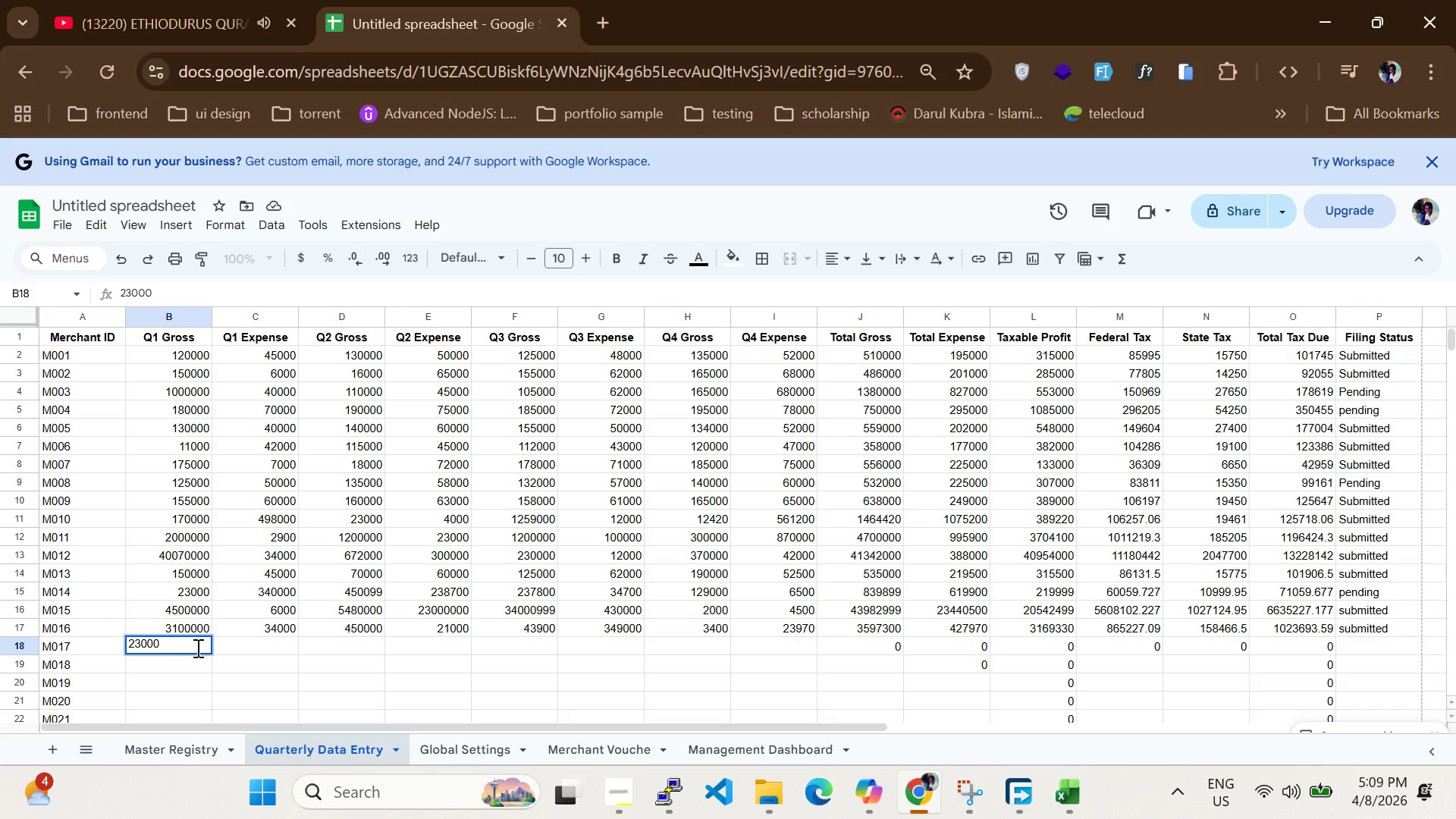 
key(Enter)
 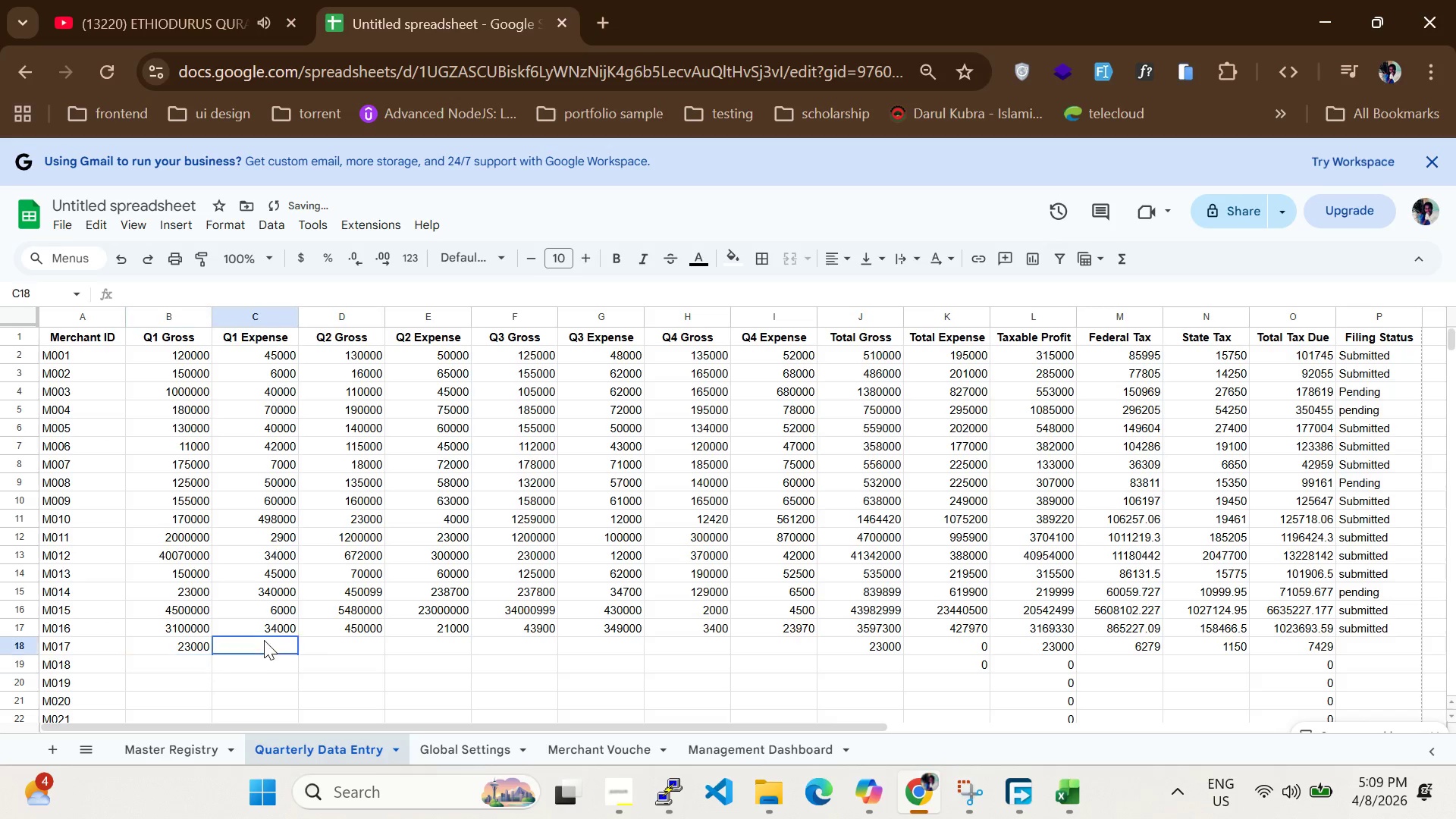 
double_click([264, 640])
 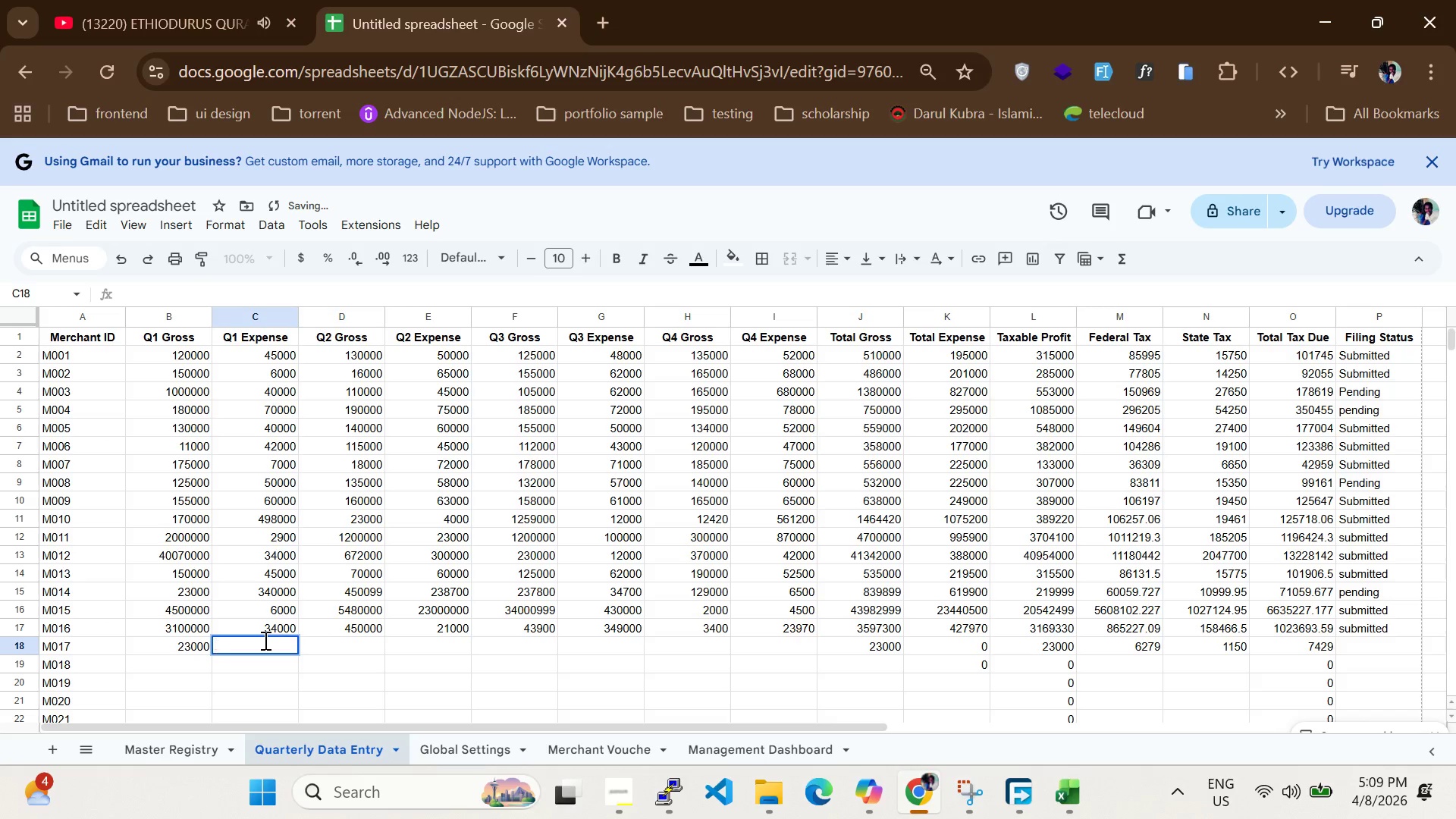 
type(2365000)
 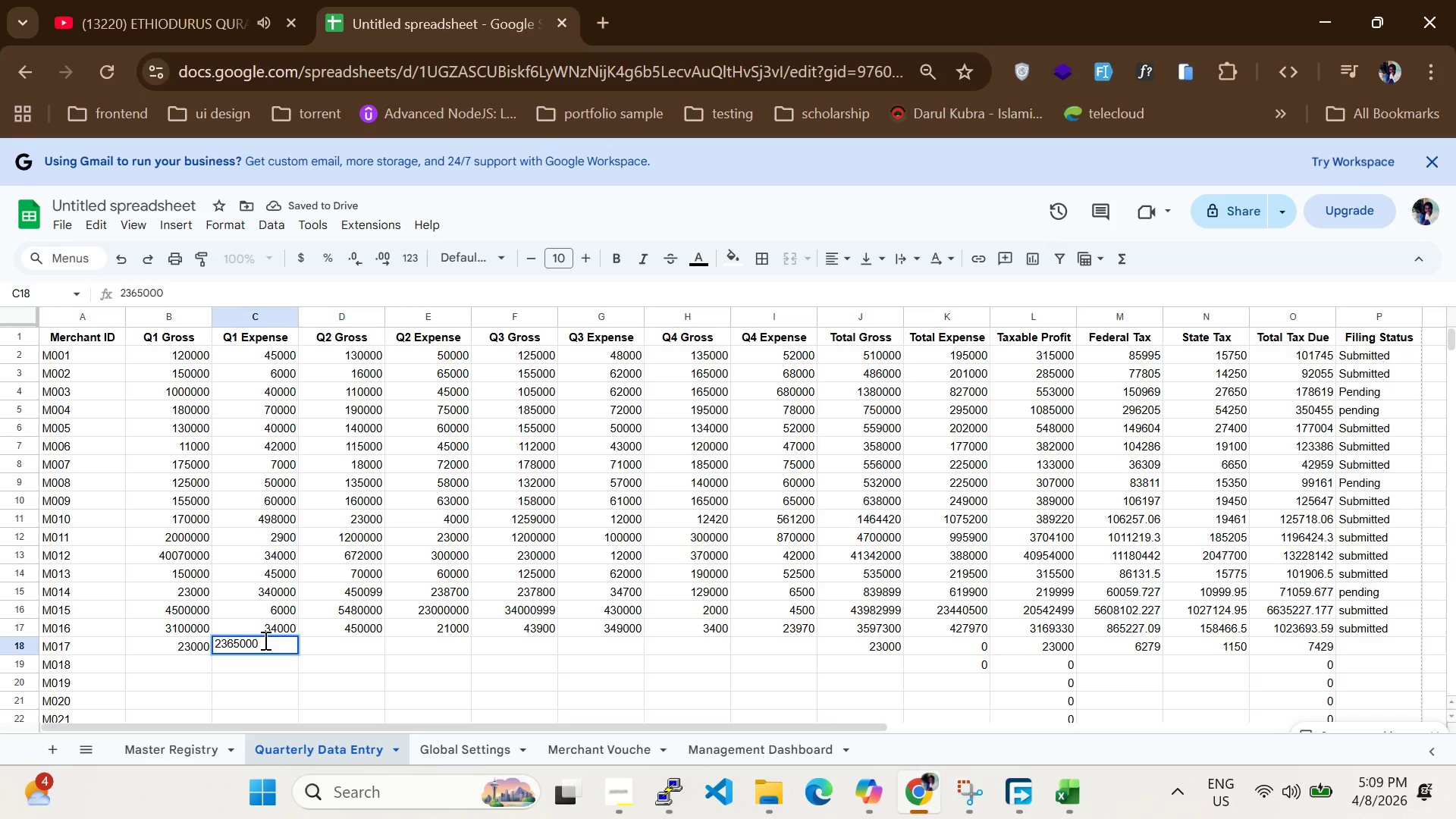 
key(Enter)
 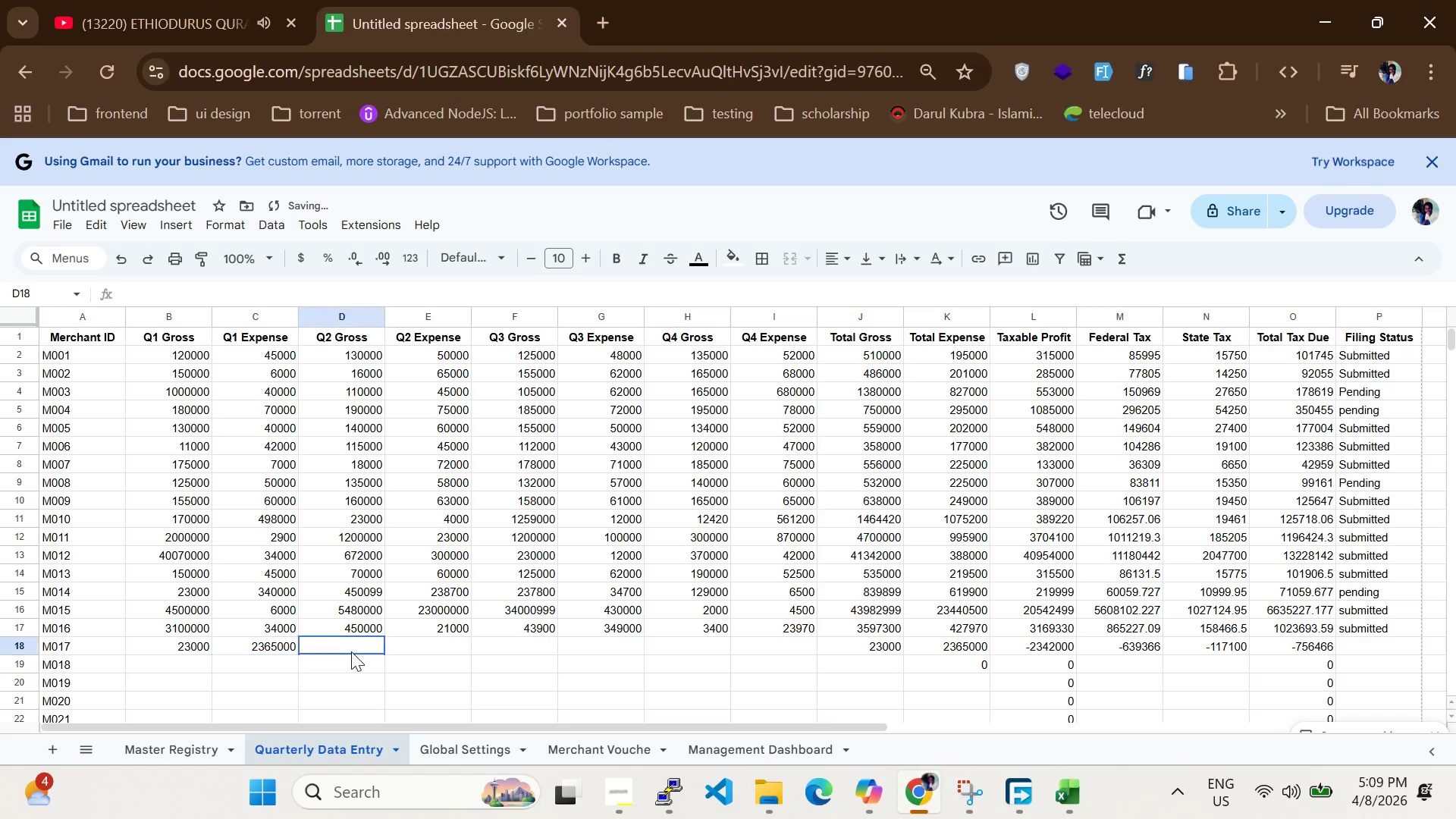 
double_click([351, 651])
 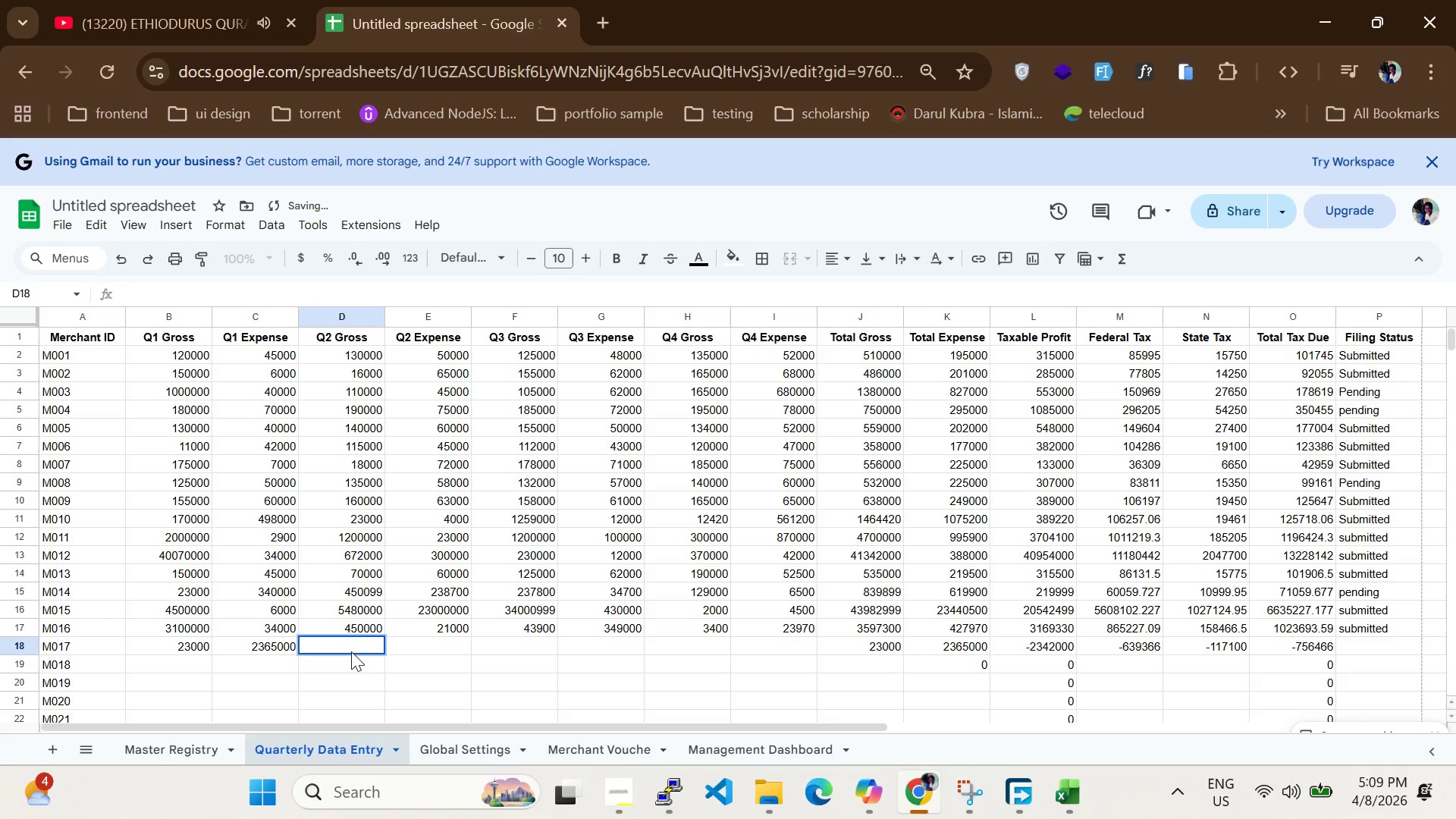 
type(34500)
 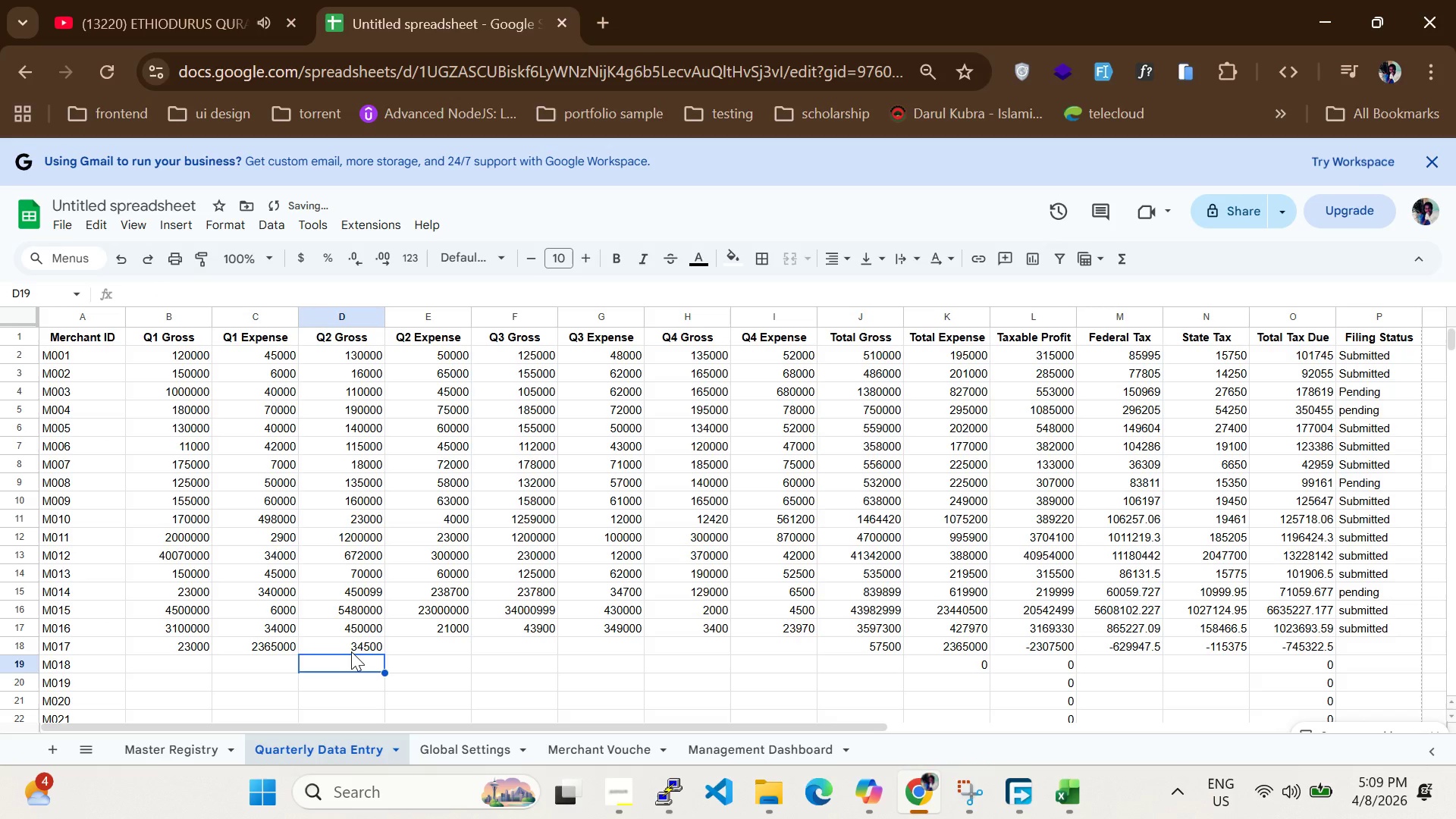 
key(Enter)
 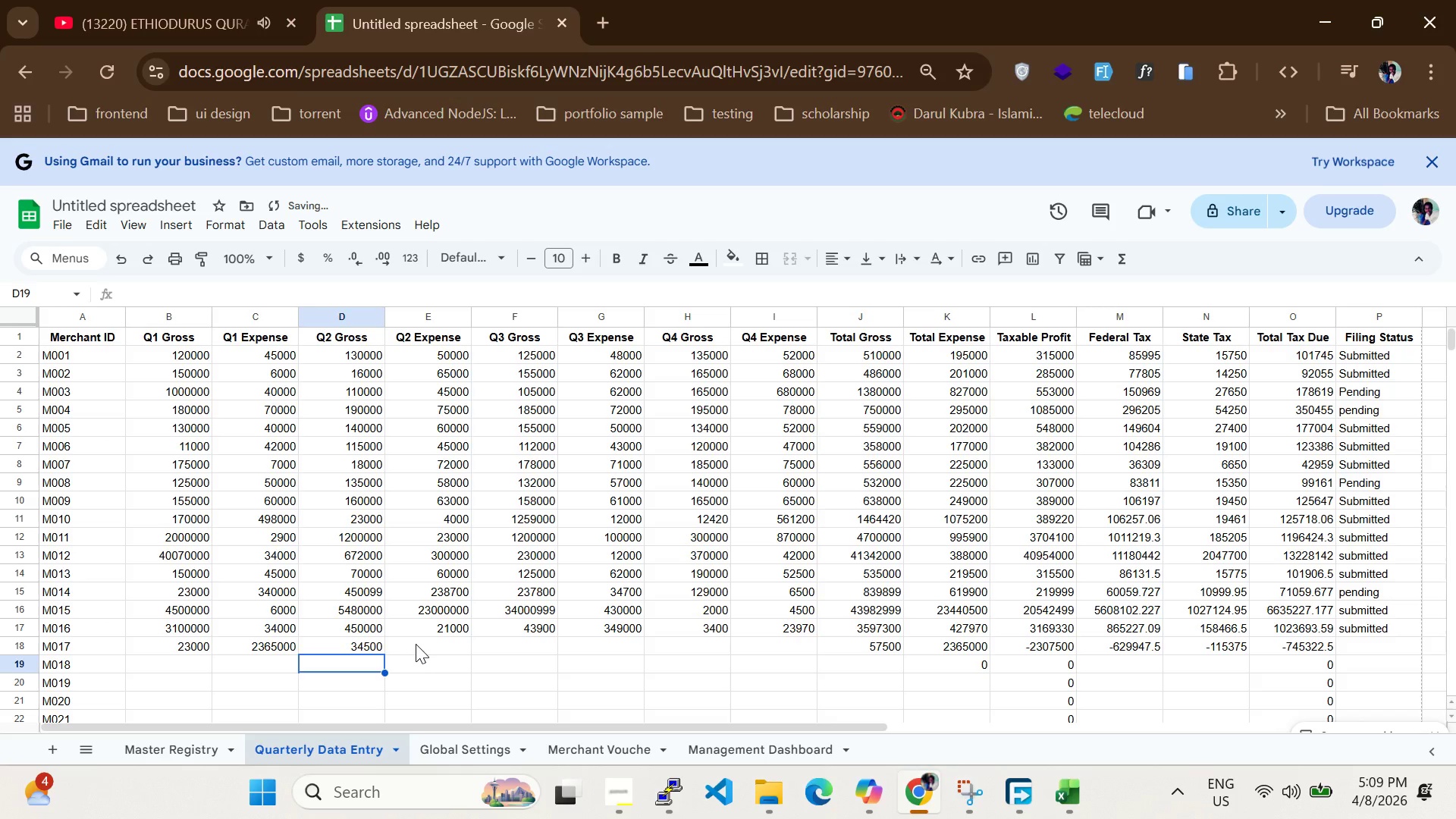 
double_click([416, 644])
 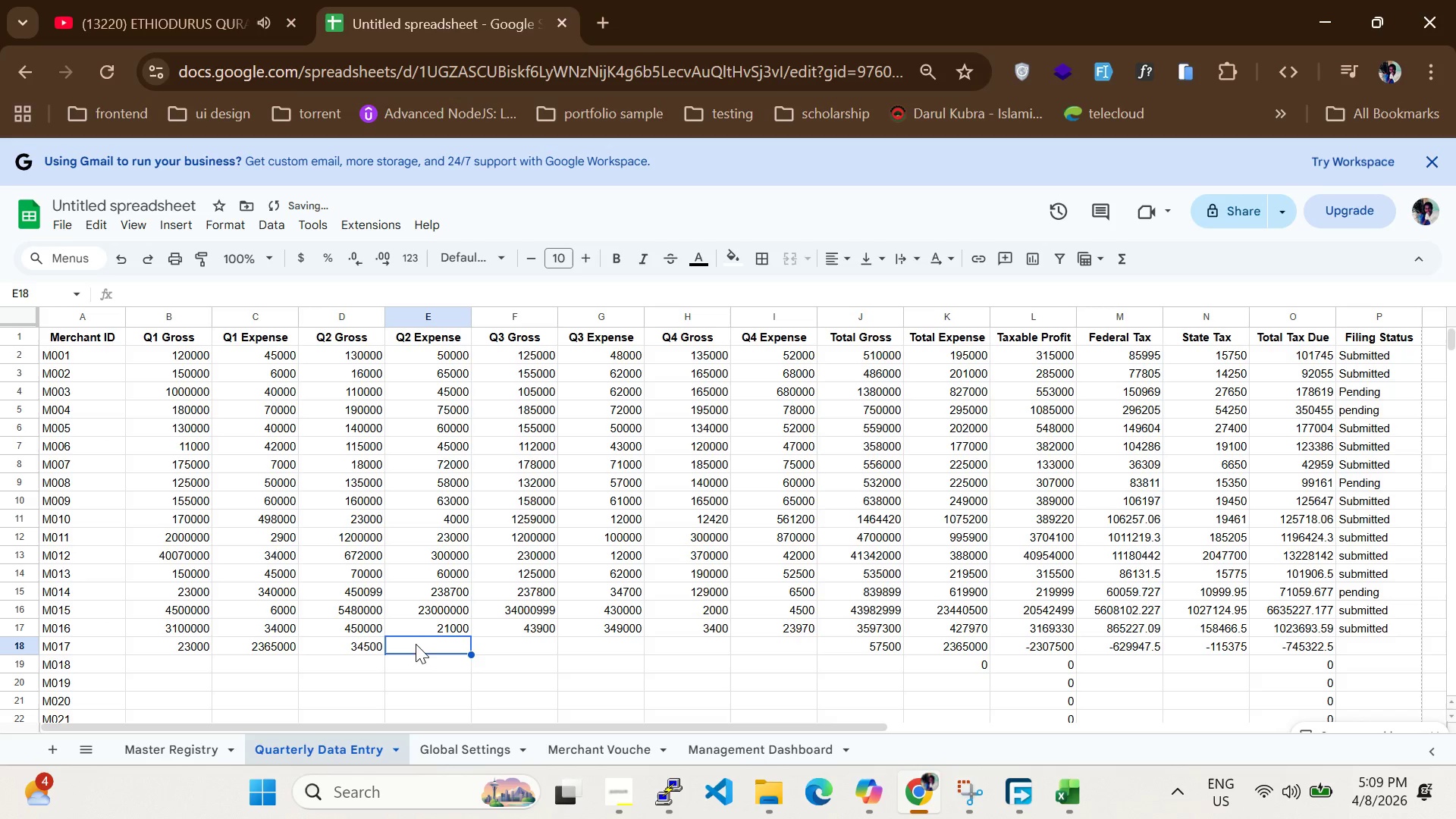 
triple_click([416, 644])
 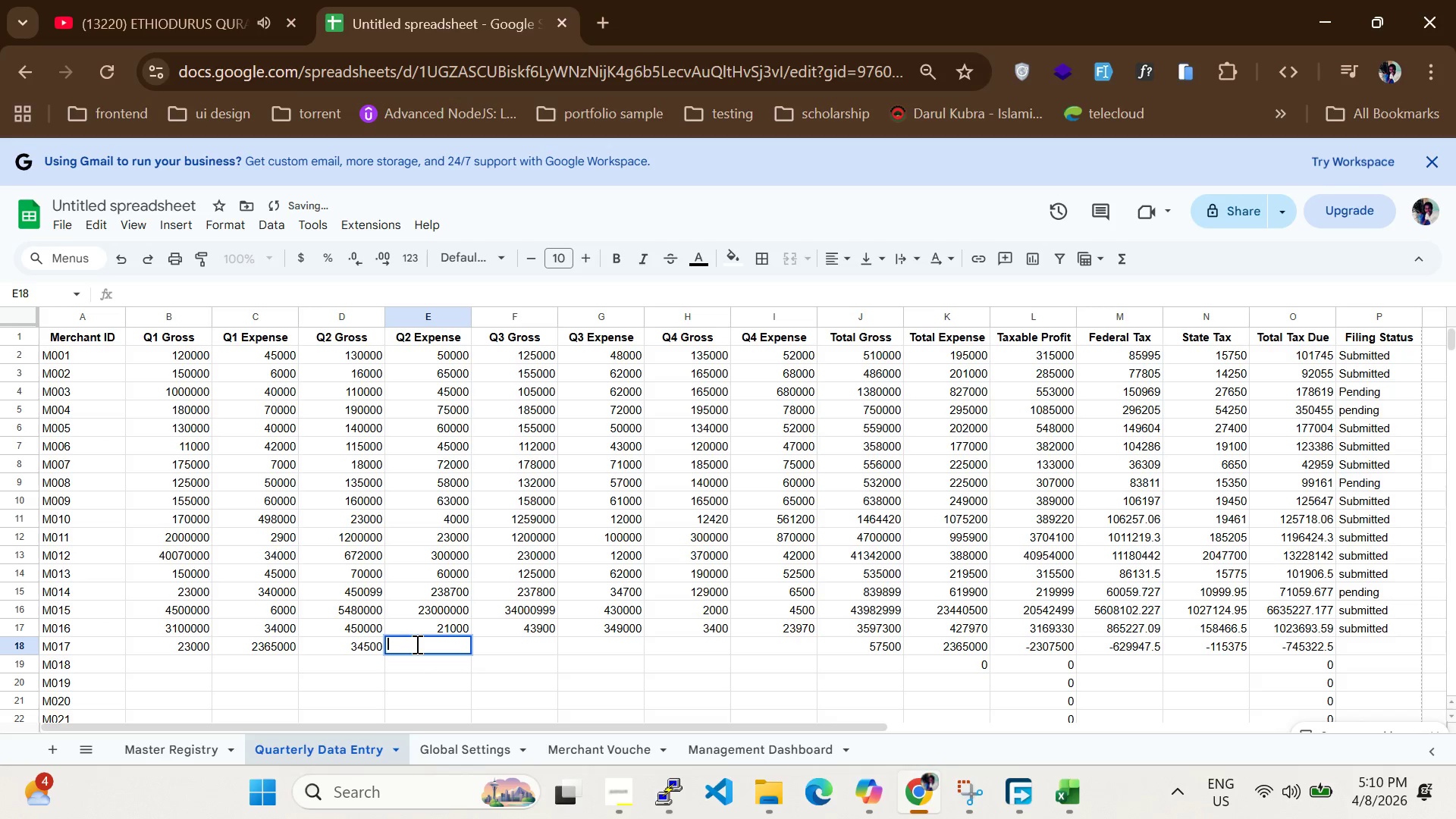 
type(4500)
 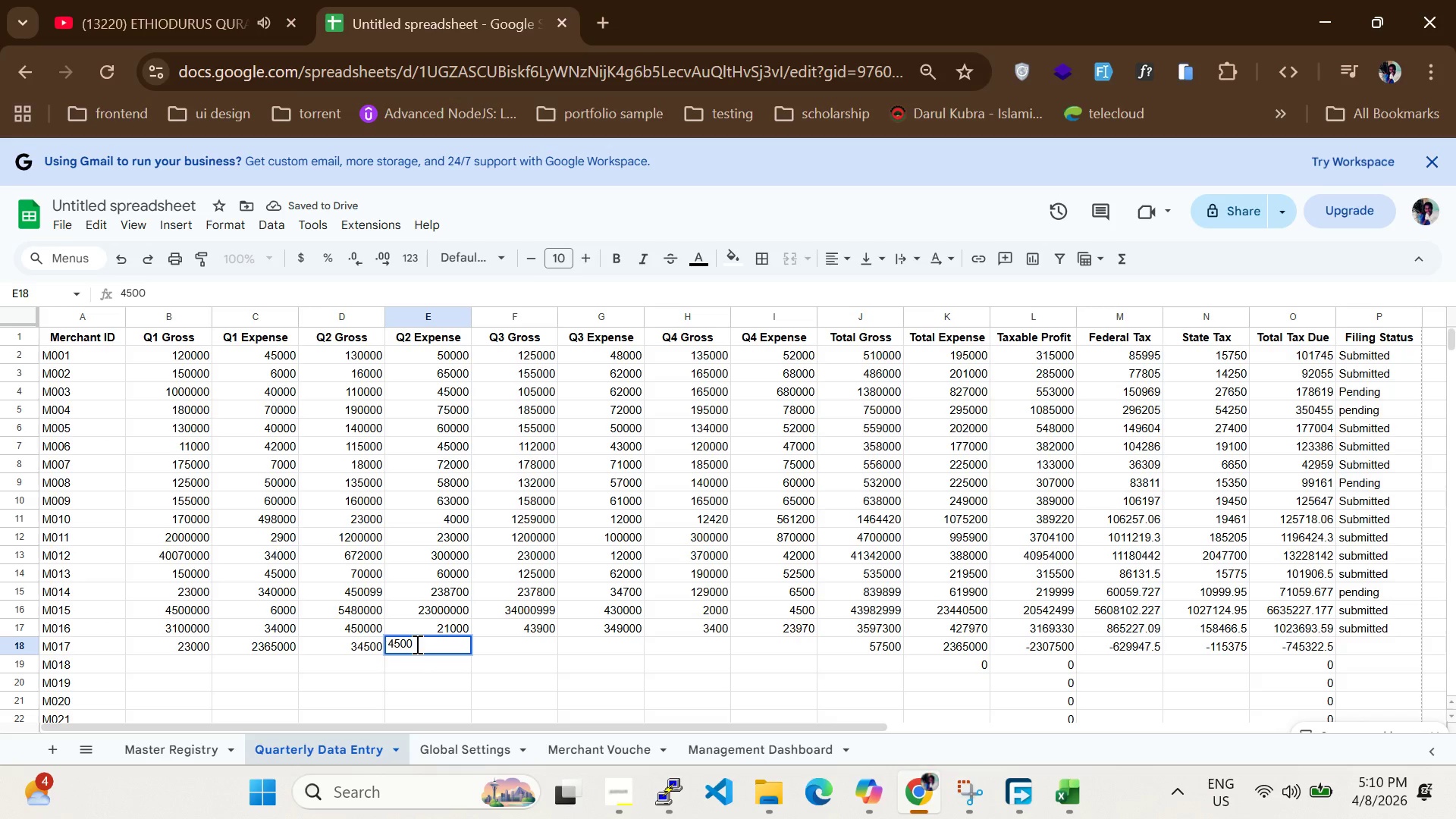 
key(Enter)
 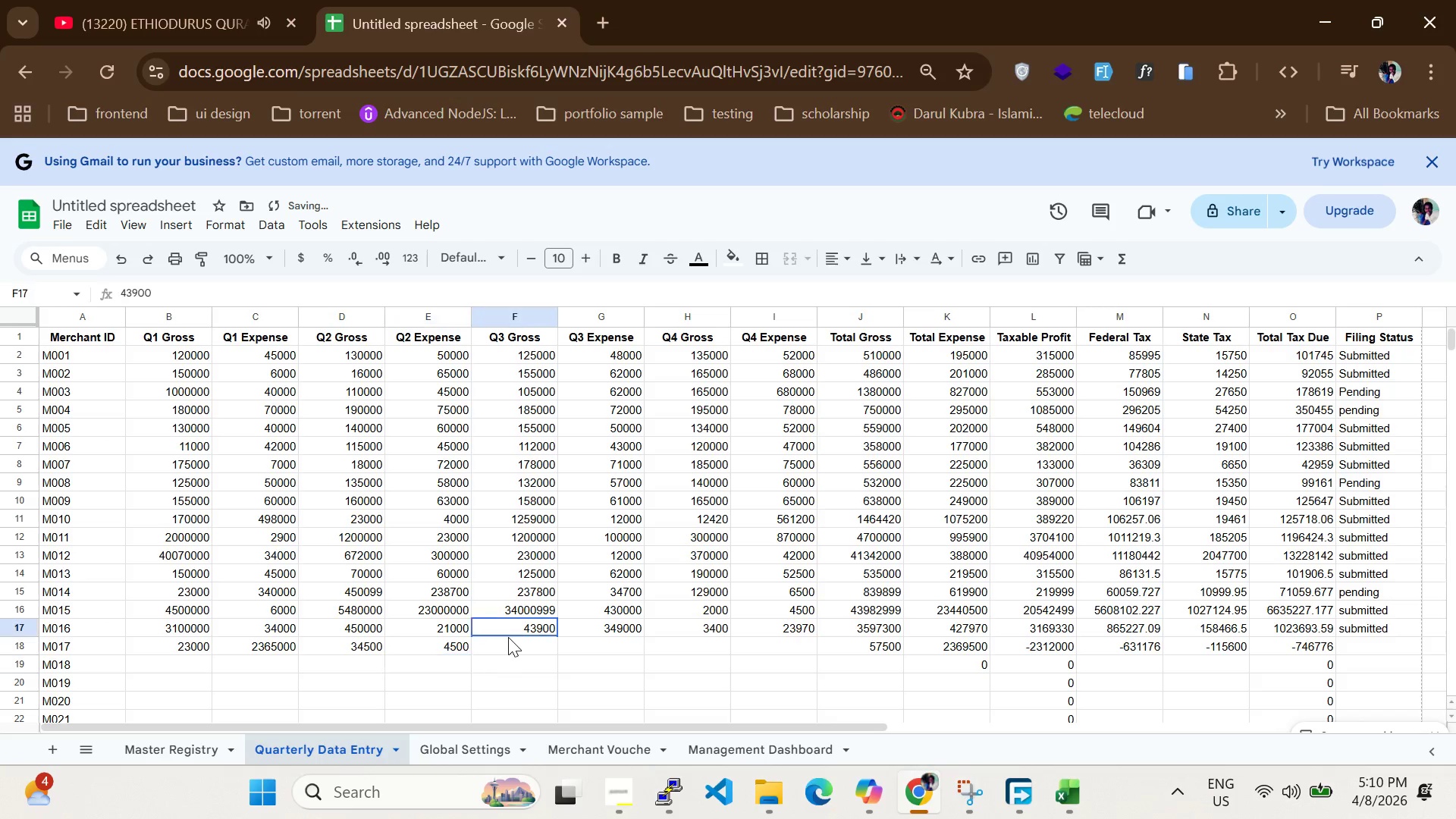 
double_click([508, 637])
 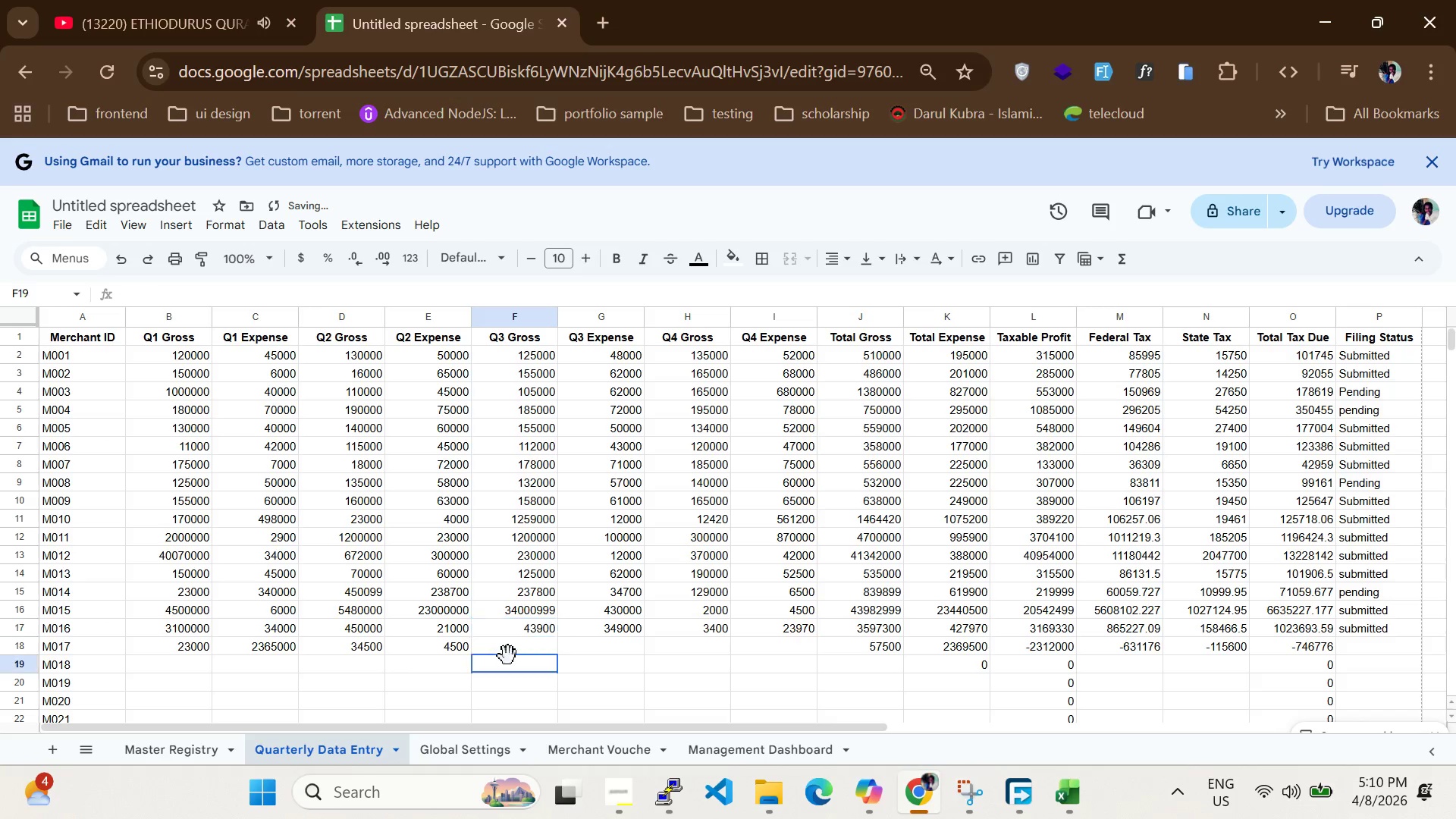 
double_click([508, 656])
 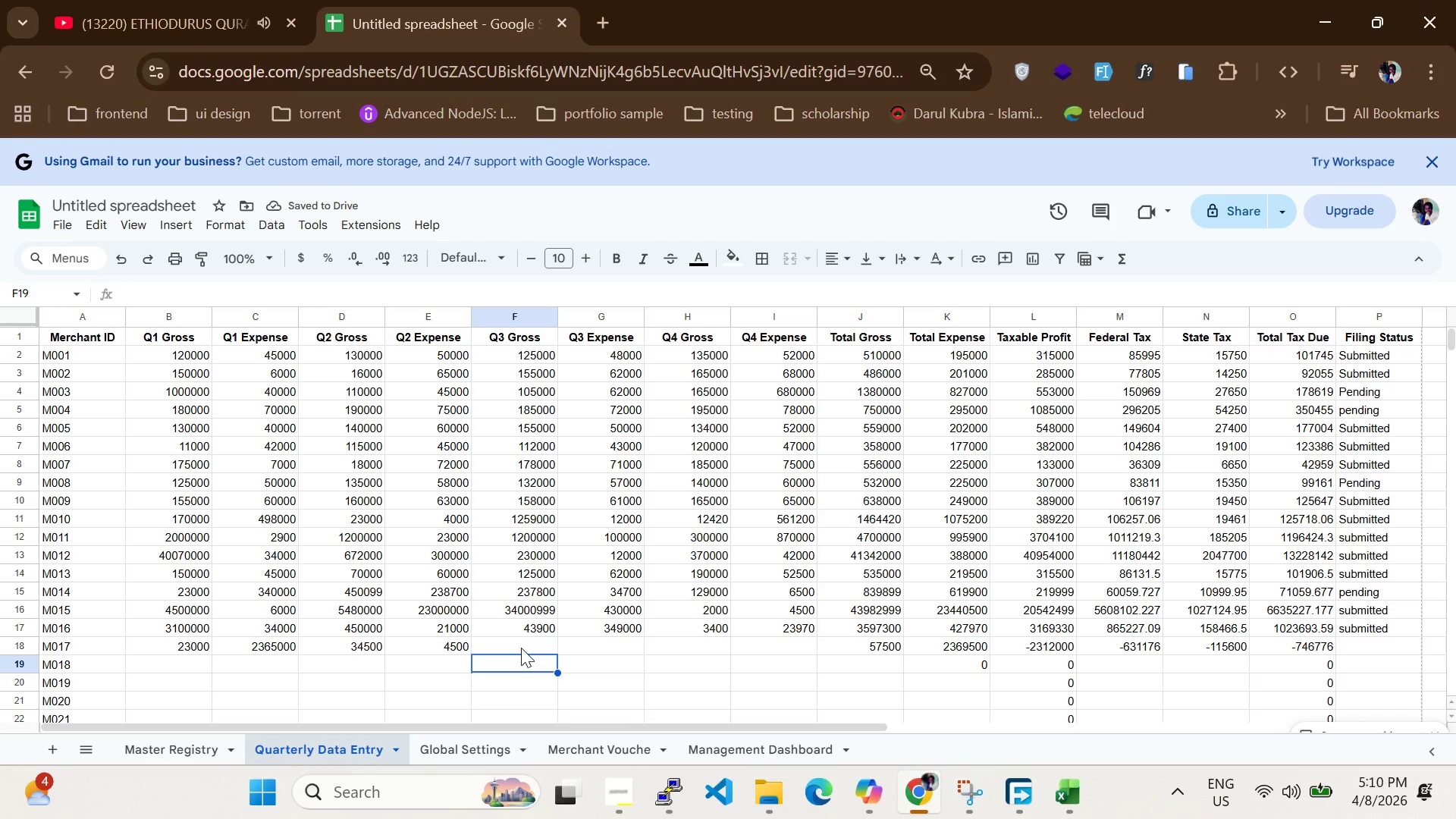 
left_click([521, 648])
 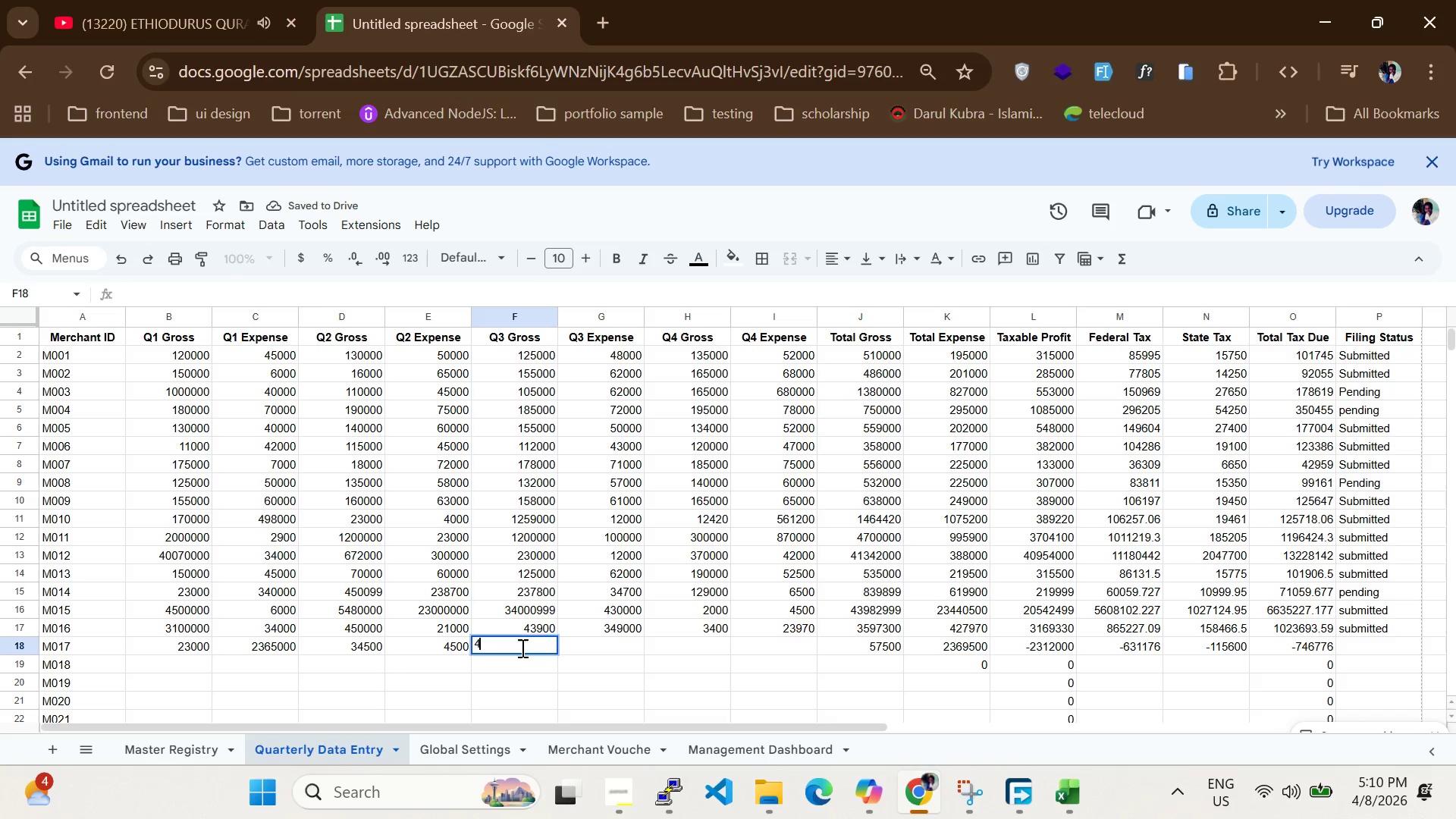 
type(4500000)
 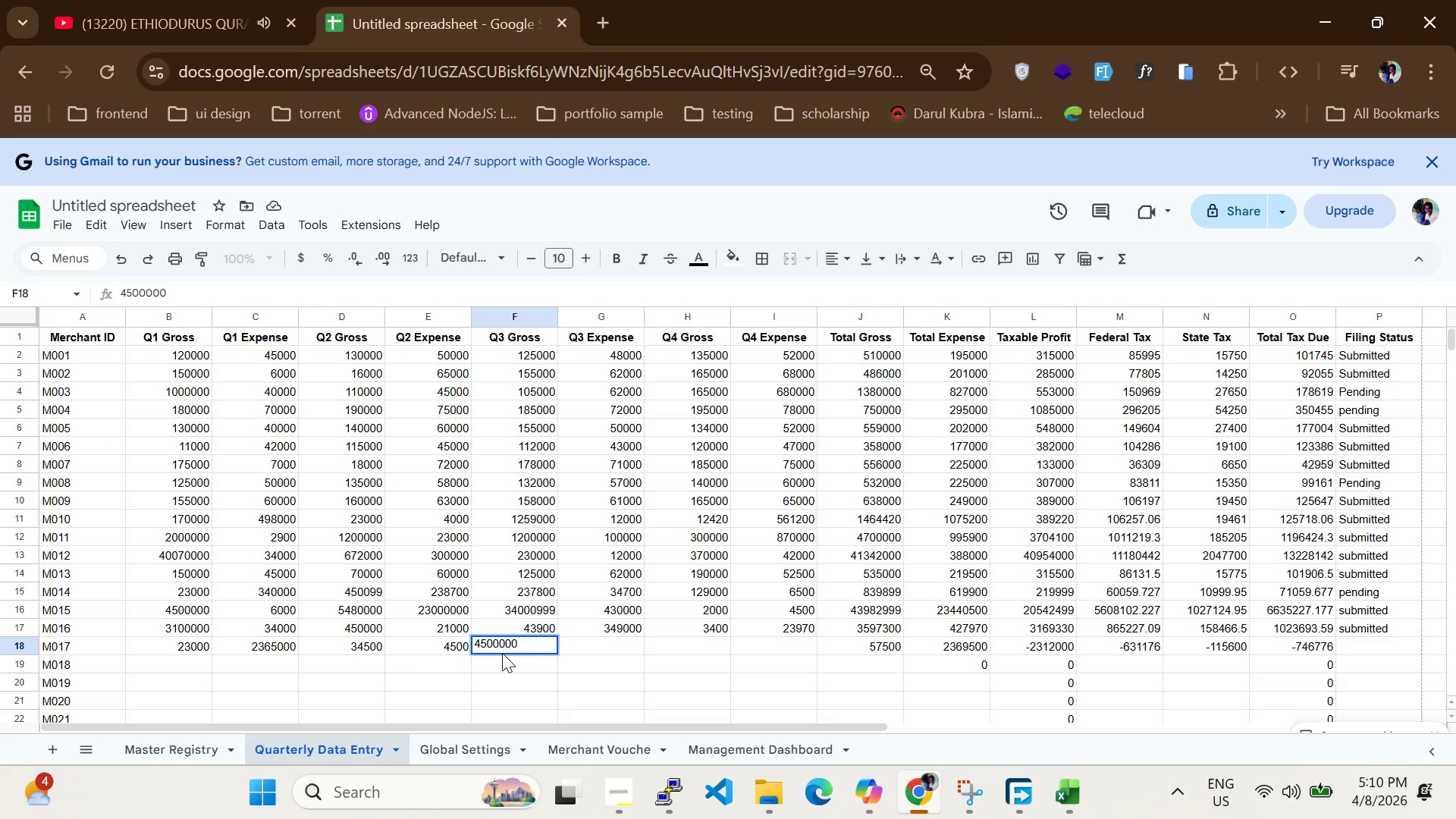 
key(Enter)
 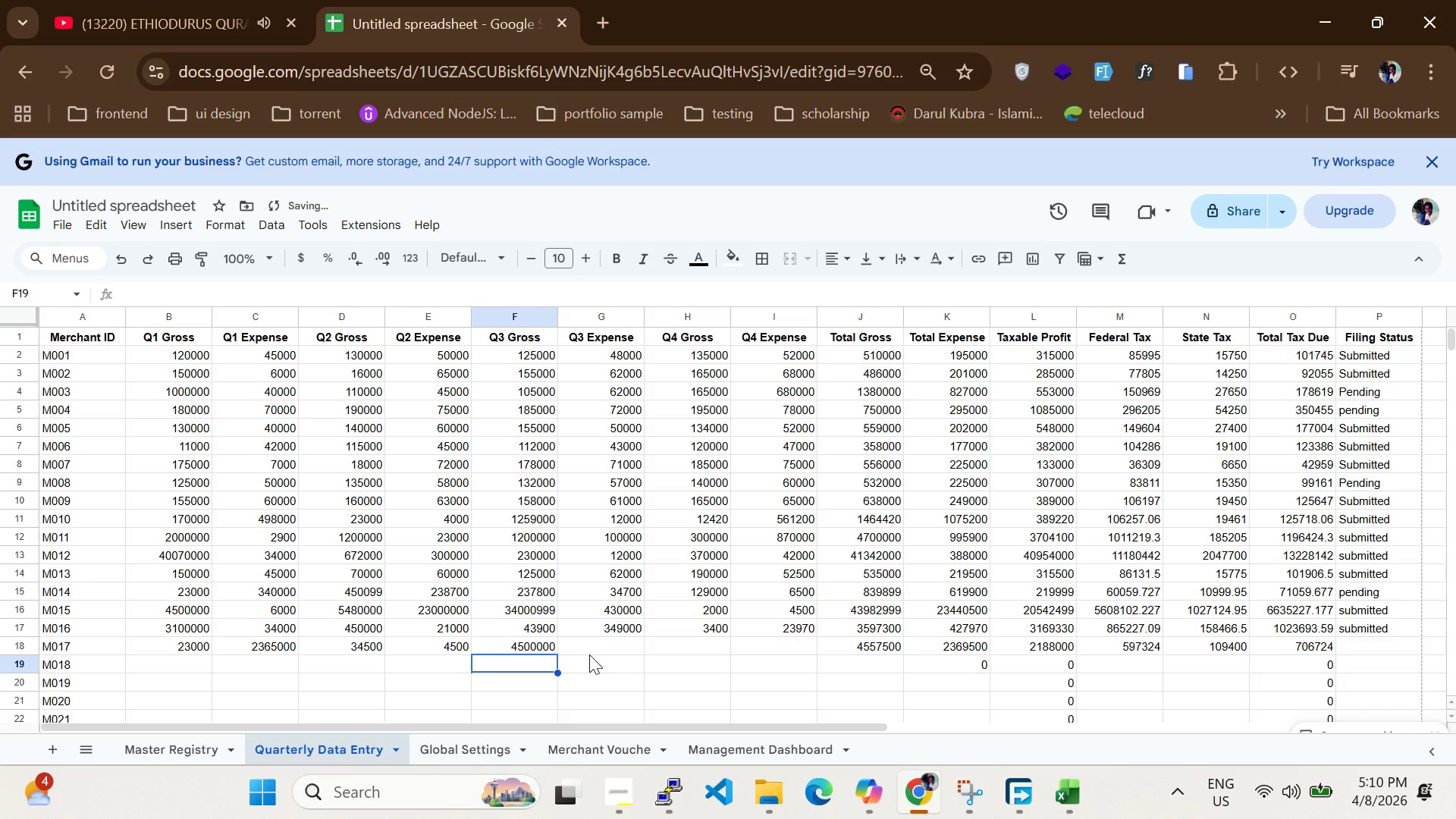 
double_click([589, 654])
 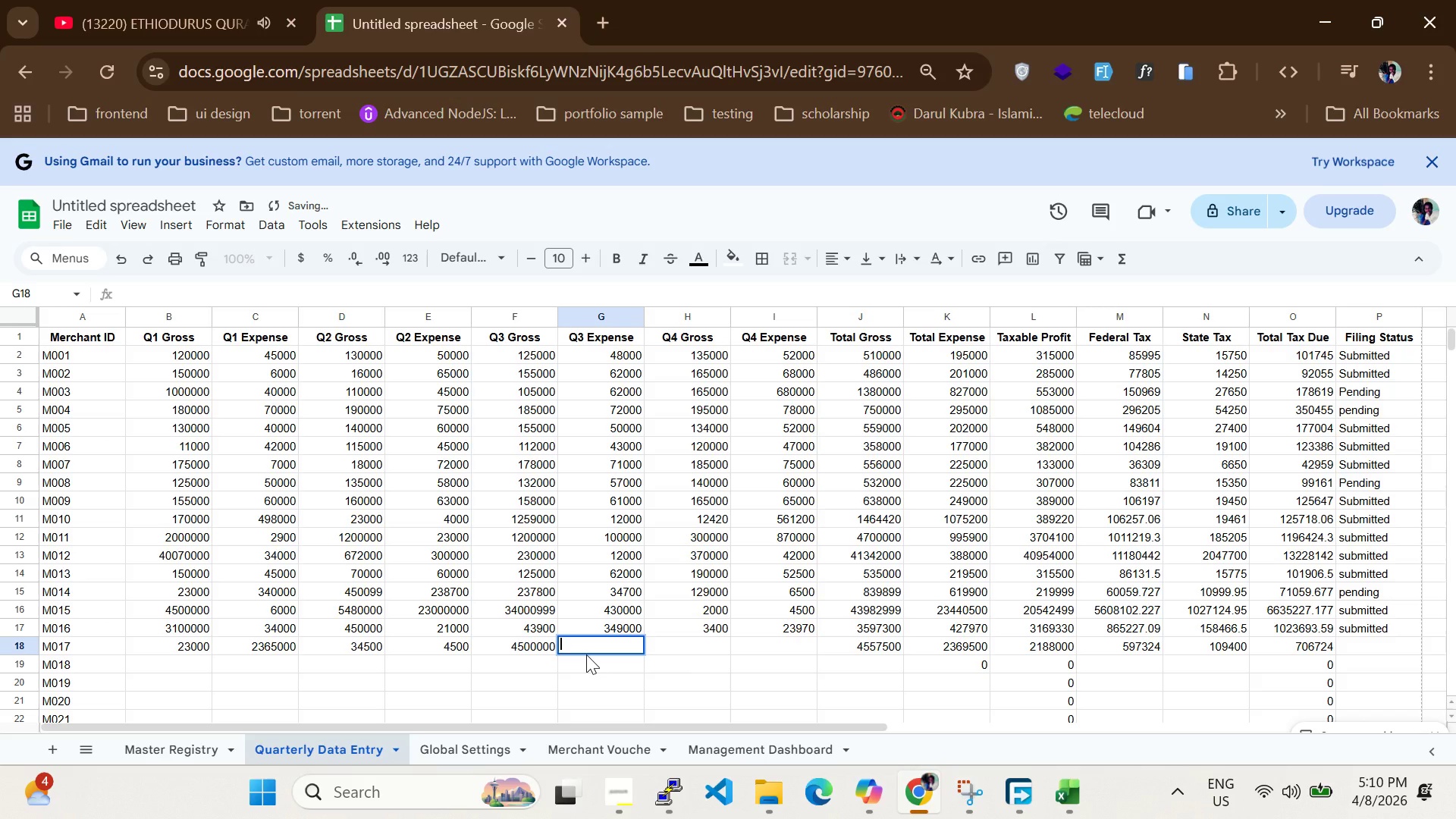 
type(5400)
 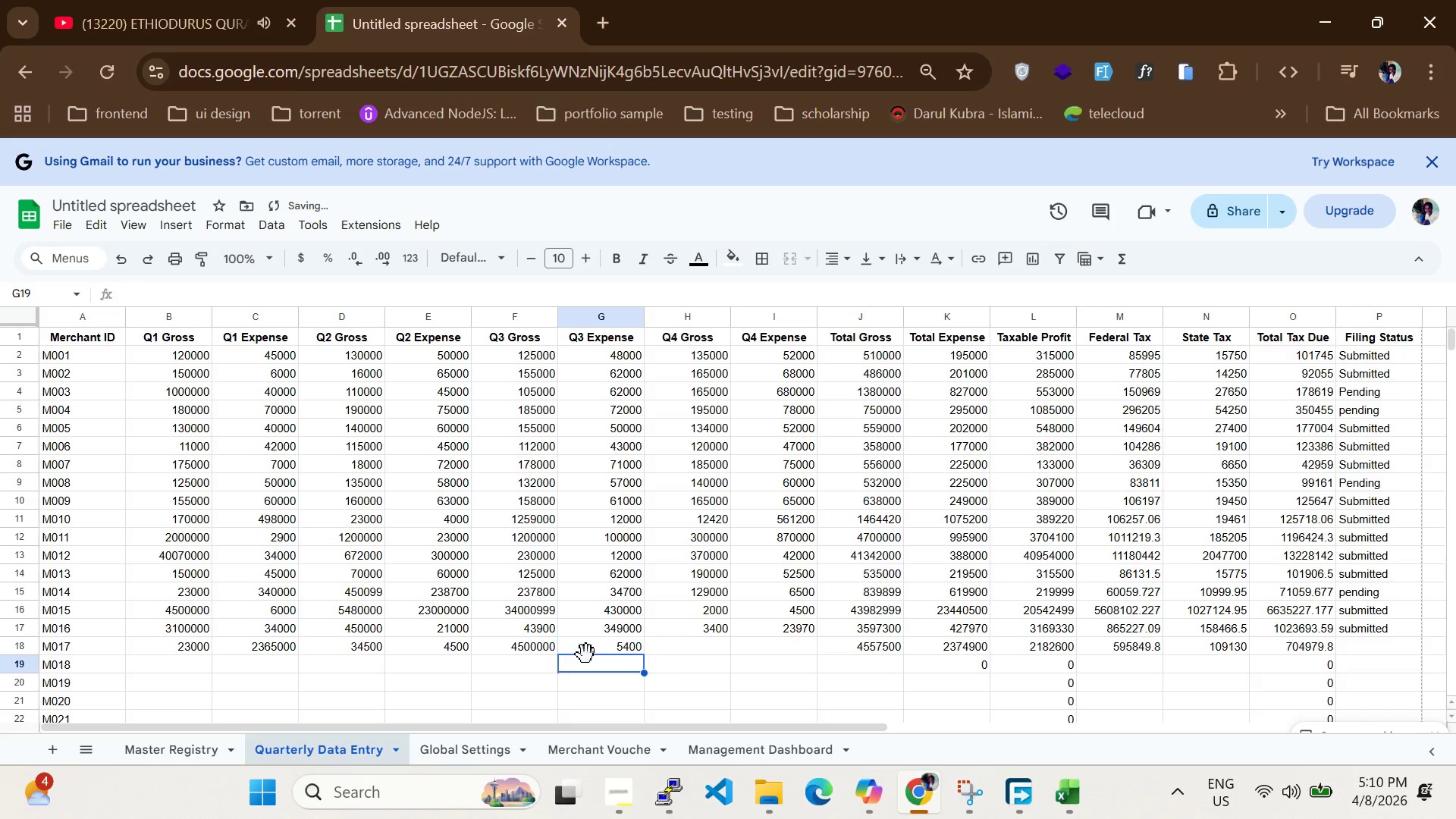 
key(Enter)
 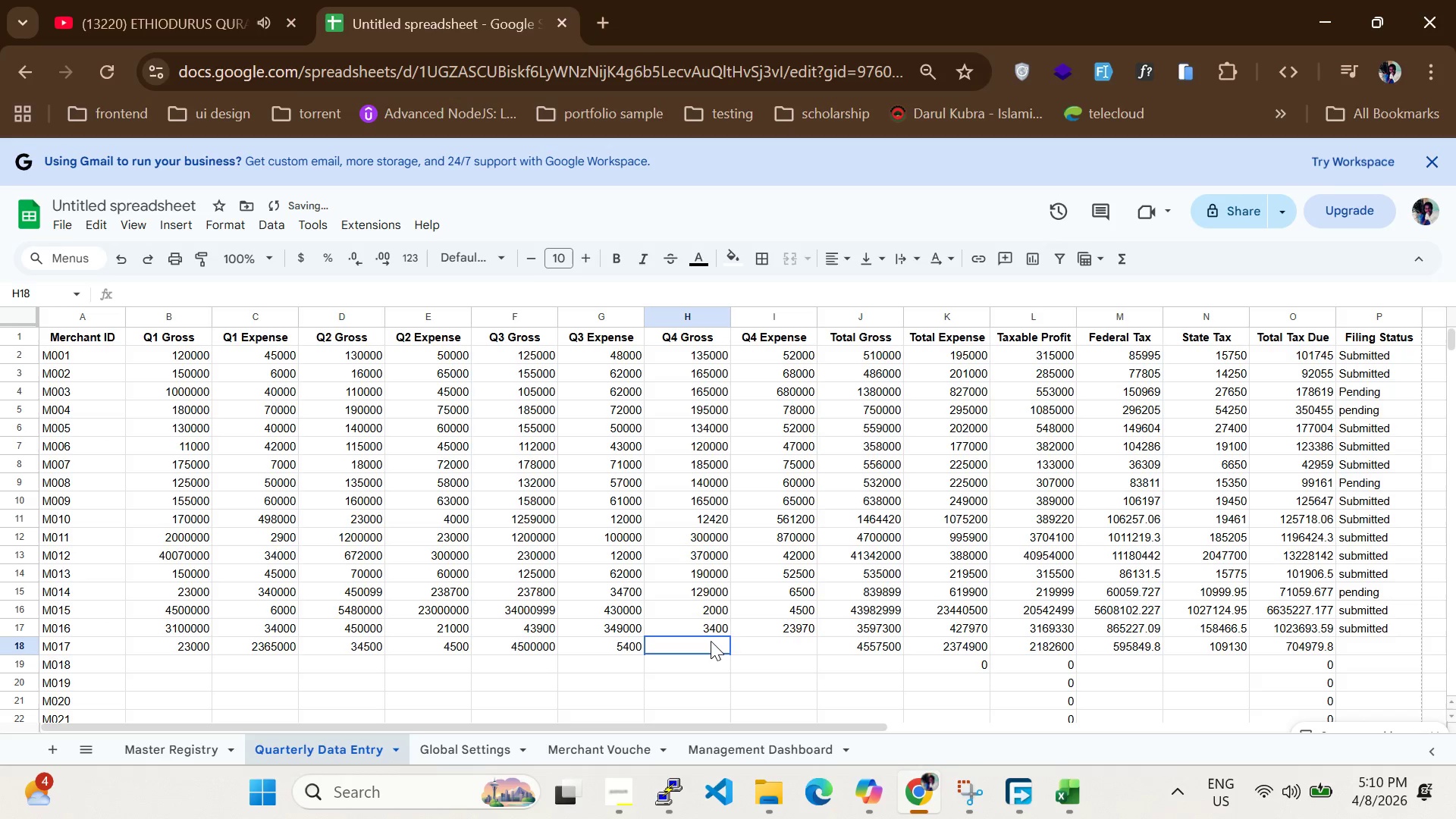 
double_click([711, 641])
 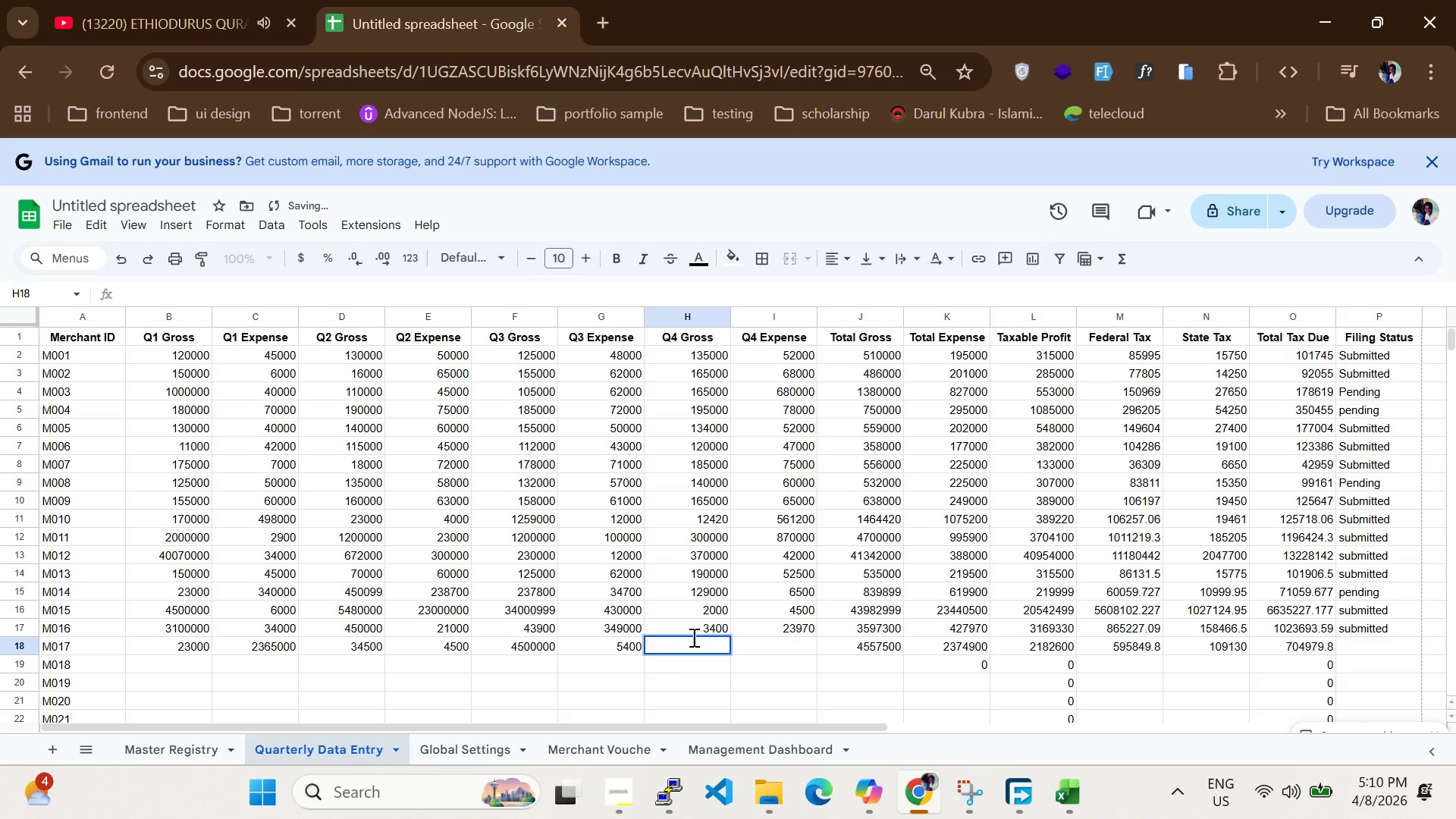 
type(870000)
 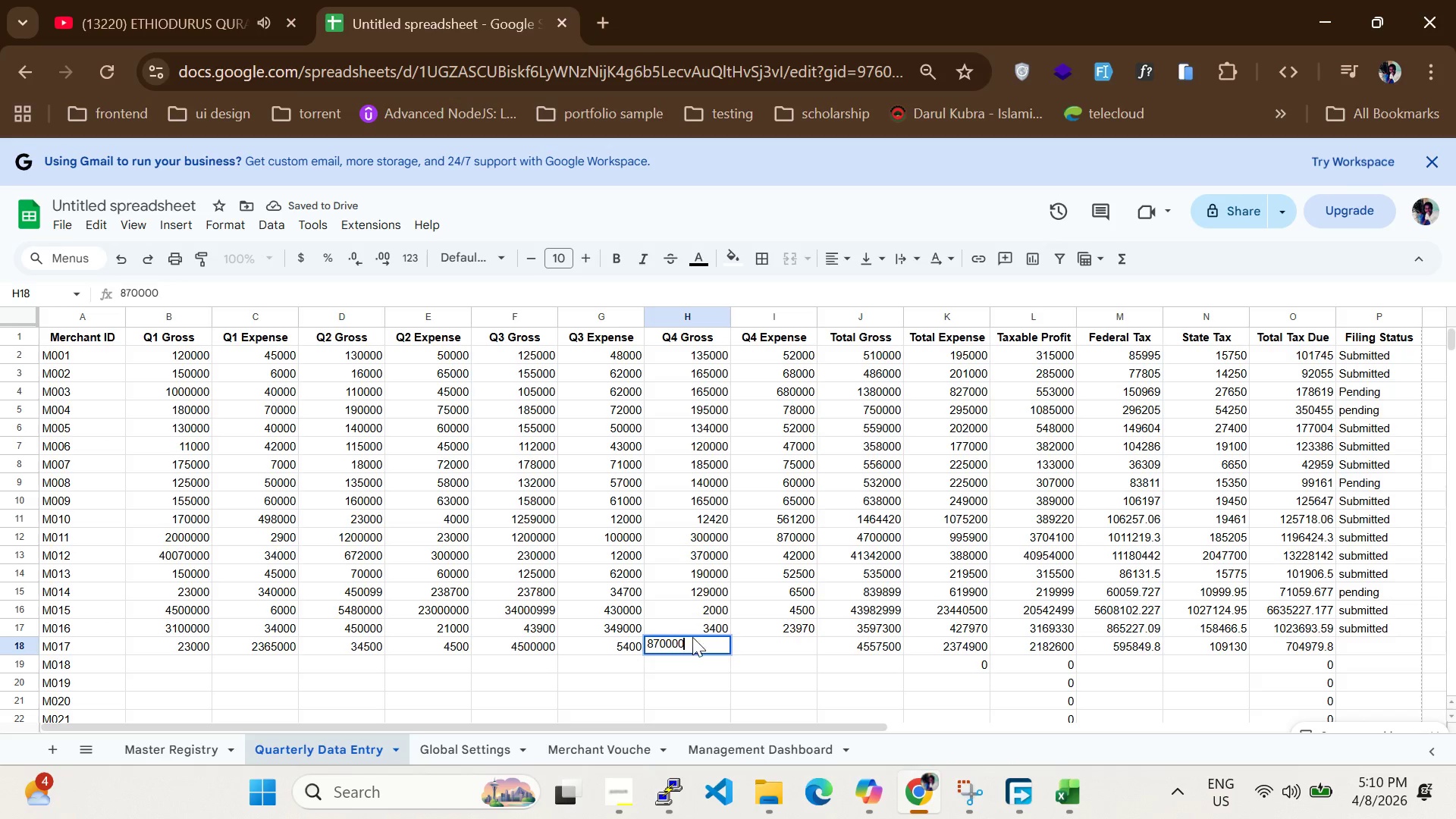 
key(Enter)
 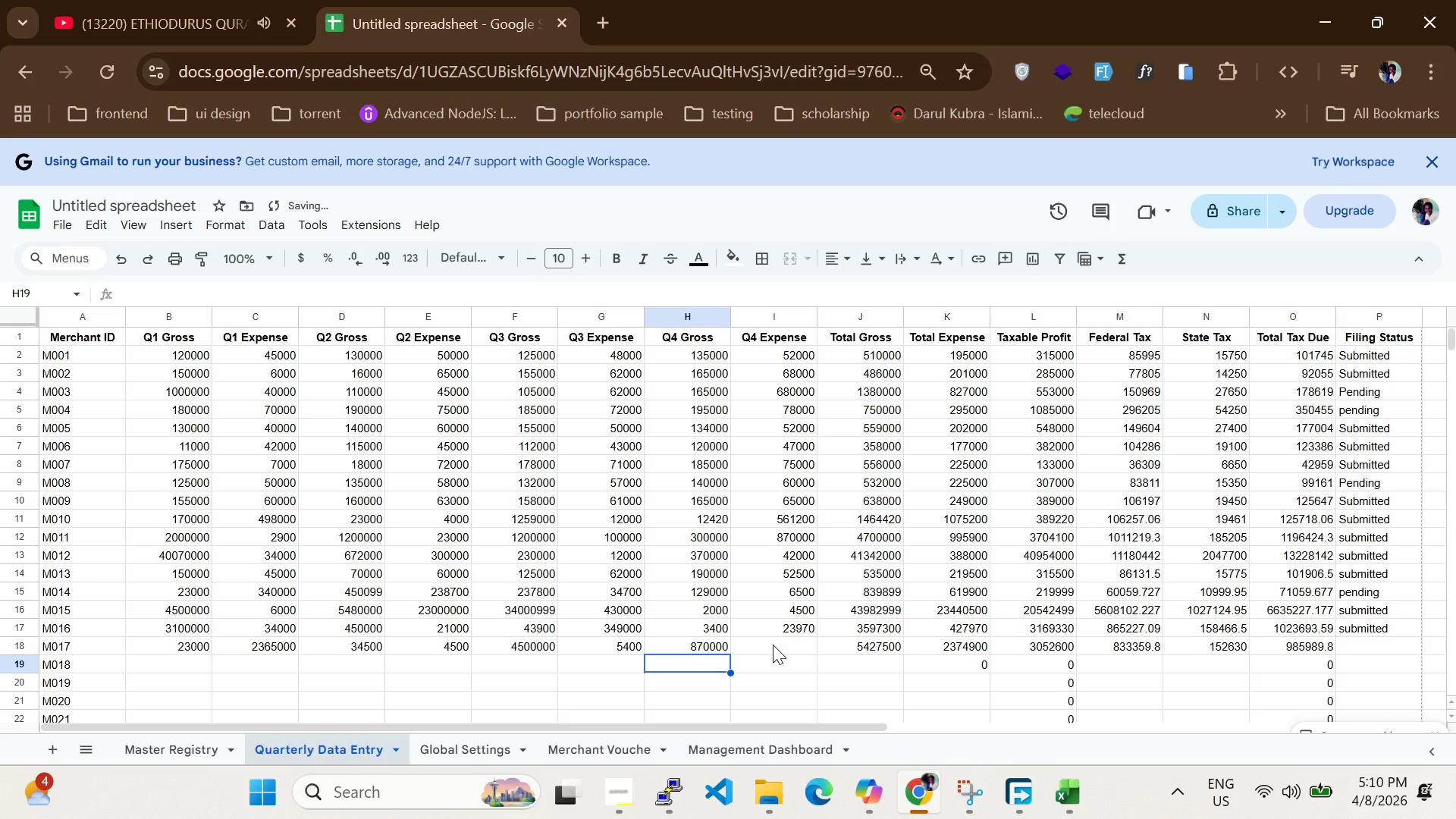 
double_click([775, 645])
 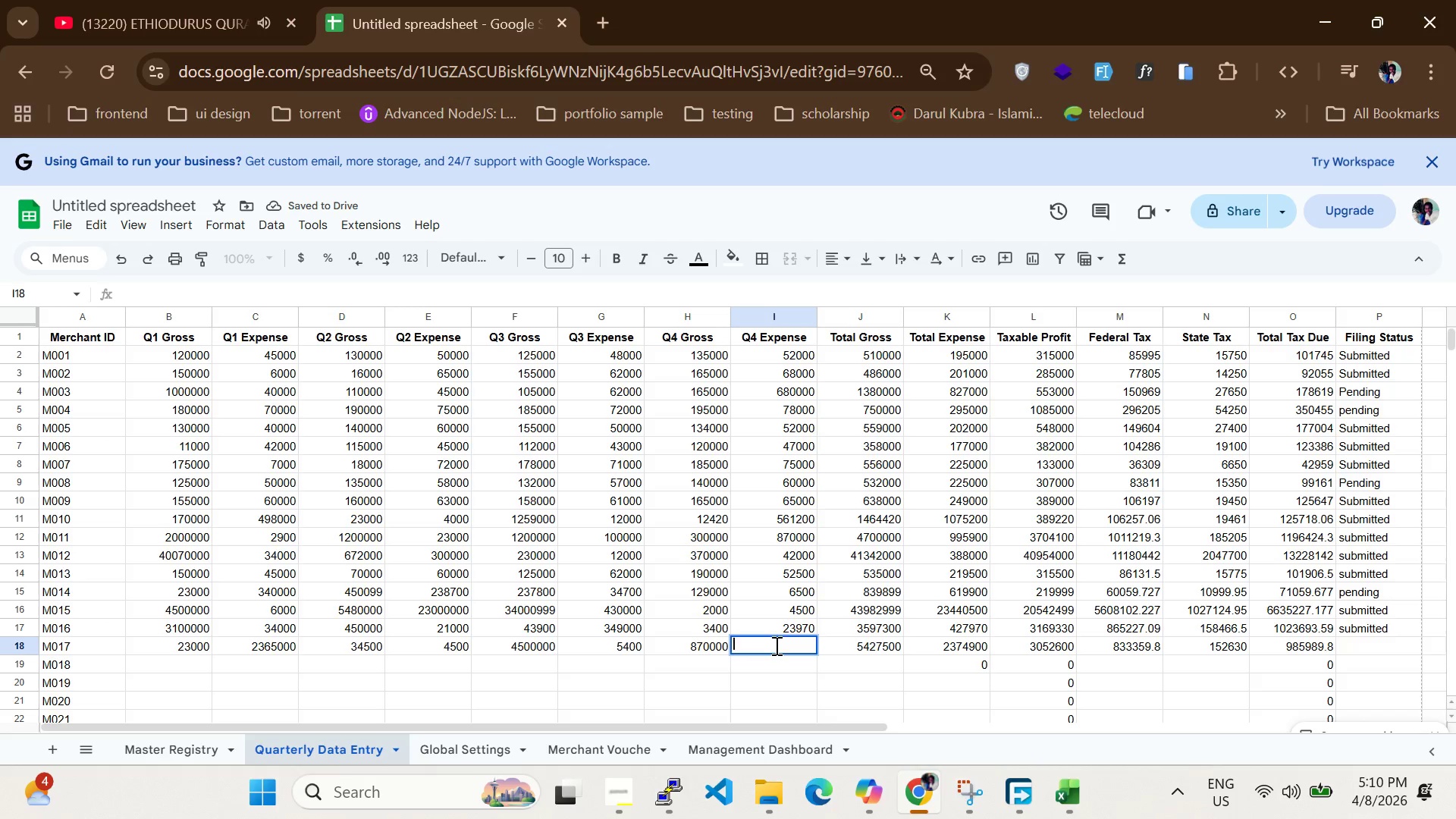 
type(77790)
 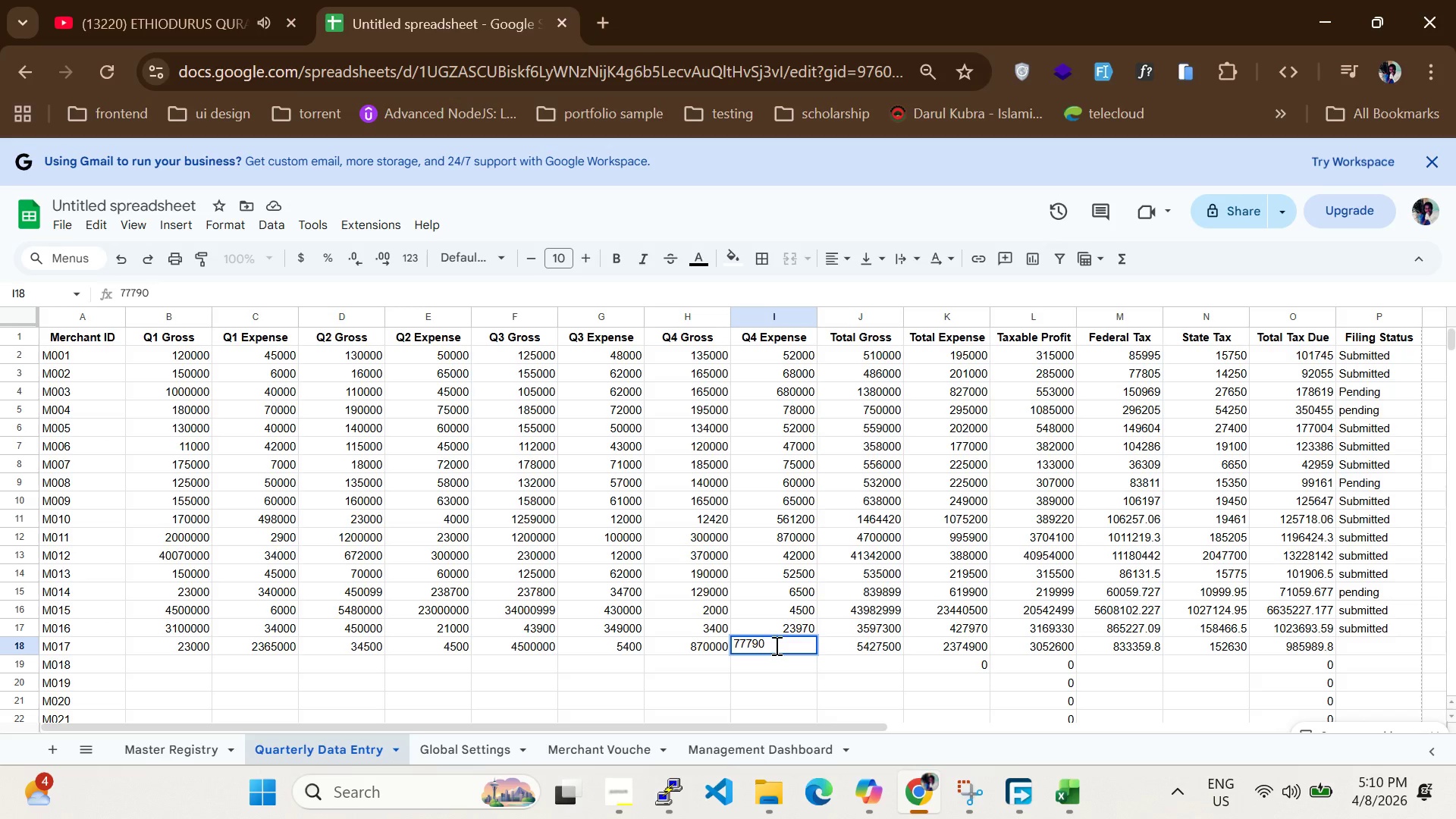 
key(Enter)
 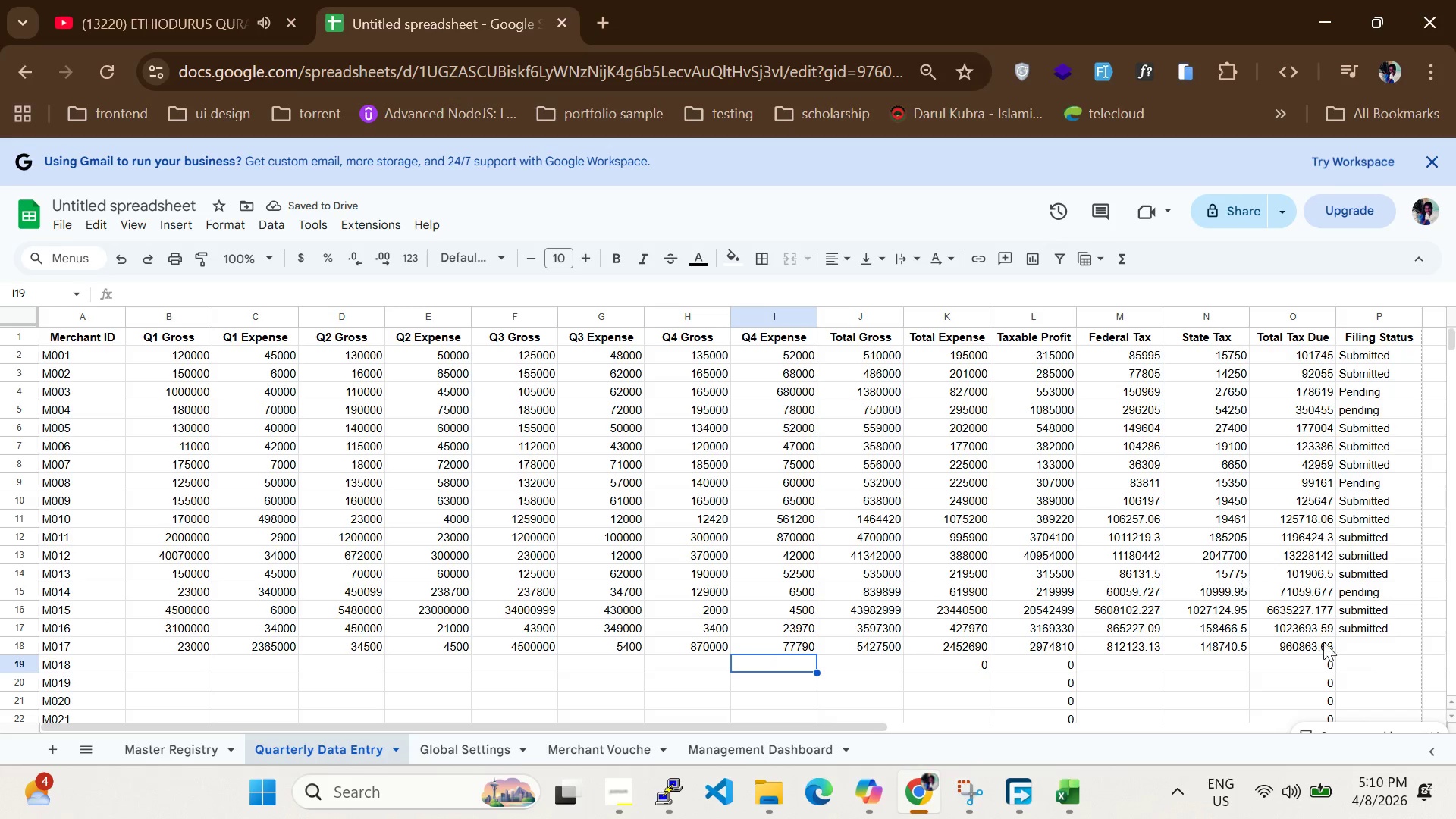 
double_click([1360, 643])
 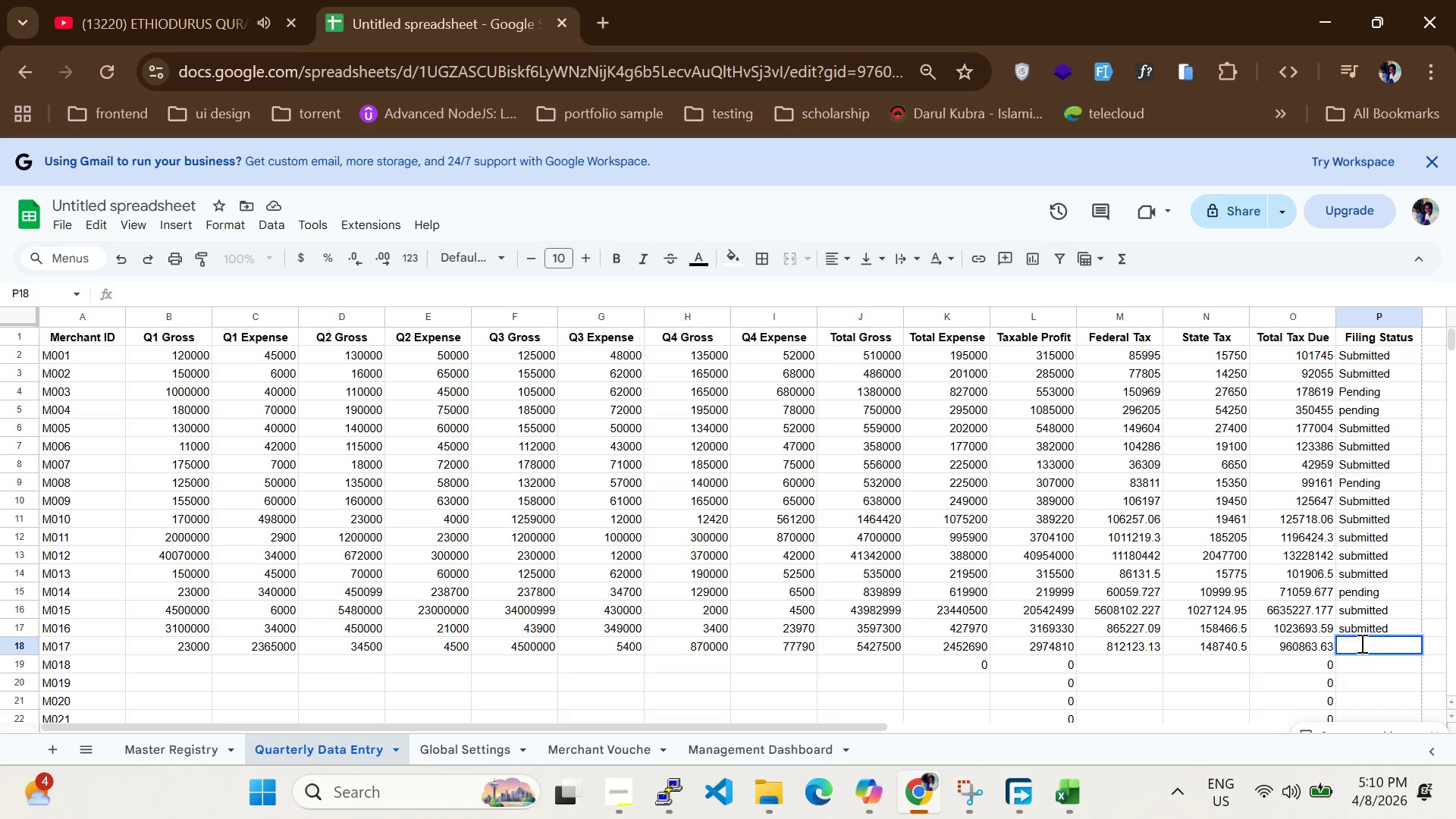 
type(submitted)
 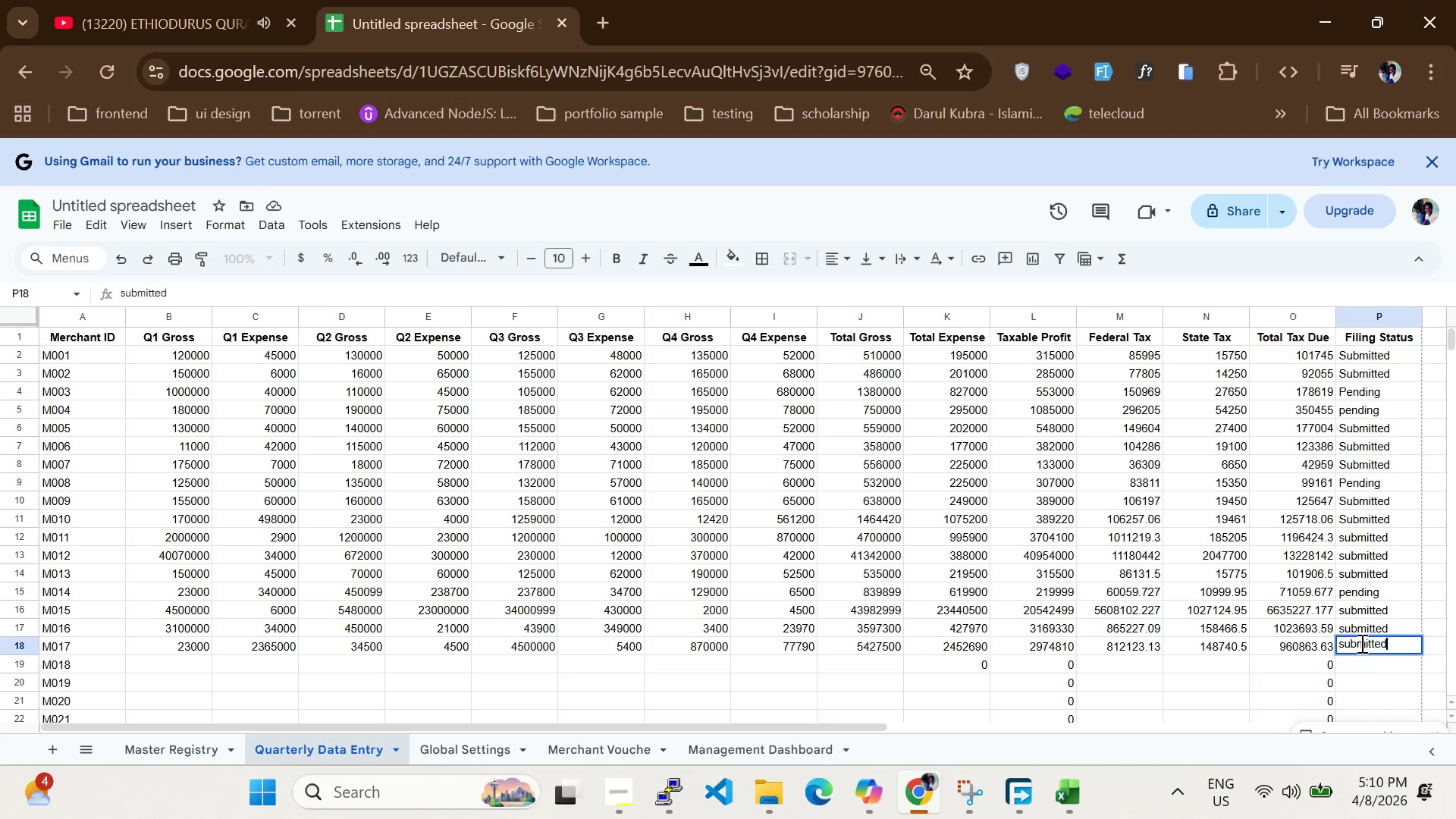 
key(Enter)
 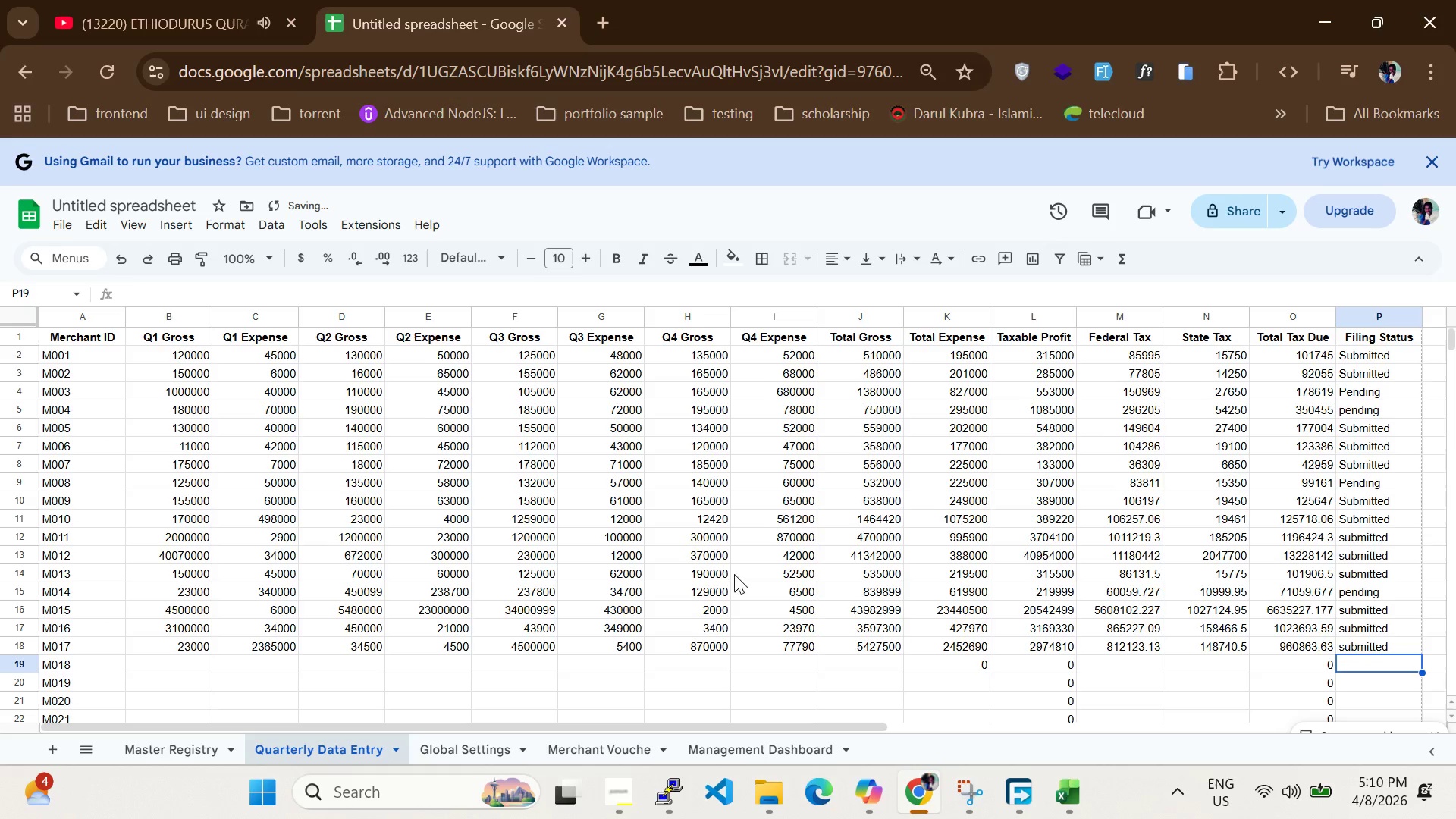 
scroll: coordinate [717, 565], scroll_direction: none, amount: 0.0
 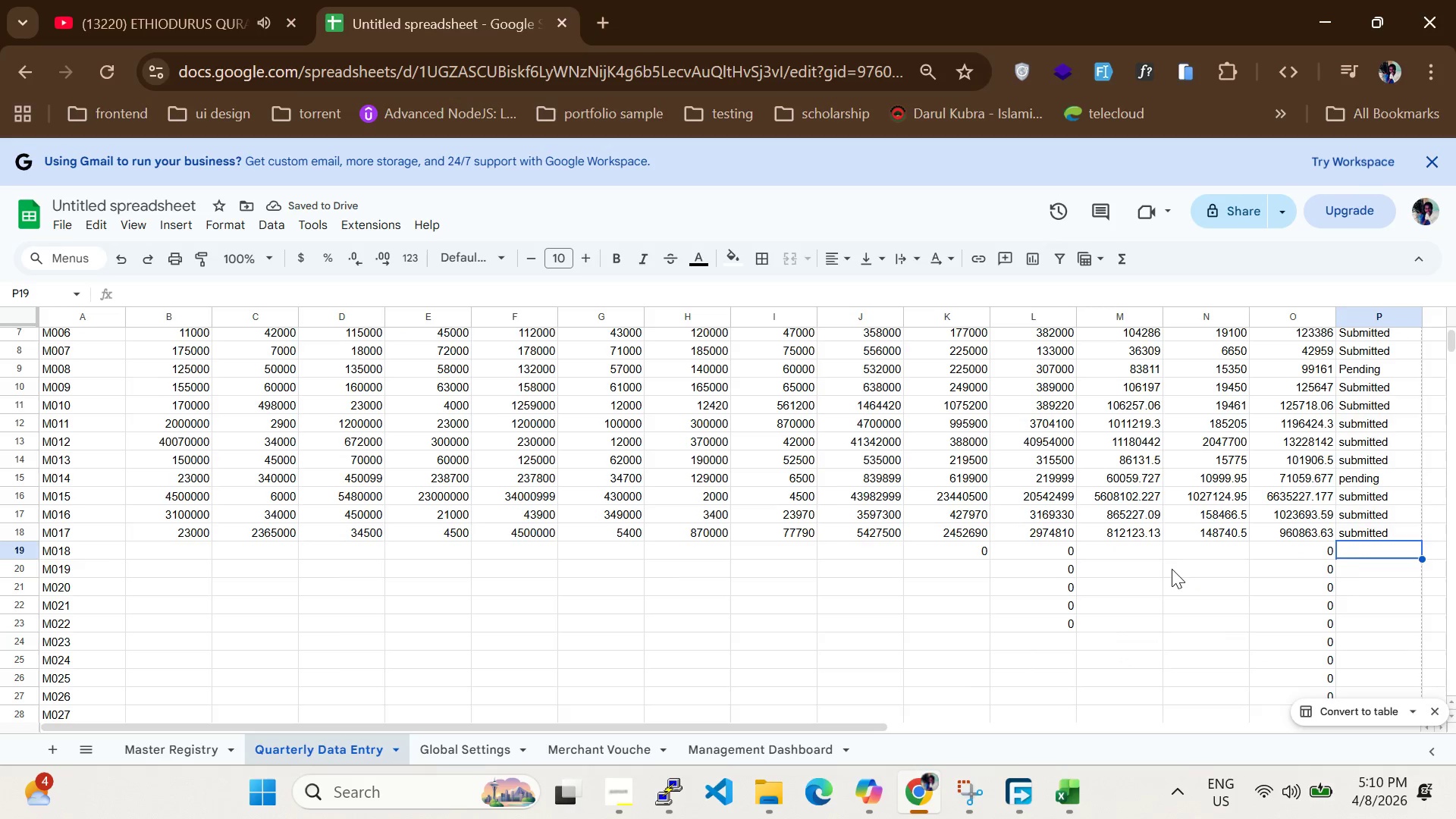 
scroll: coordinate [1172, 569], scroll_direction: up, amount: 3.0
 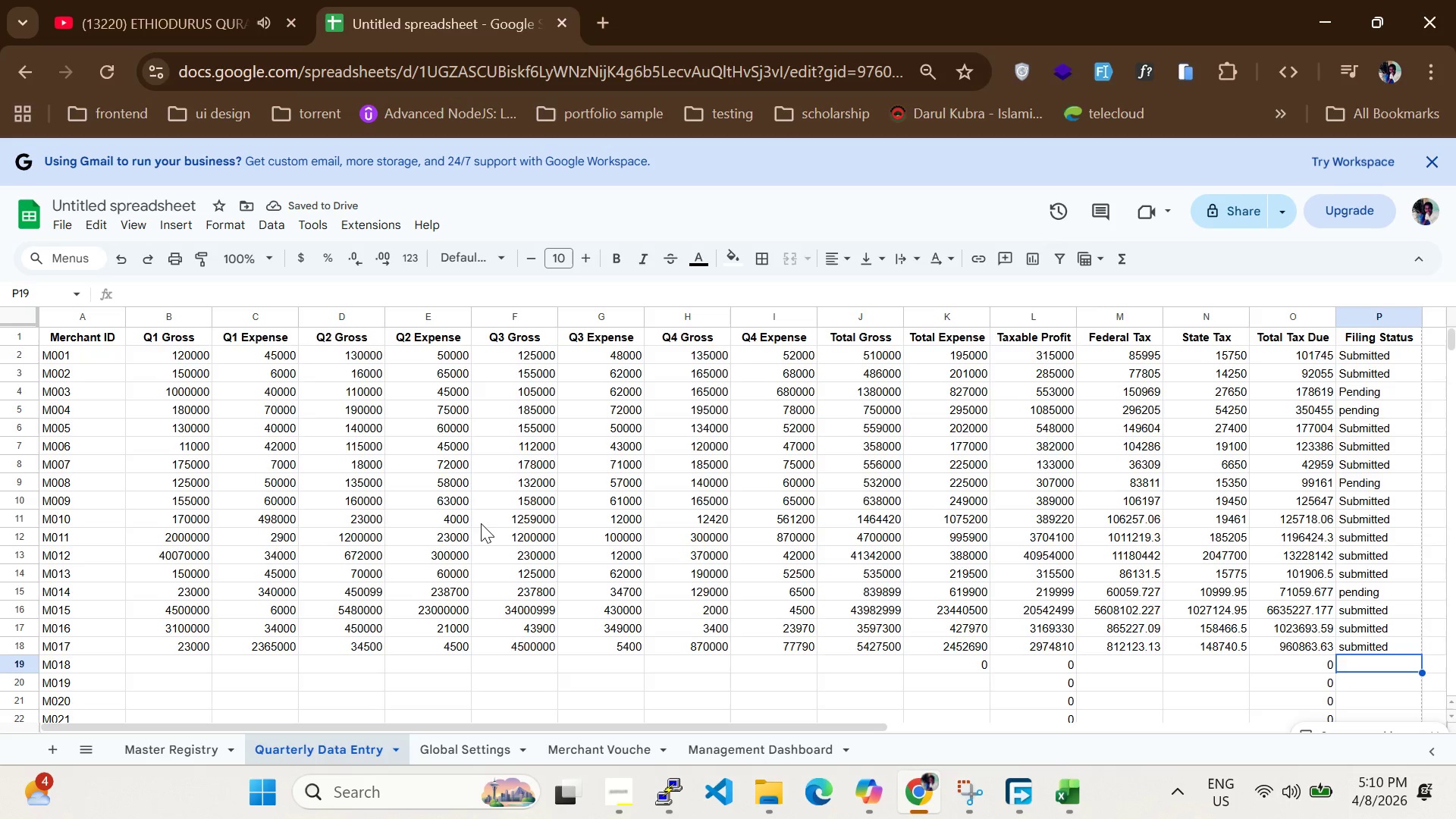 
scroll: coordinate [450, 524], scroll_direction: none, amount: 0.0
 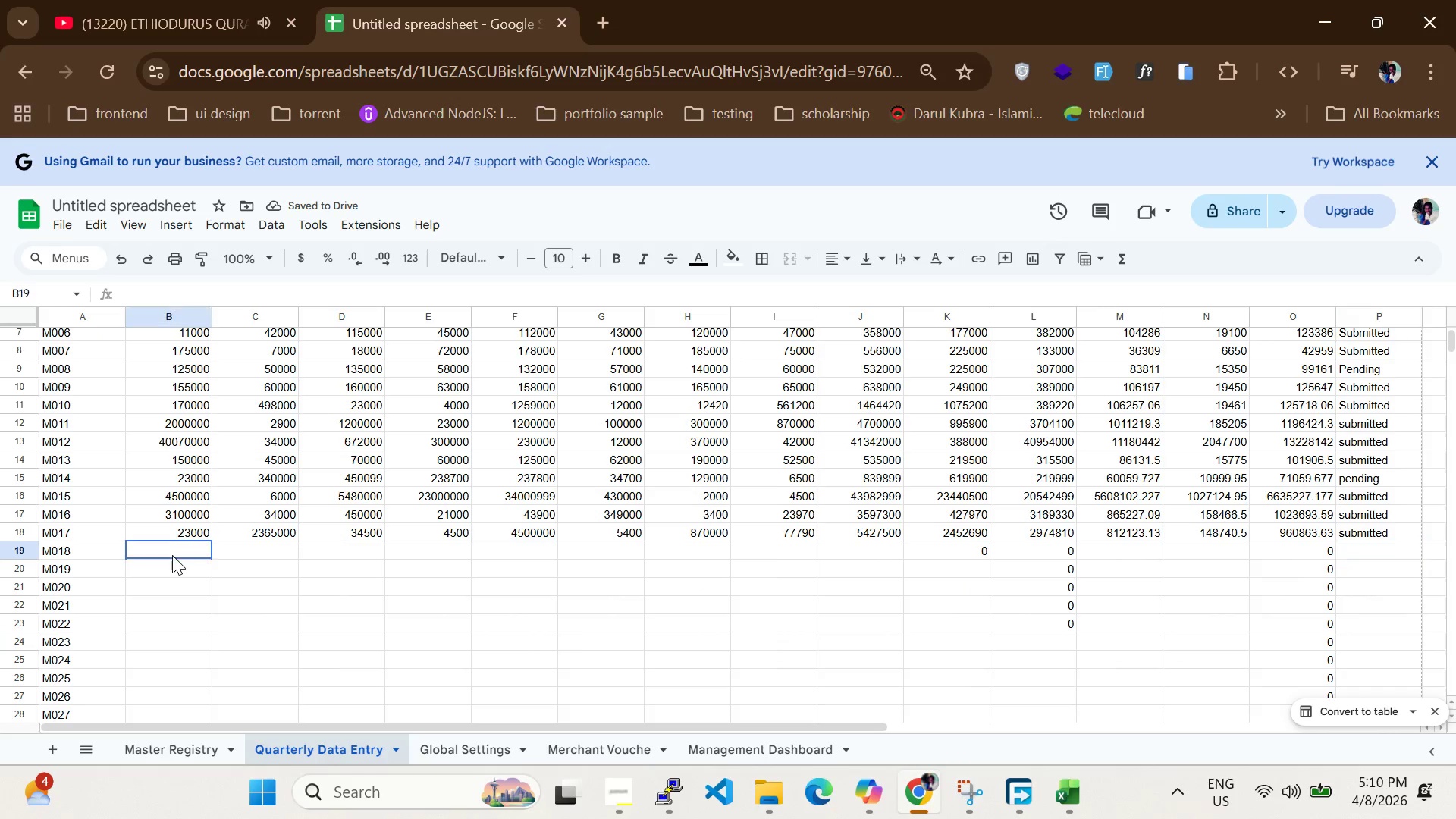 
double_click([172, 555])
 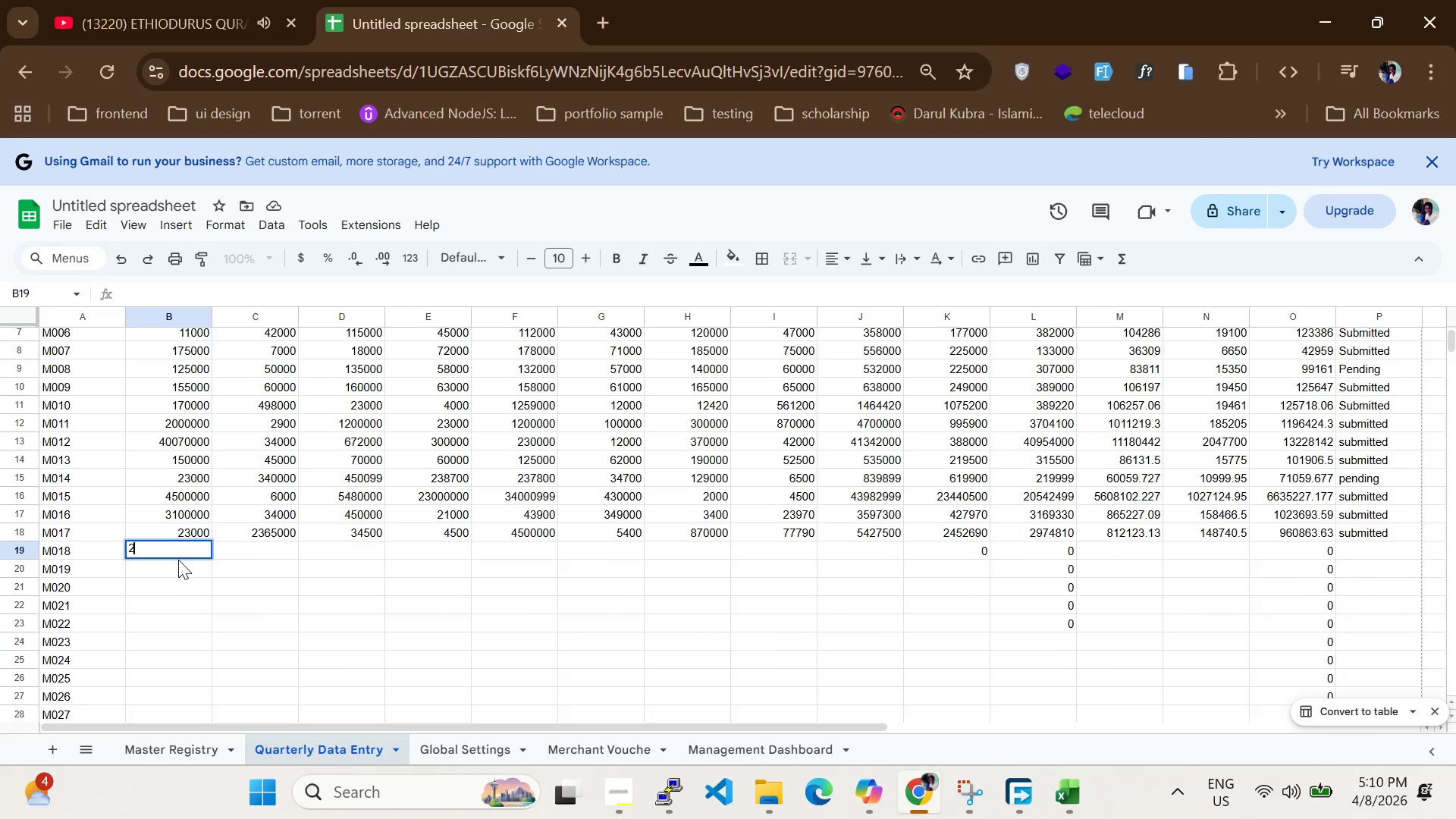 
type(230000)
 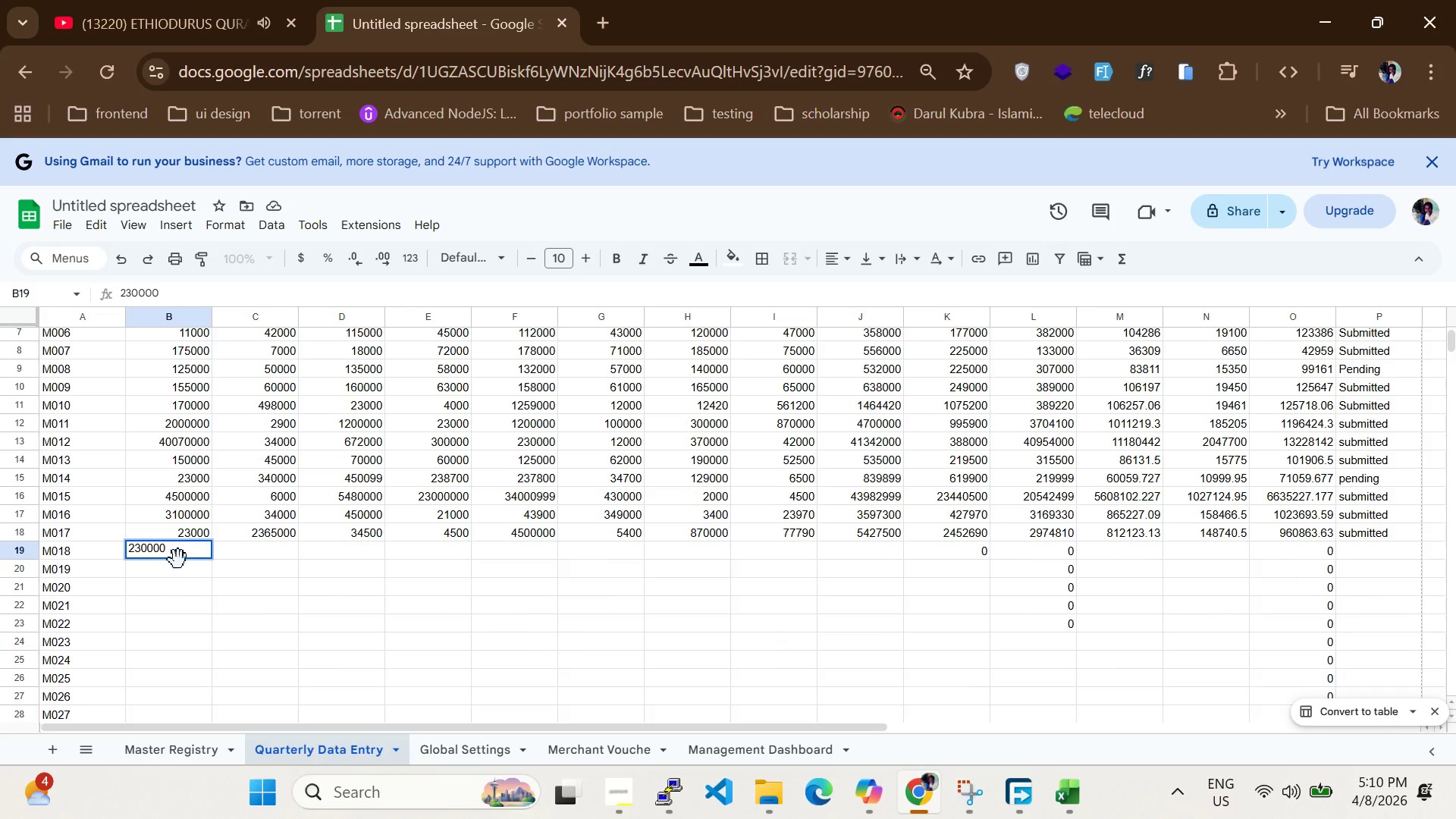 
key(Enter)
 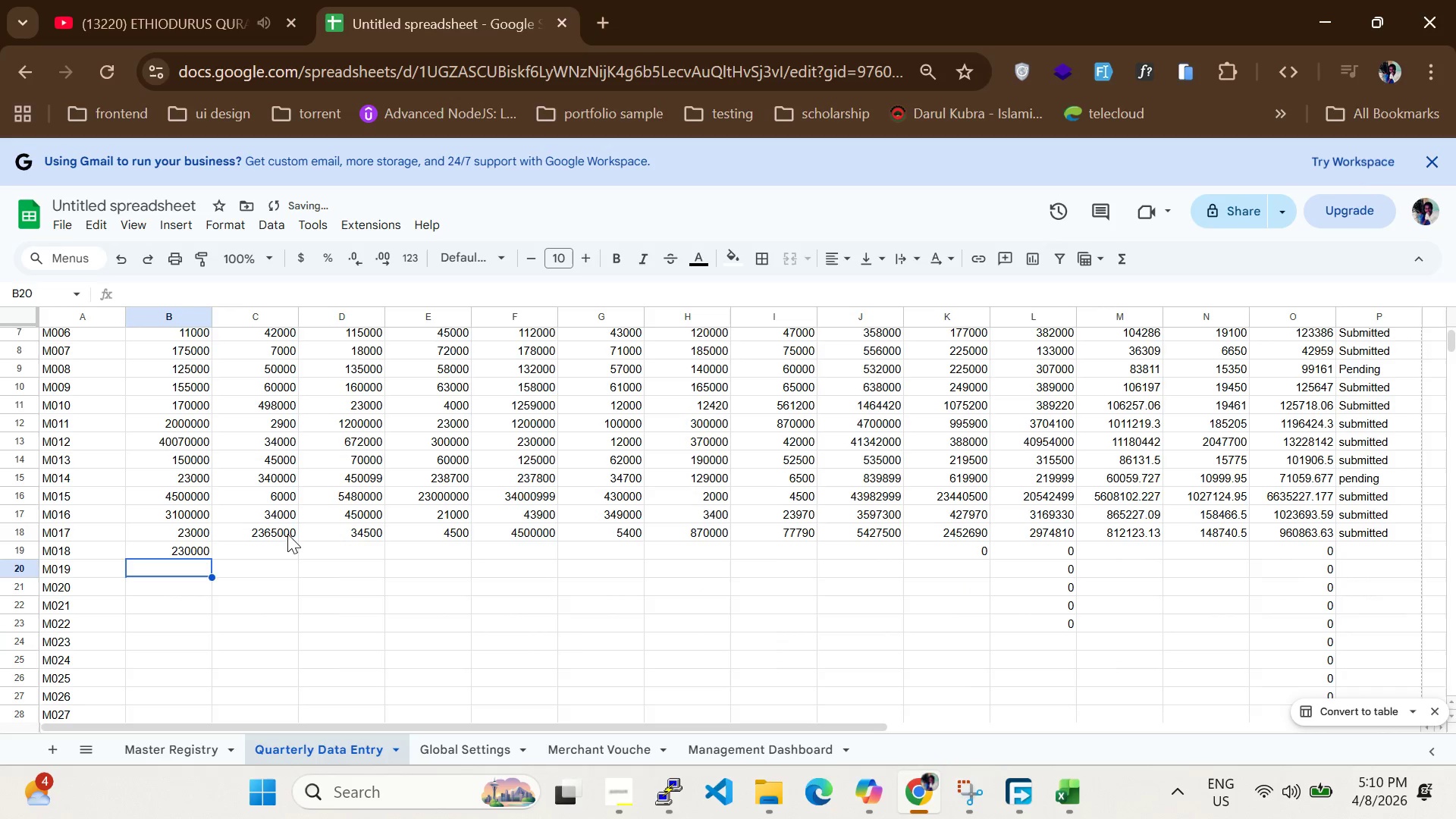 
double_click([287, 534])
 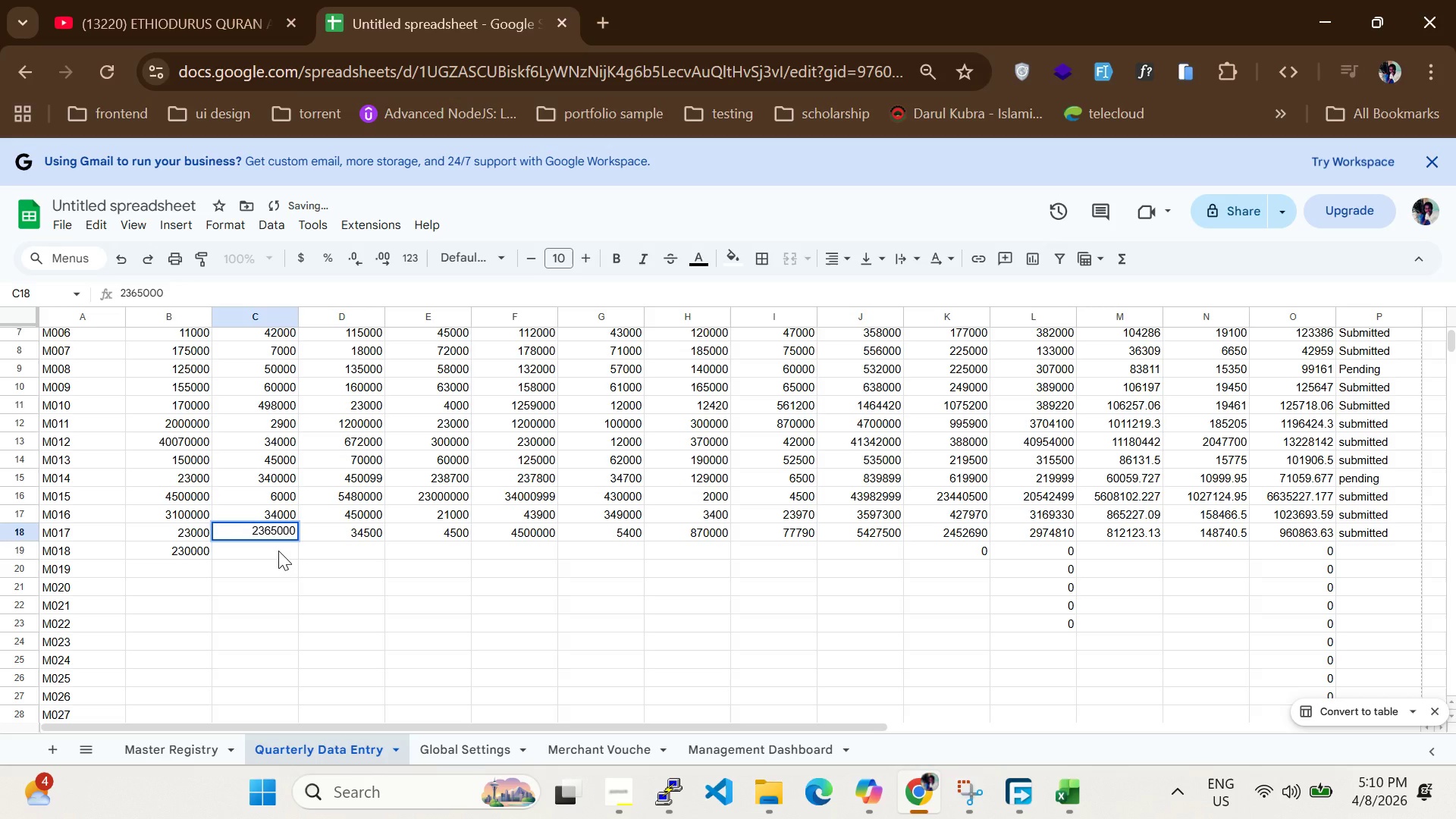 
double_click([278, 551])
 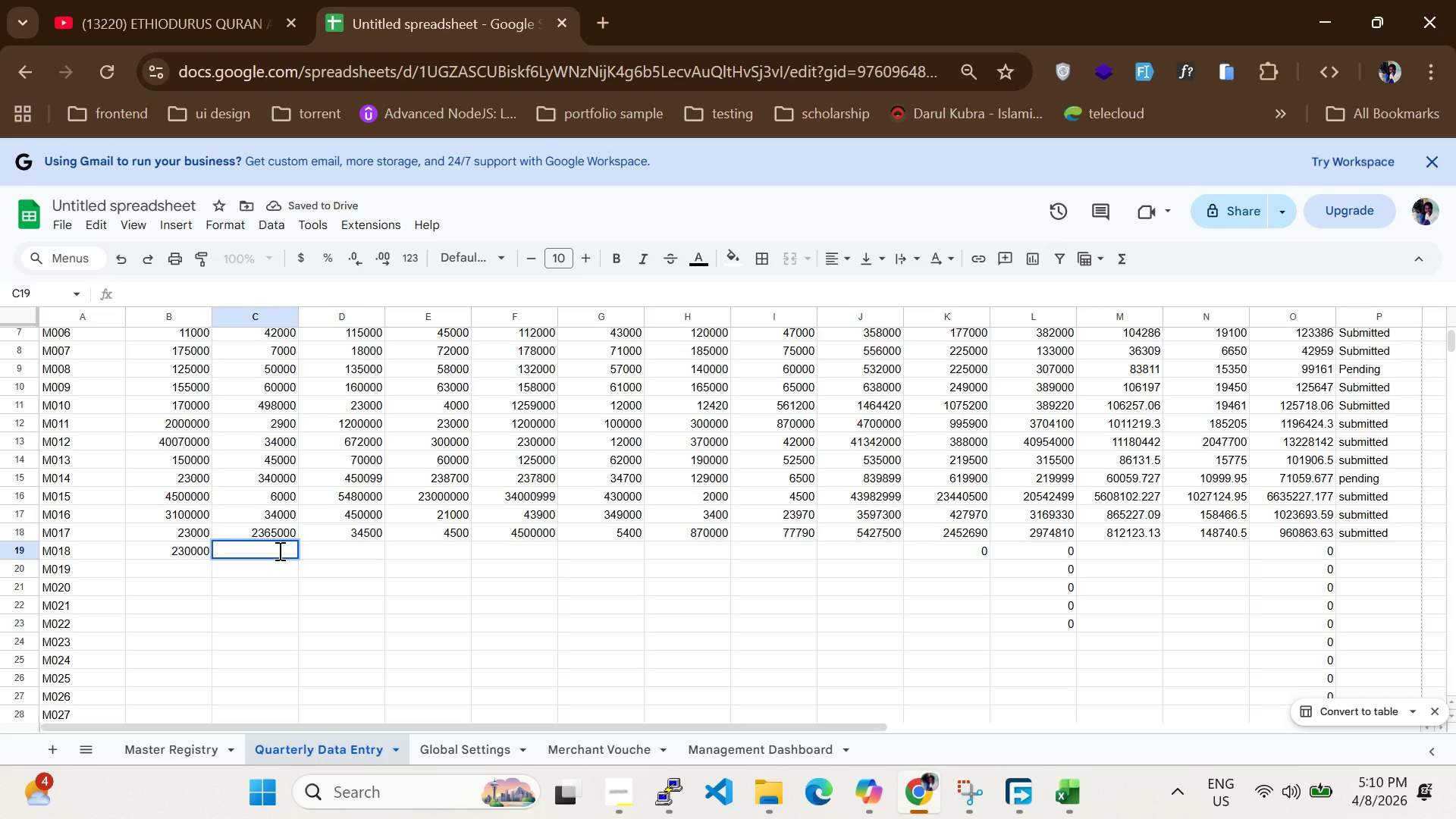 
type(34000)
 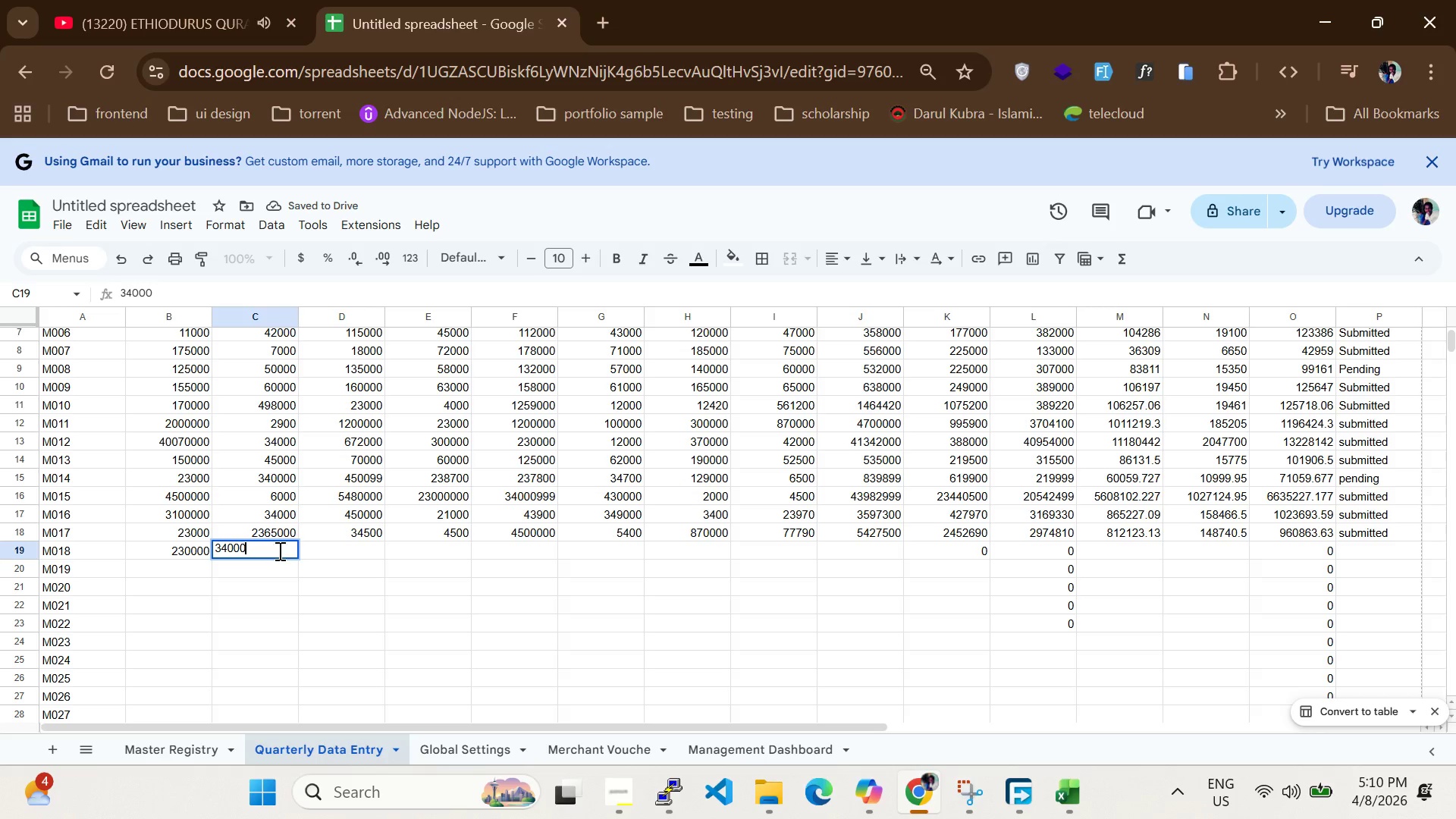 
key(Enter)
 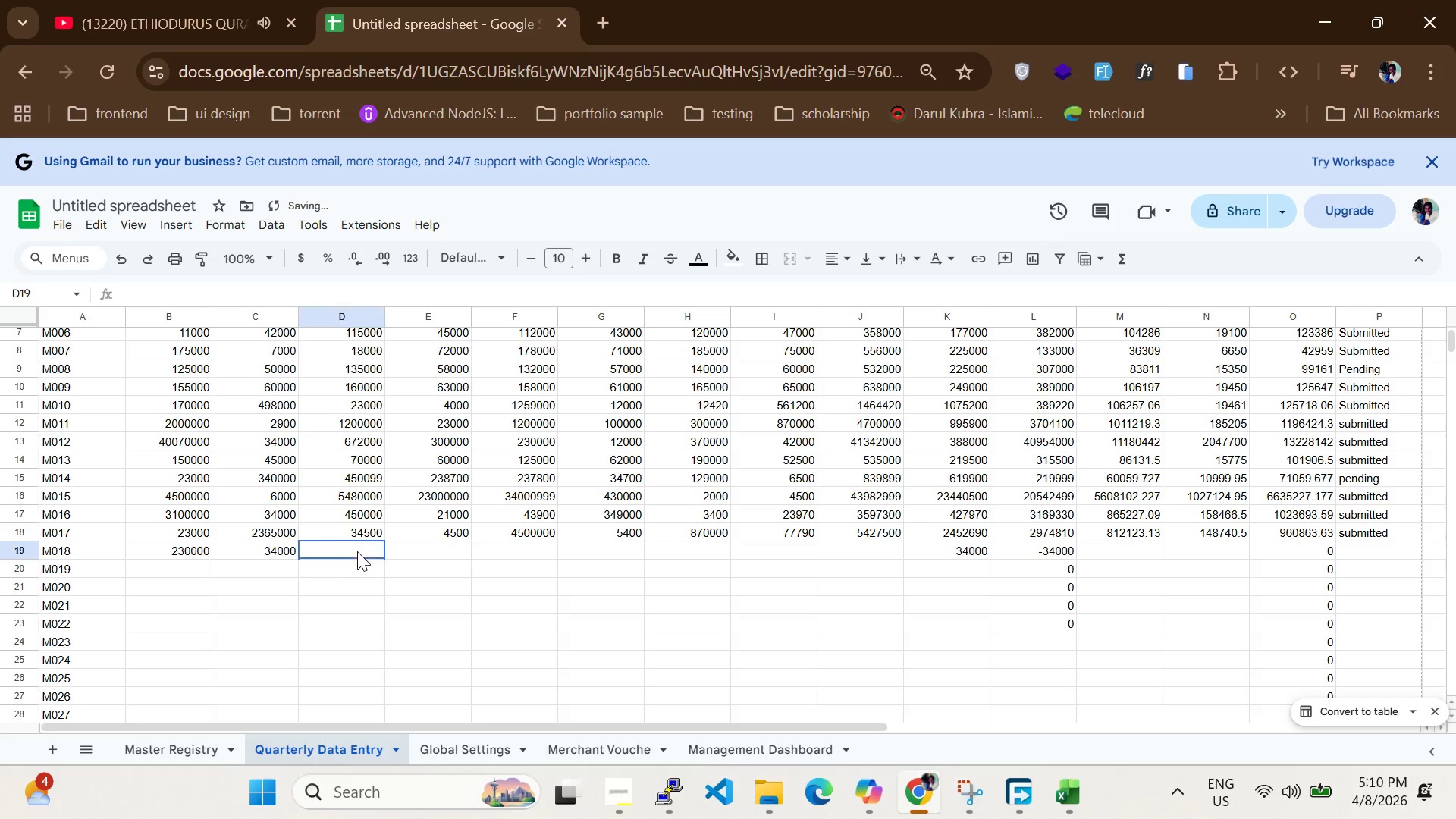 
double_click([357, 551])
 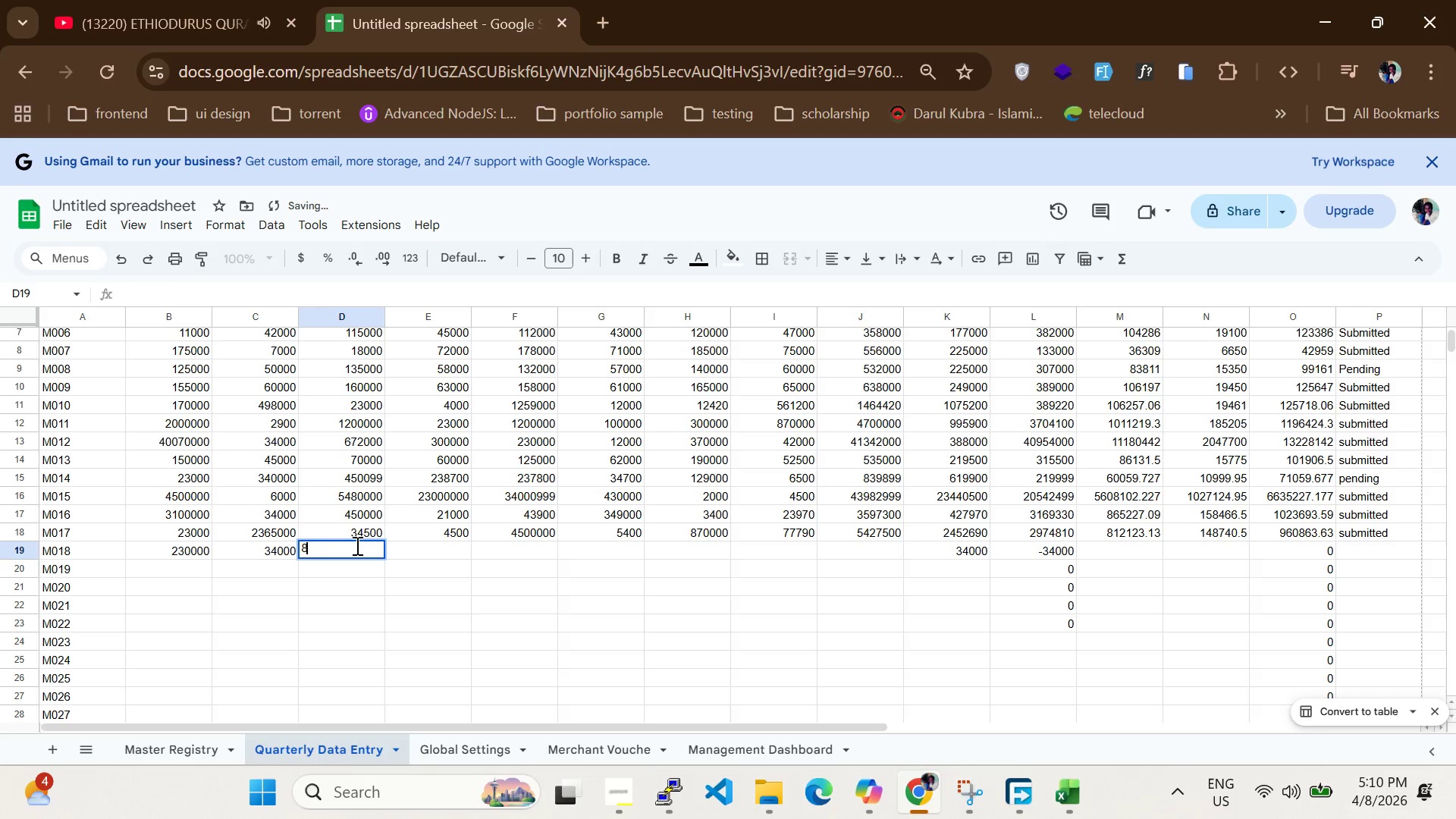 
type(87000)
 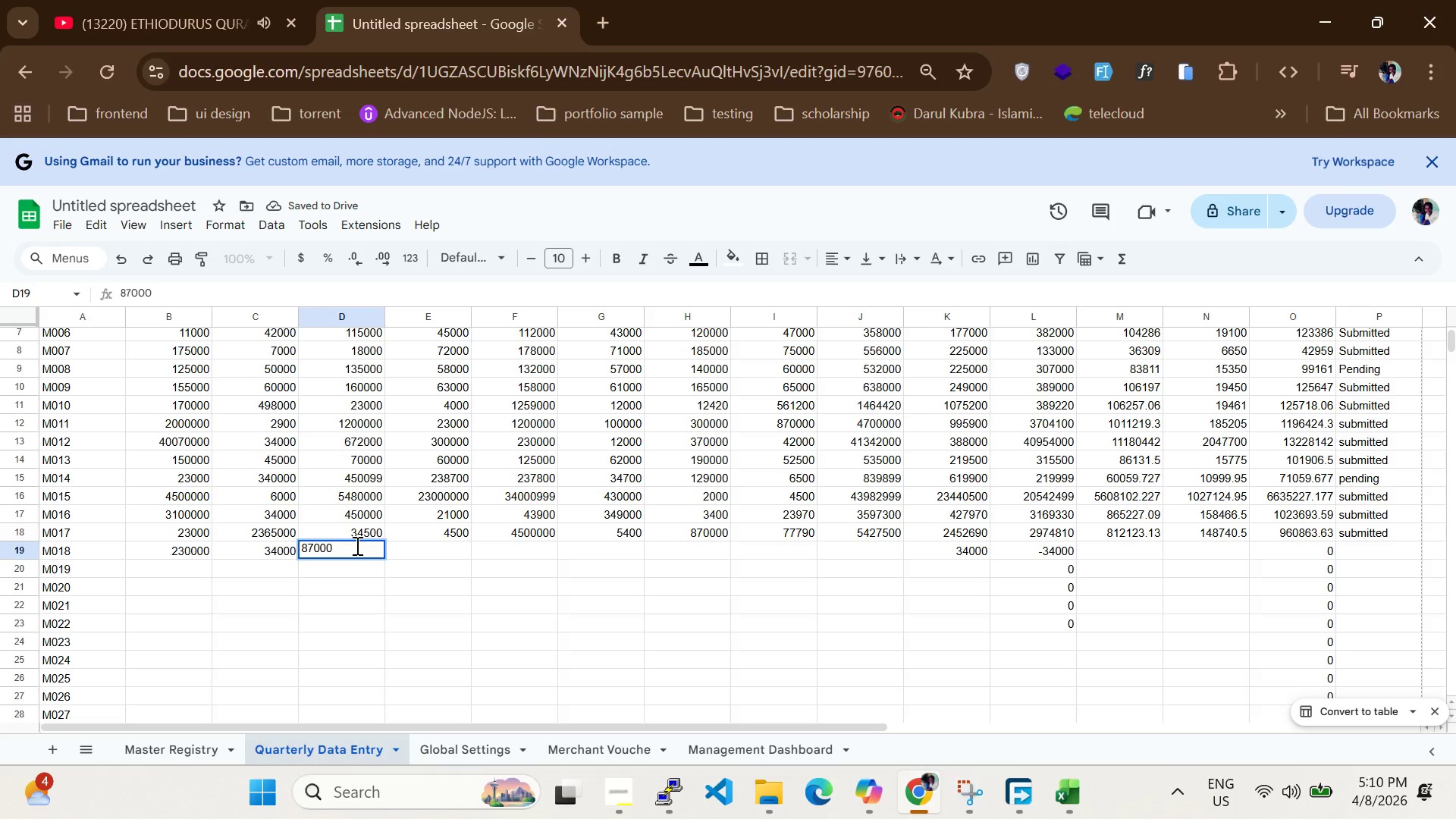 
hold_key(key=Enter, duration=3.33)
 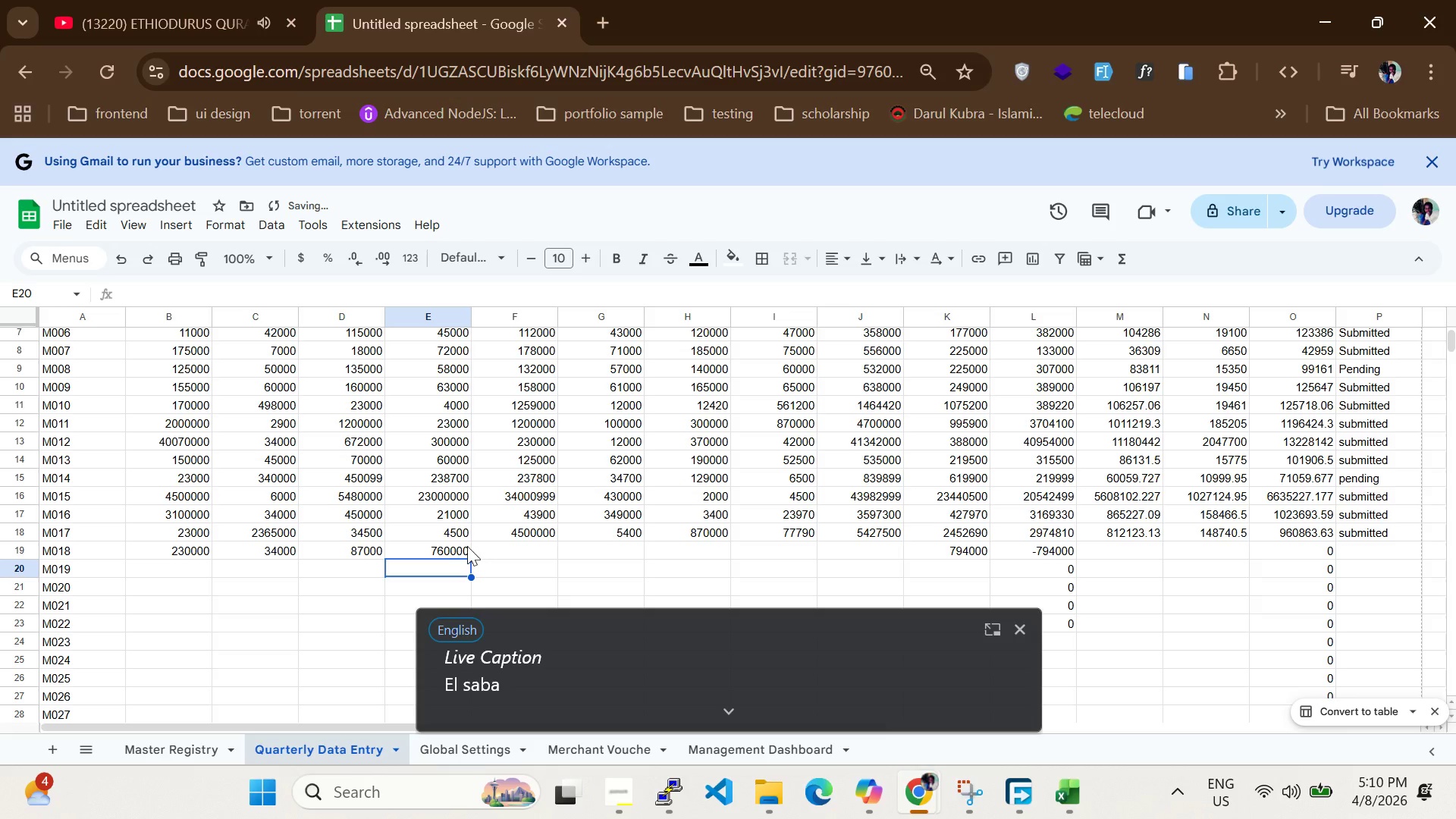 
double_click([429, 545])
 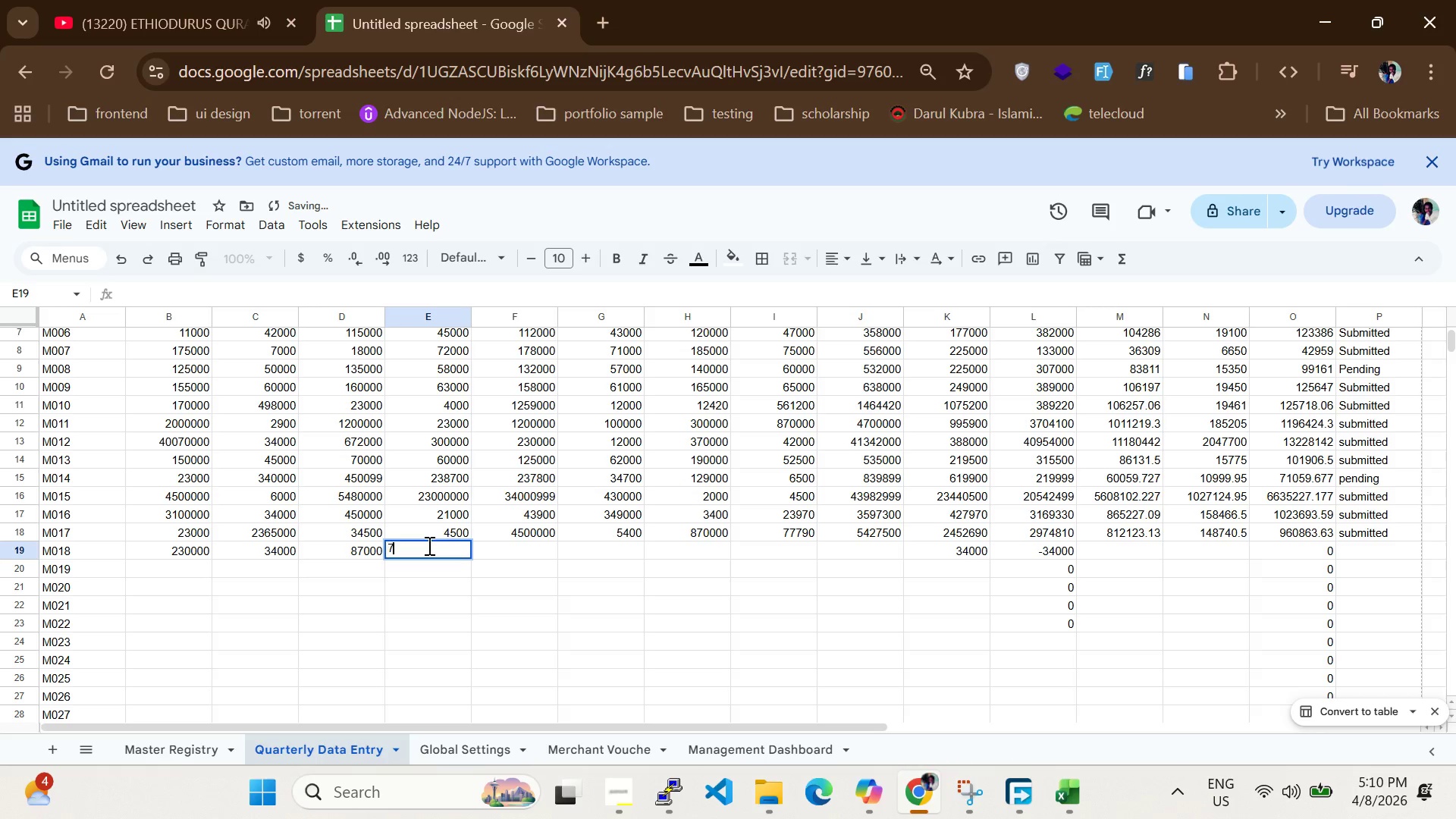 
type(760000)
 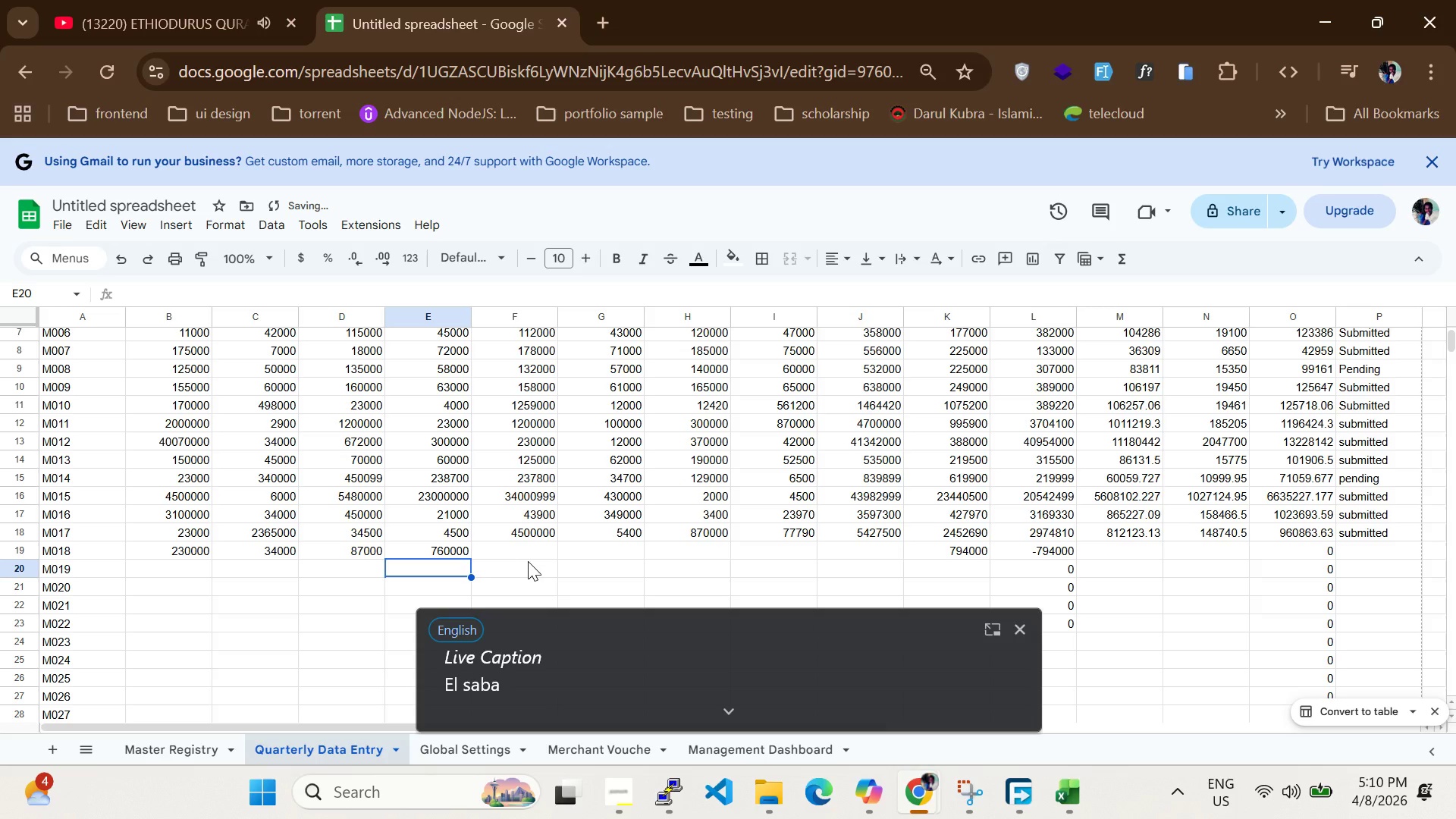 
double_click([520, 554])
 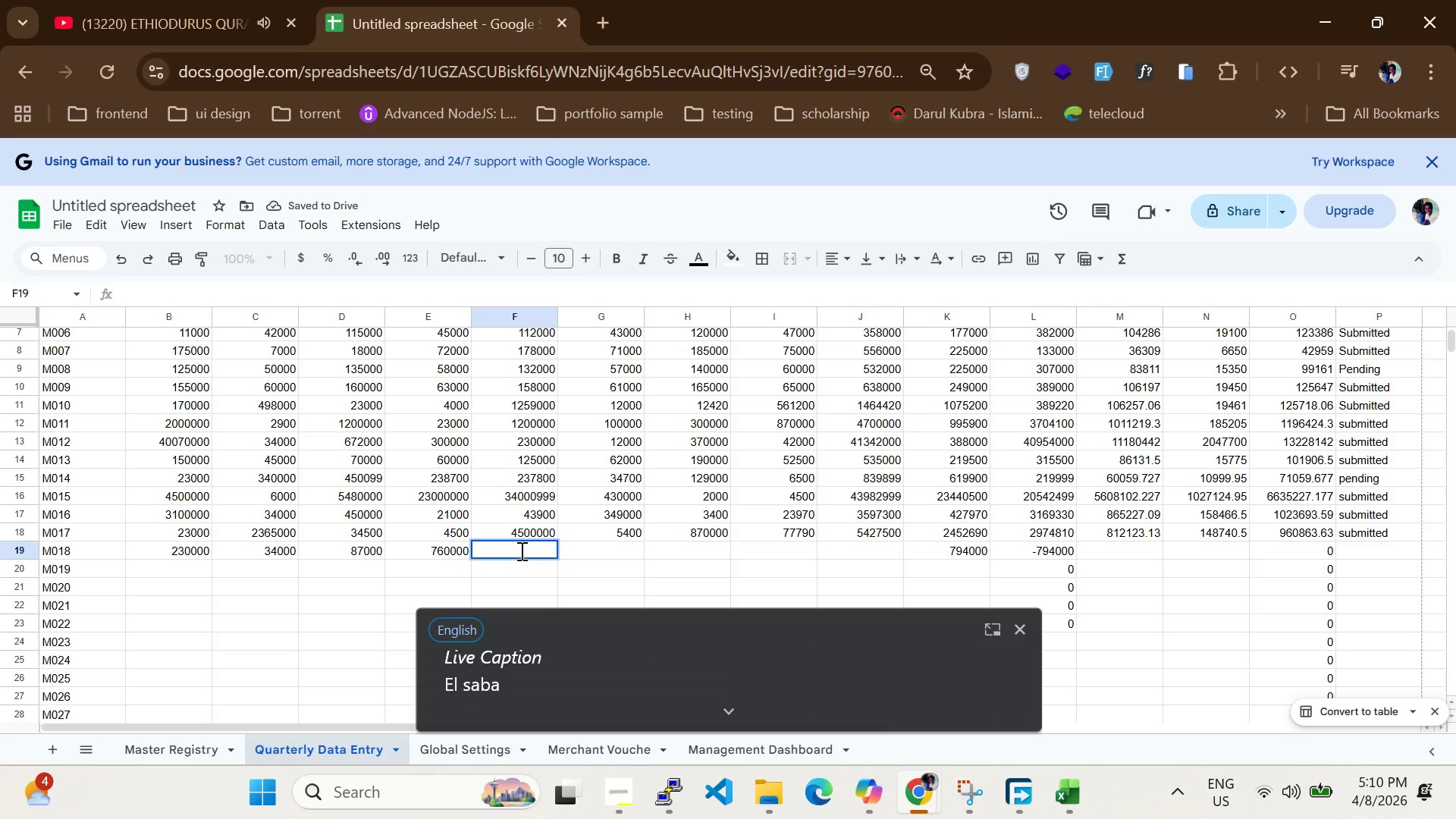 
type(34000)
 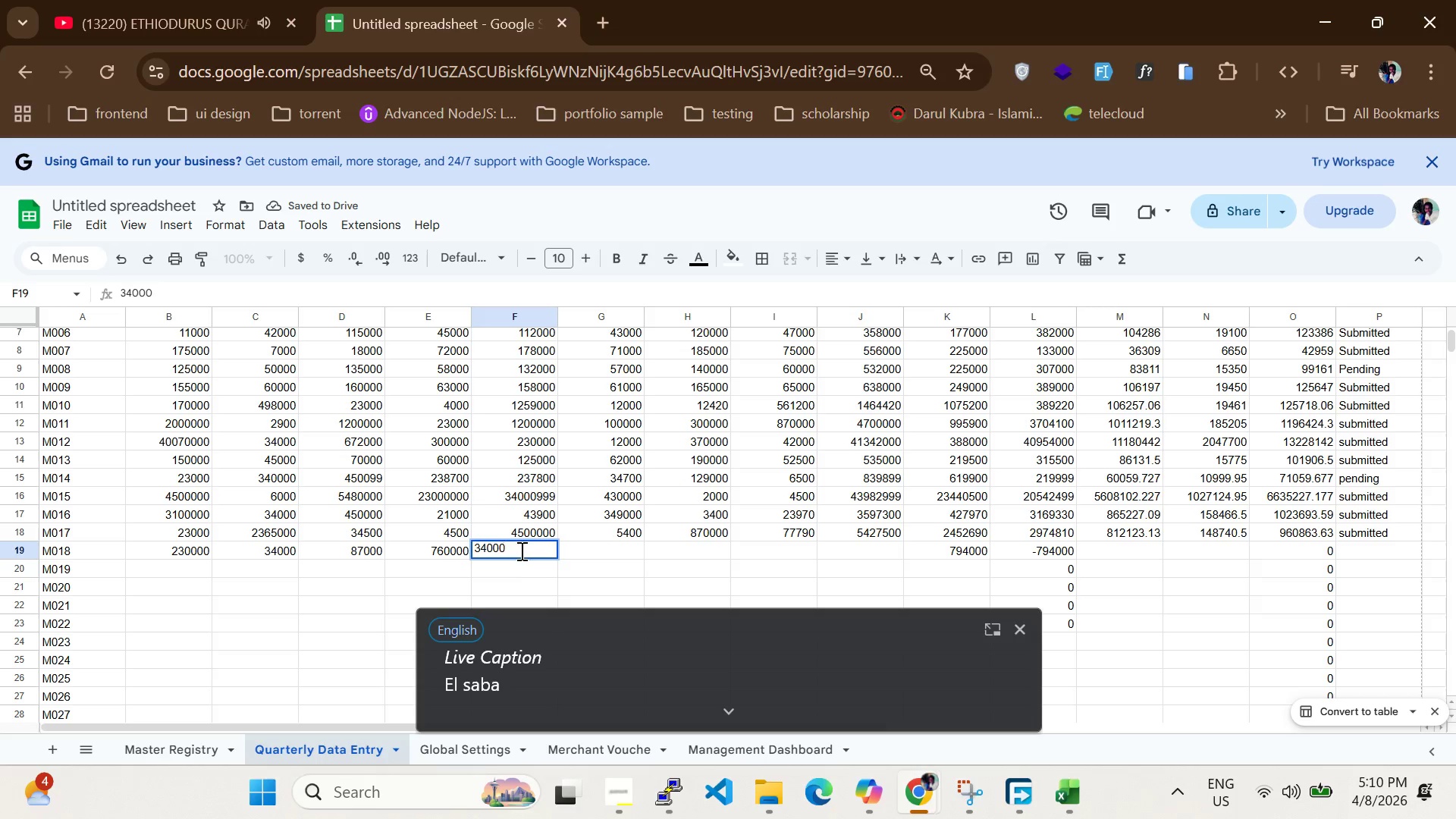 
key(Enter)
 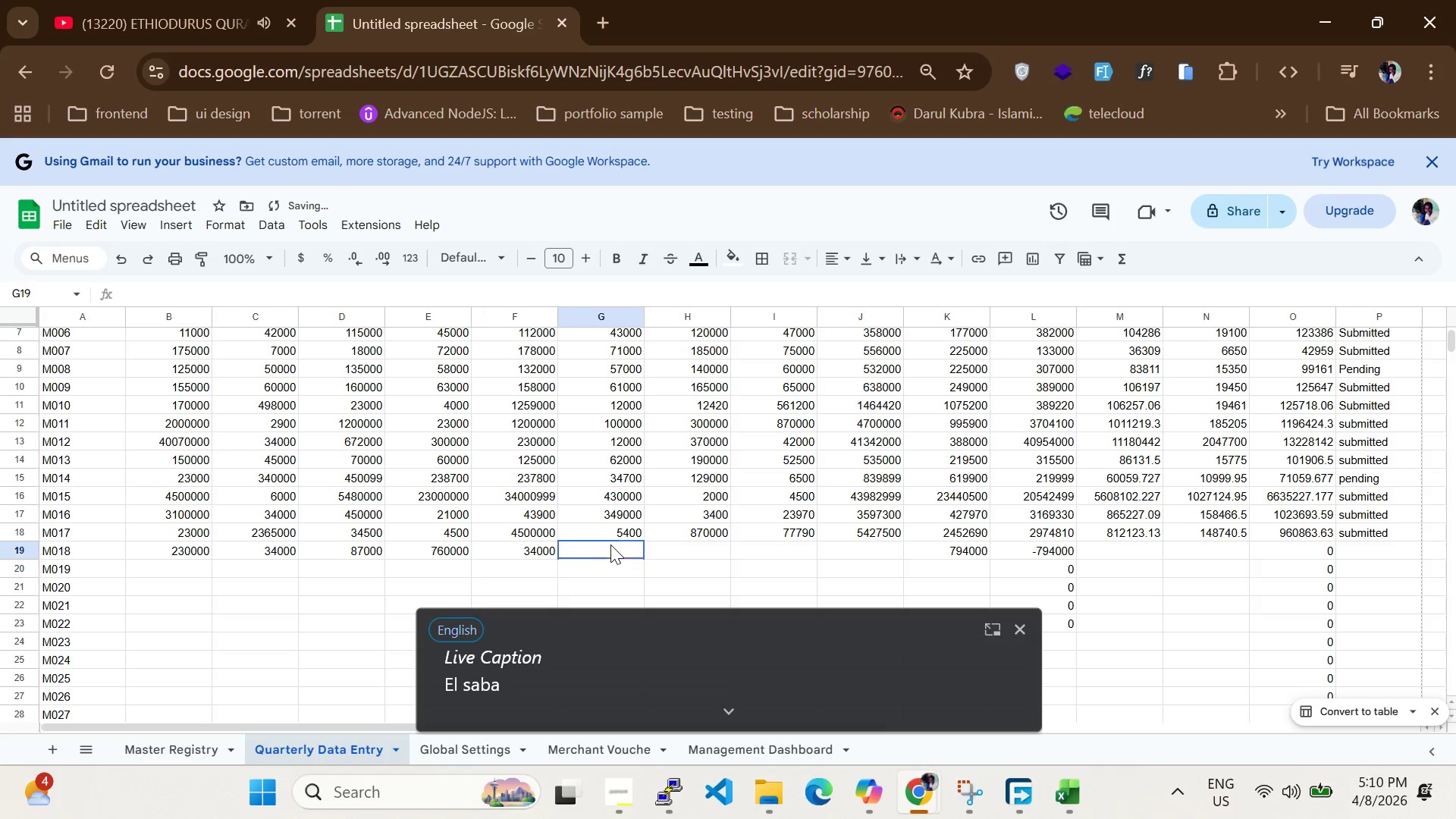 
double_click([610, 544])
 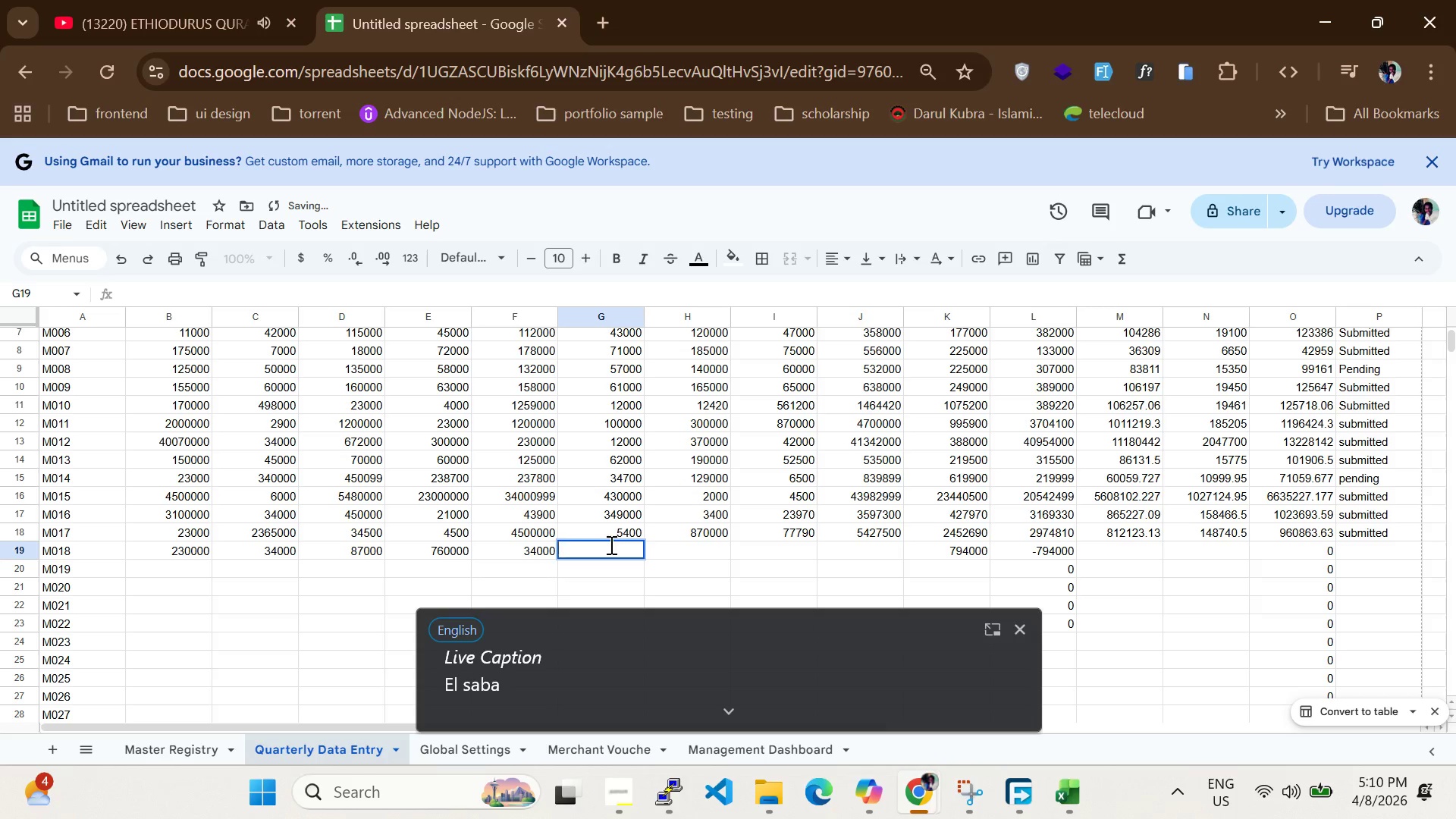 
type(34999)
 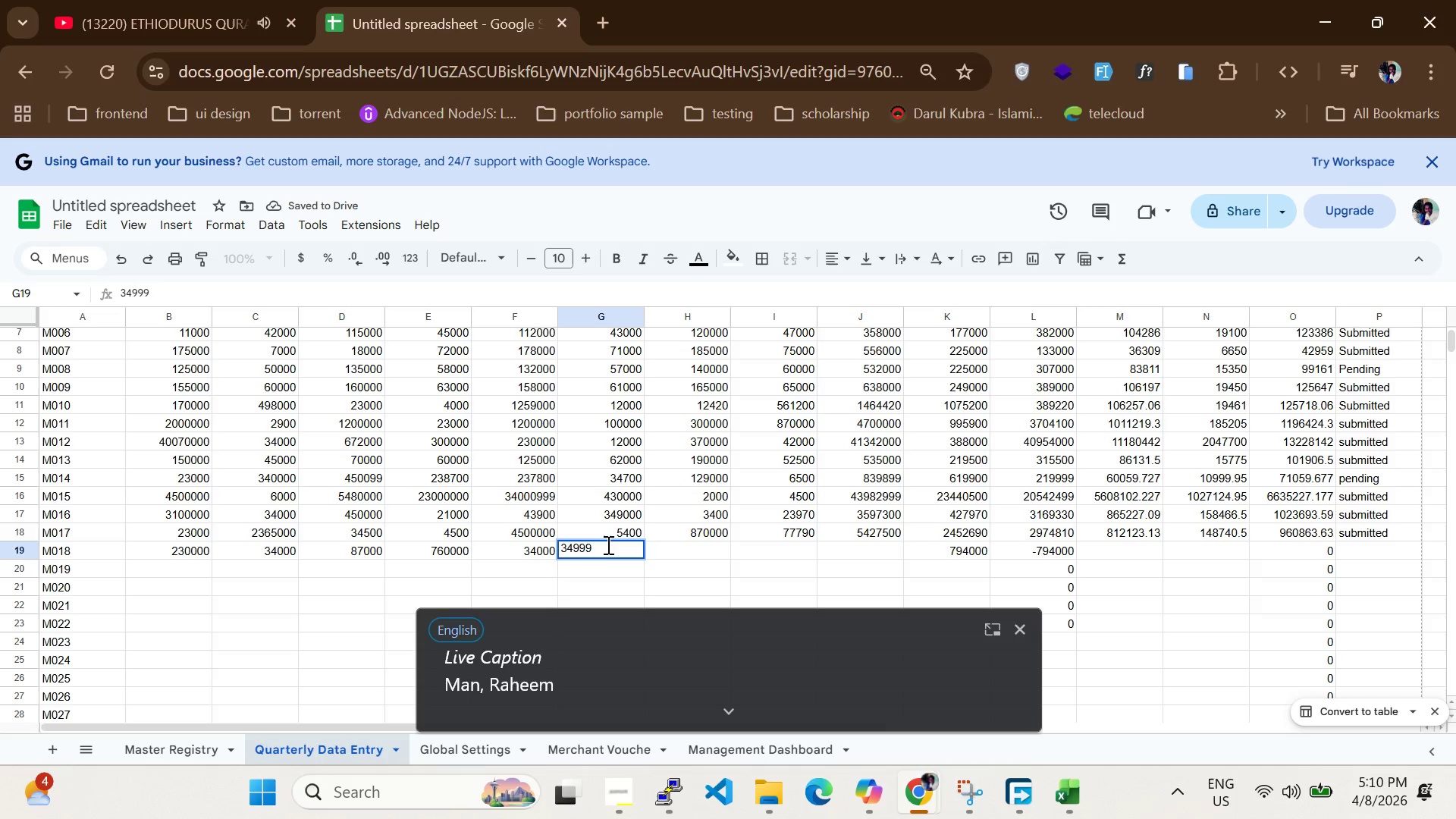 
key(Enter)
 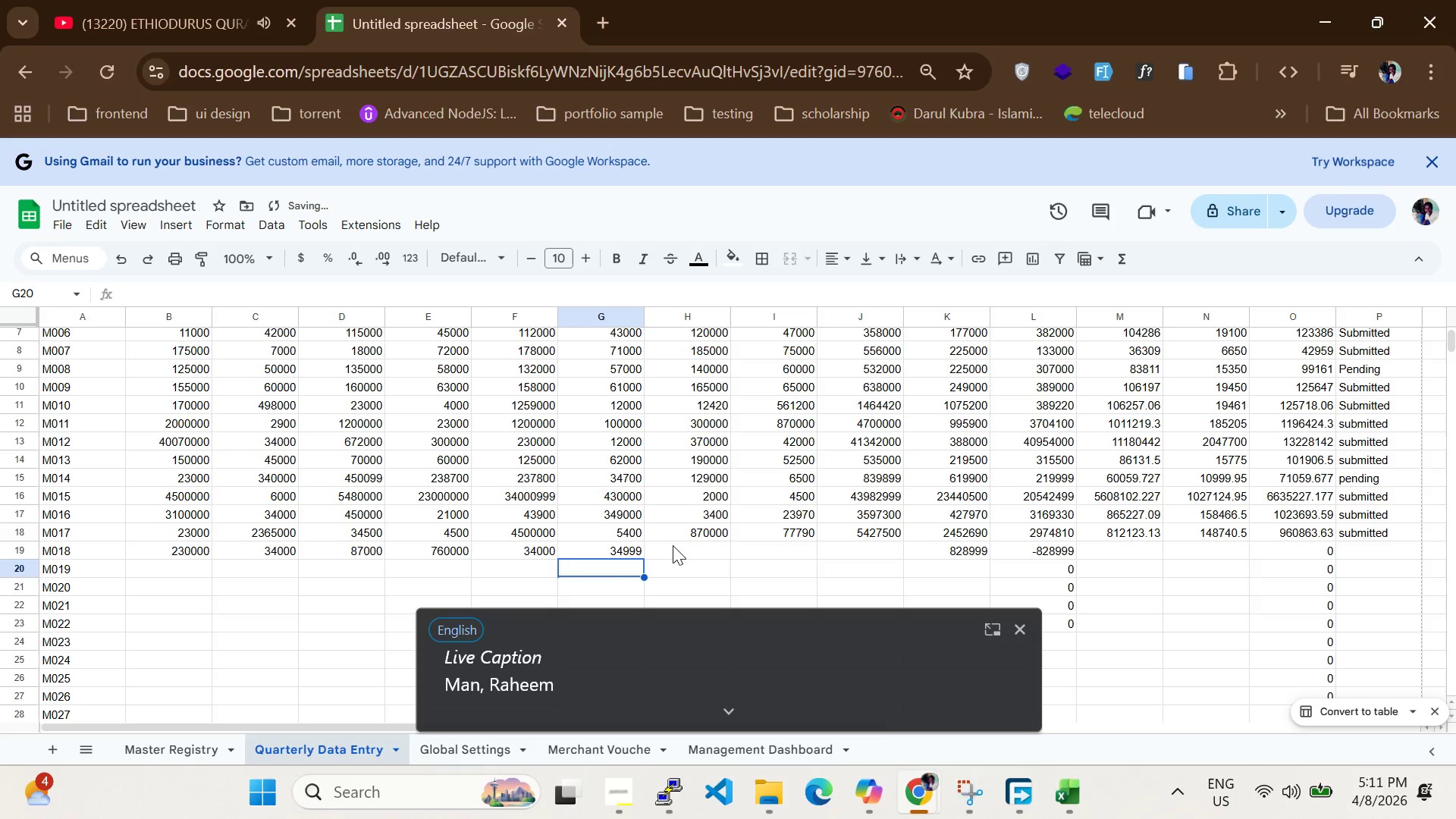 
double_click([673, 545])
 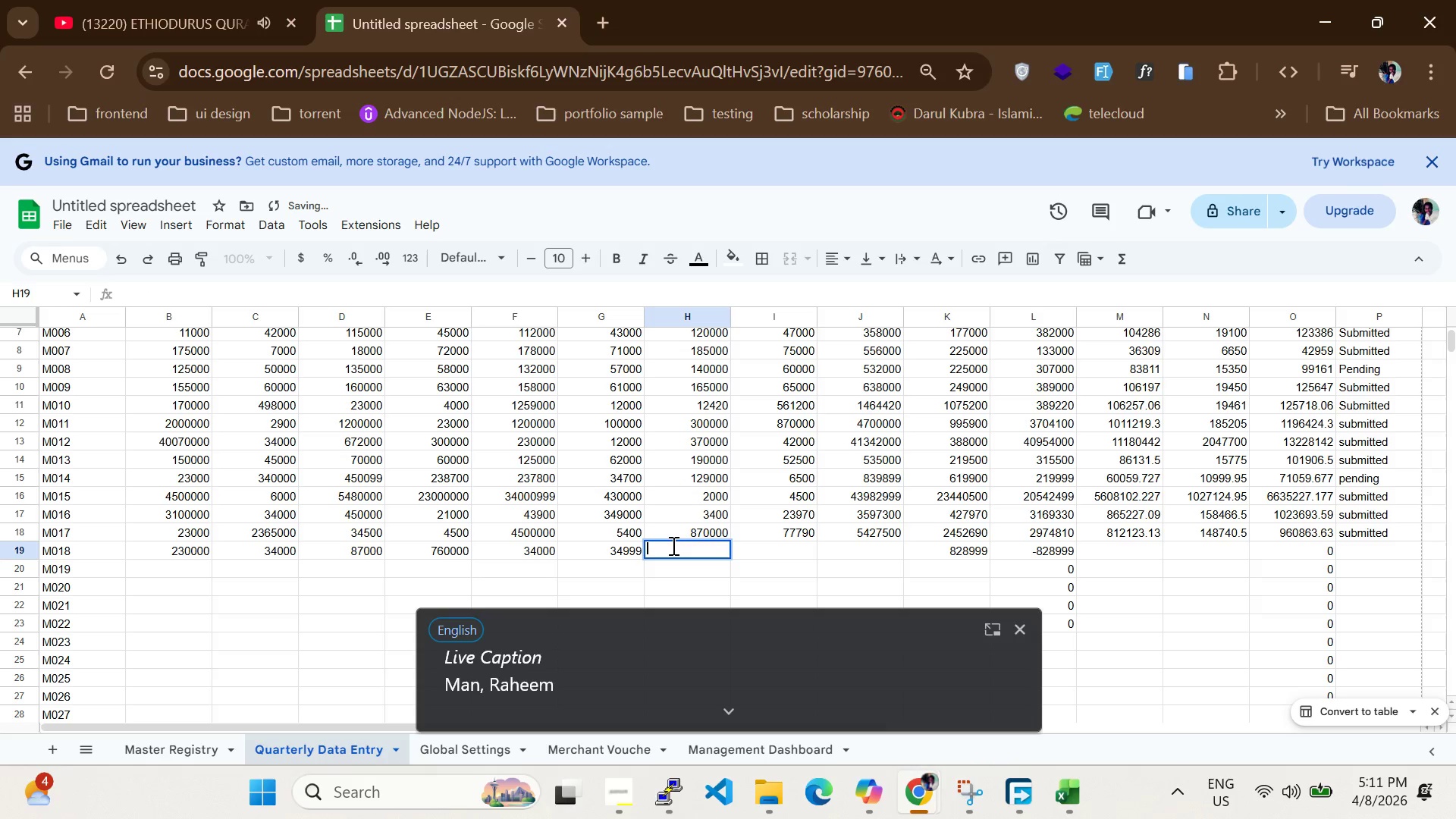 
type(65000)
 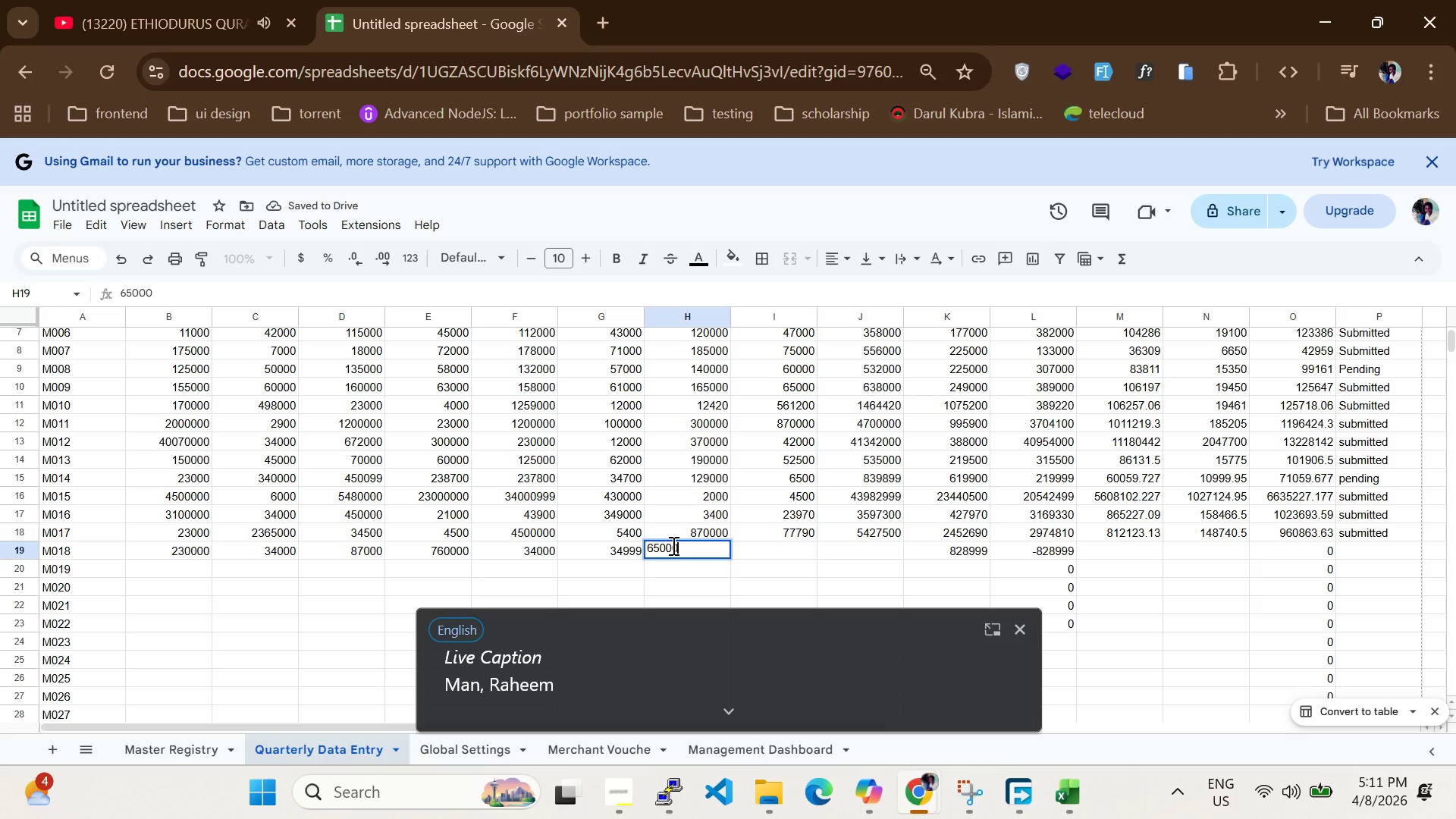 
key(Enter)
 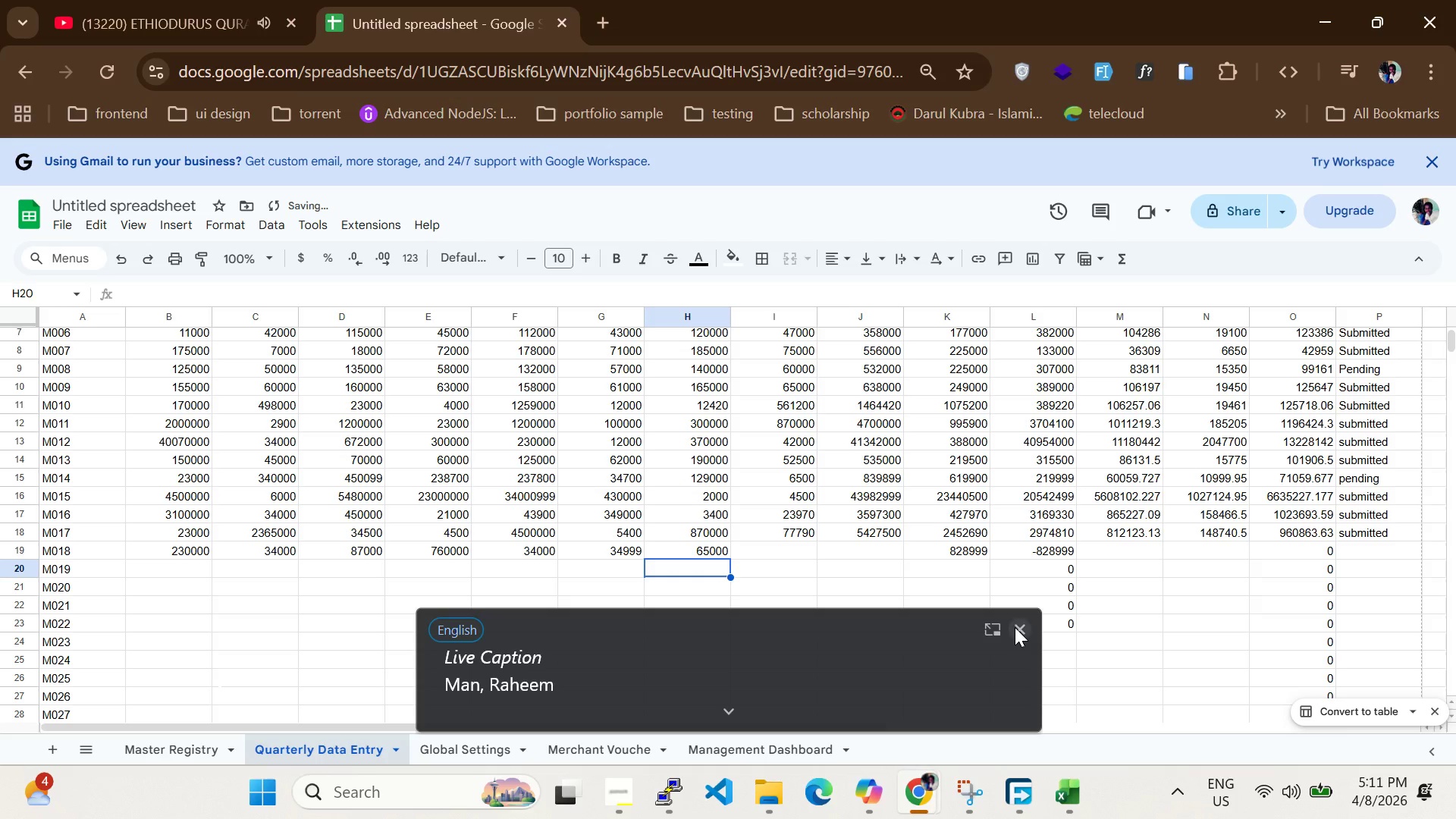 
left_click([1015, 627])
 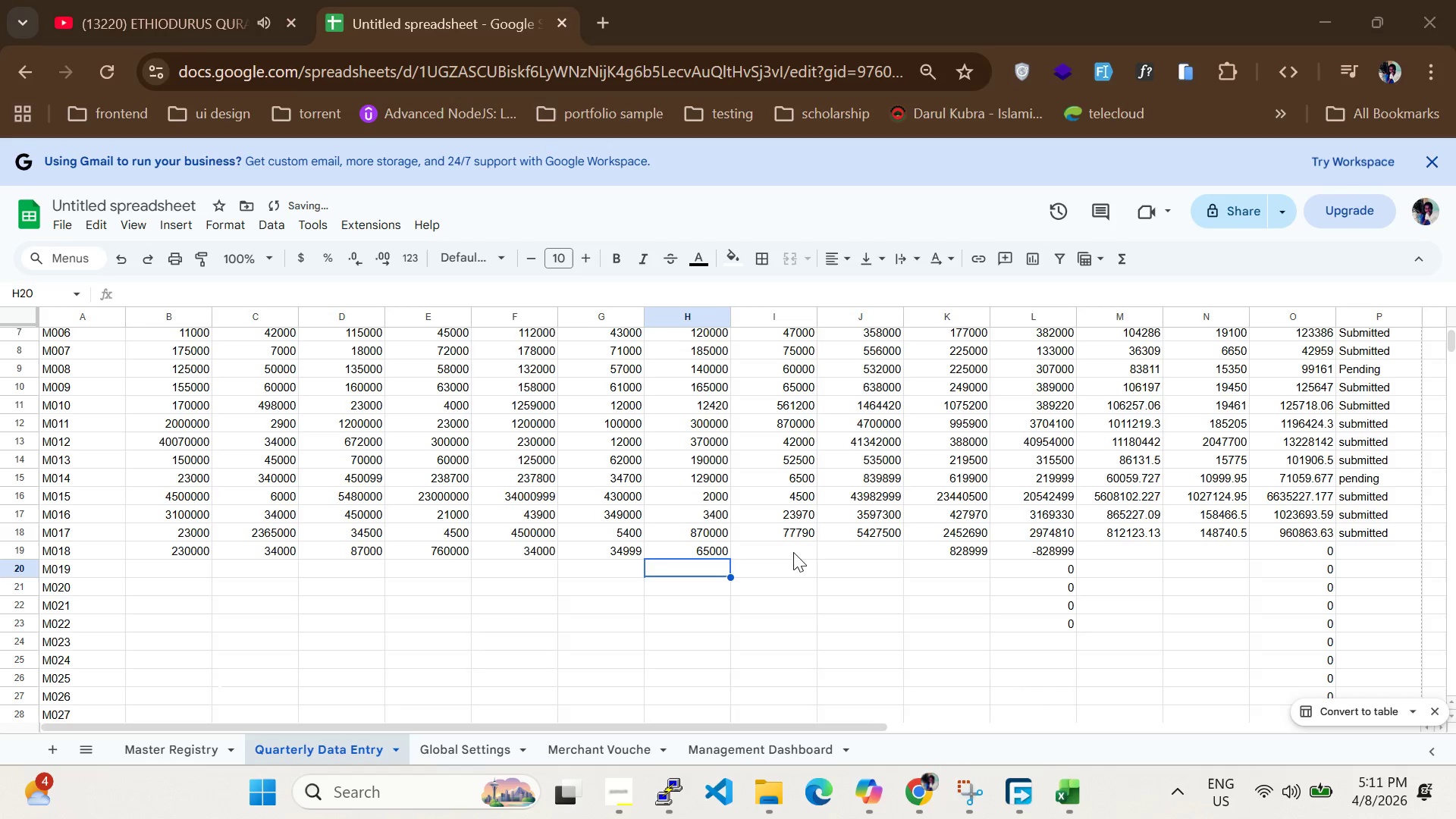 
double_click([793, 552])
 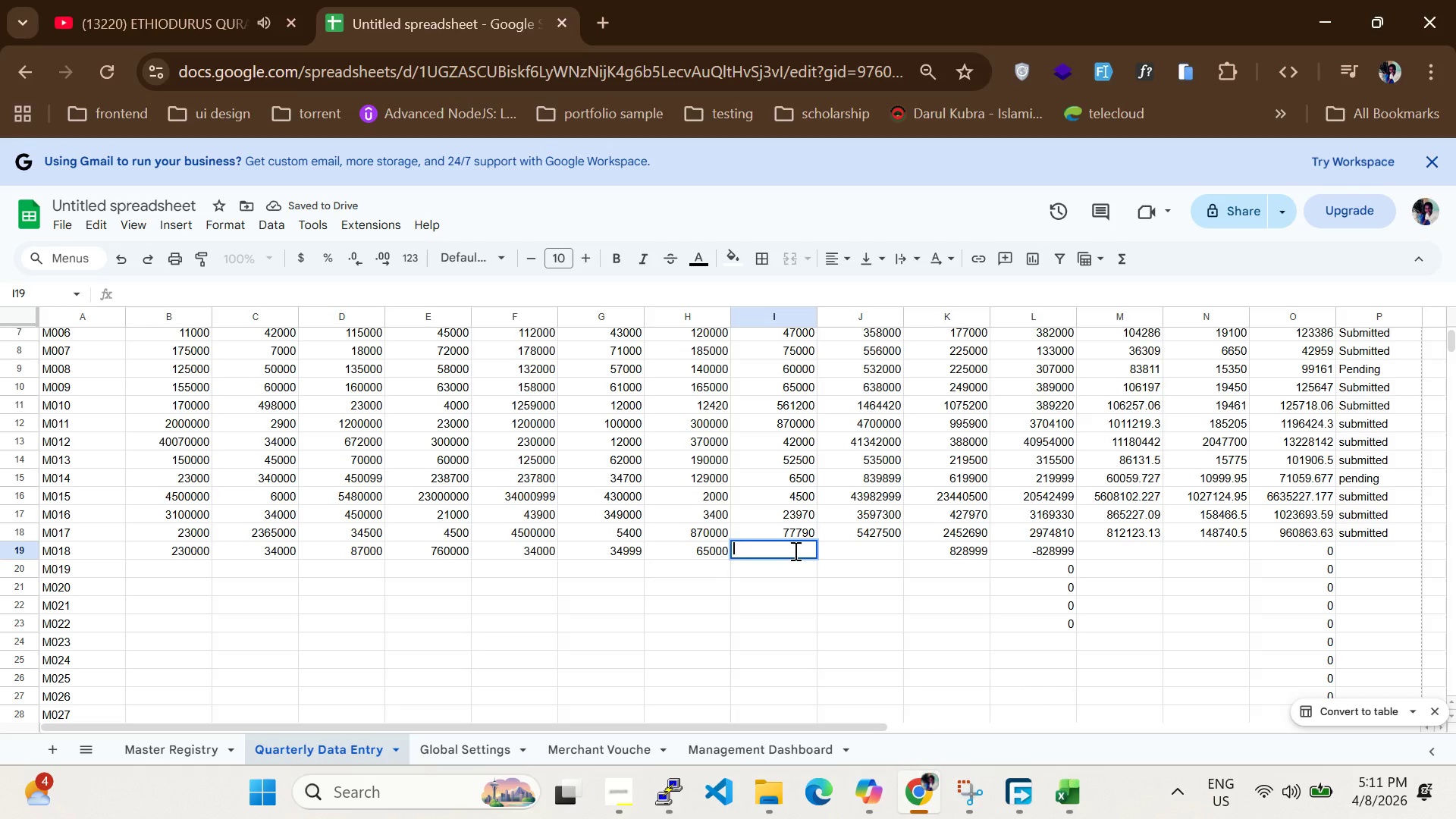 
type(54009)
 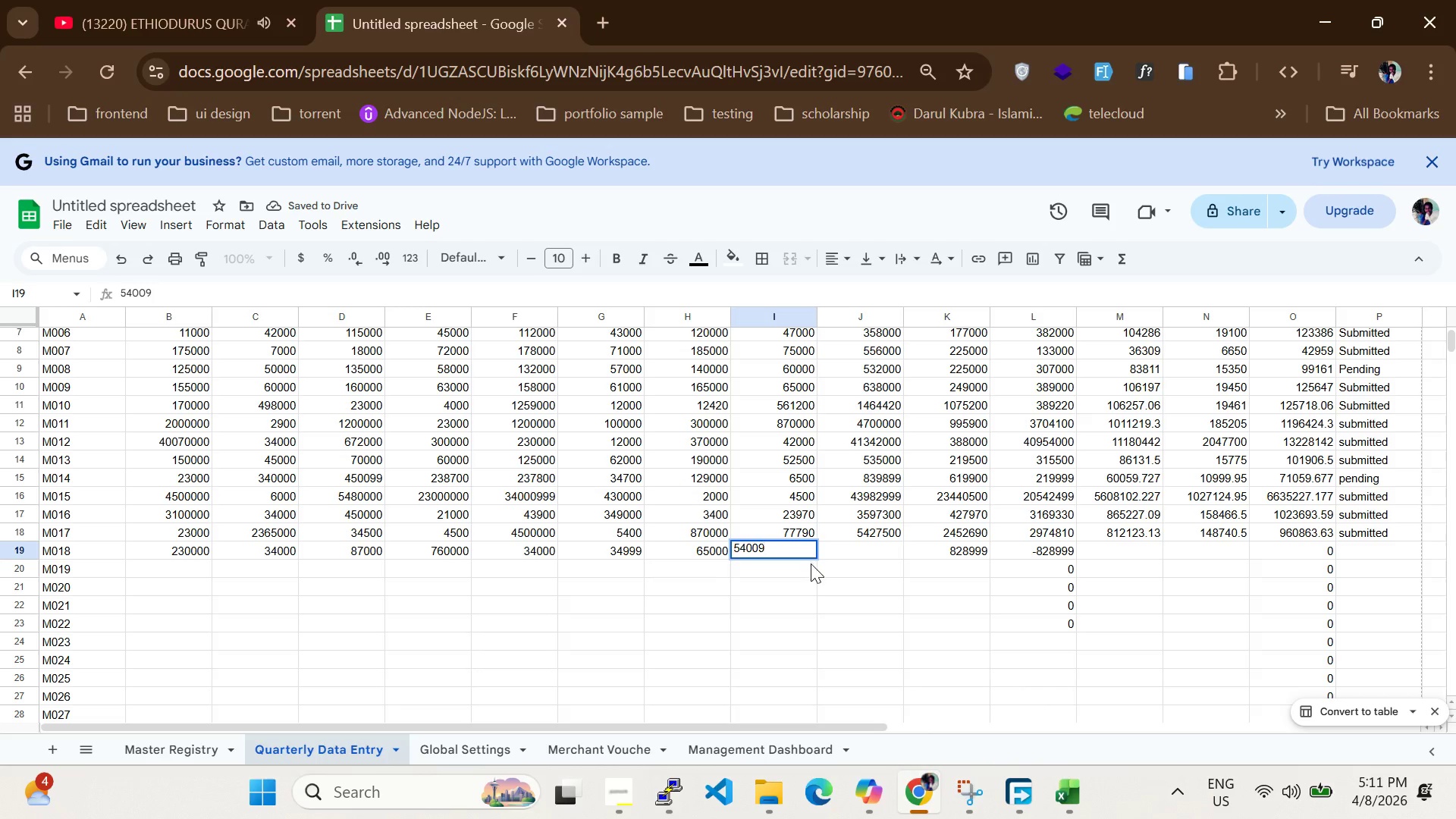 
key(Enter)
 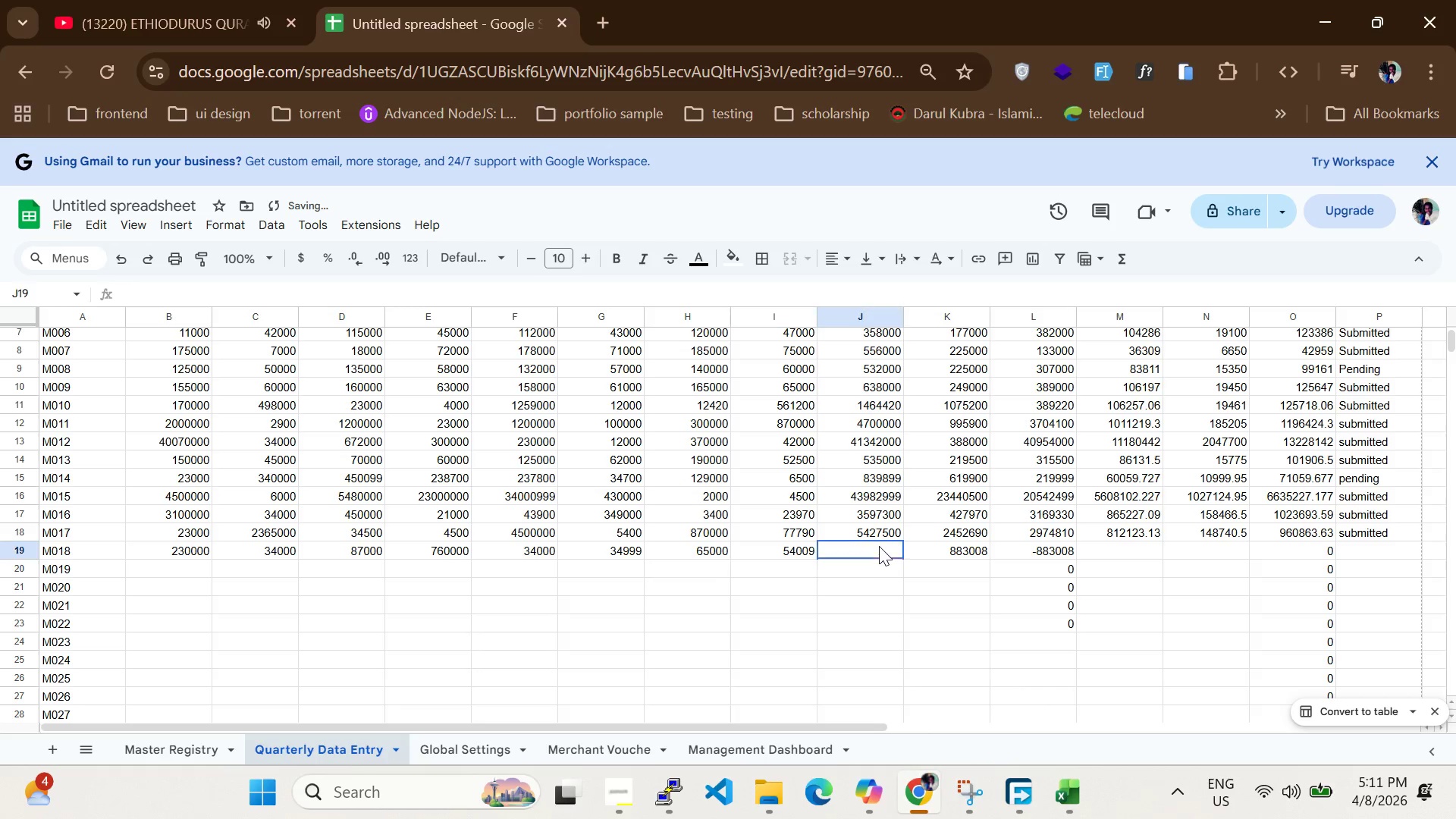 
double_click([879, 546])
 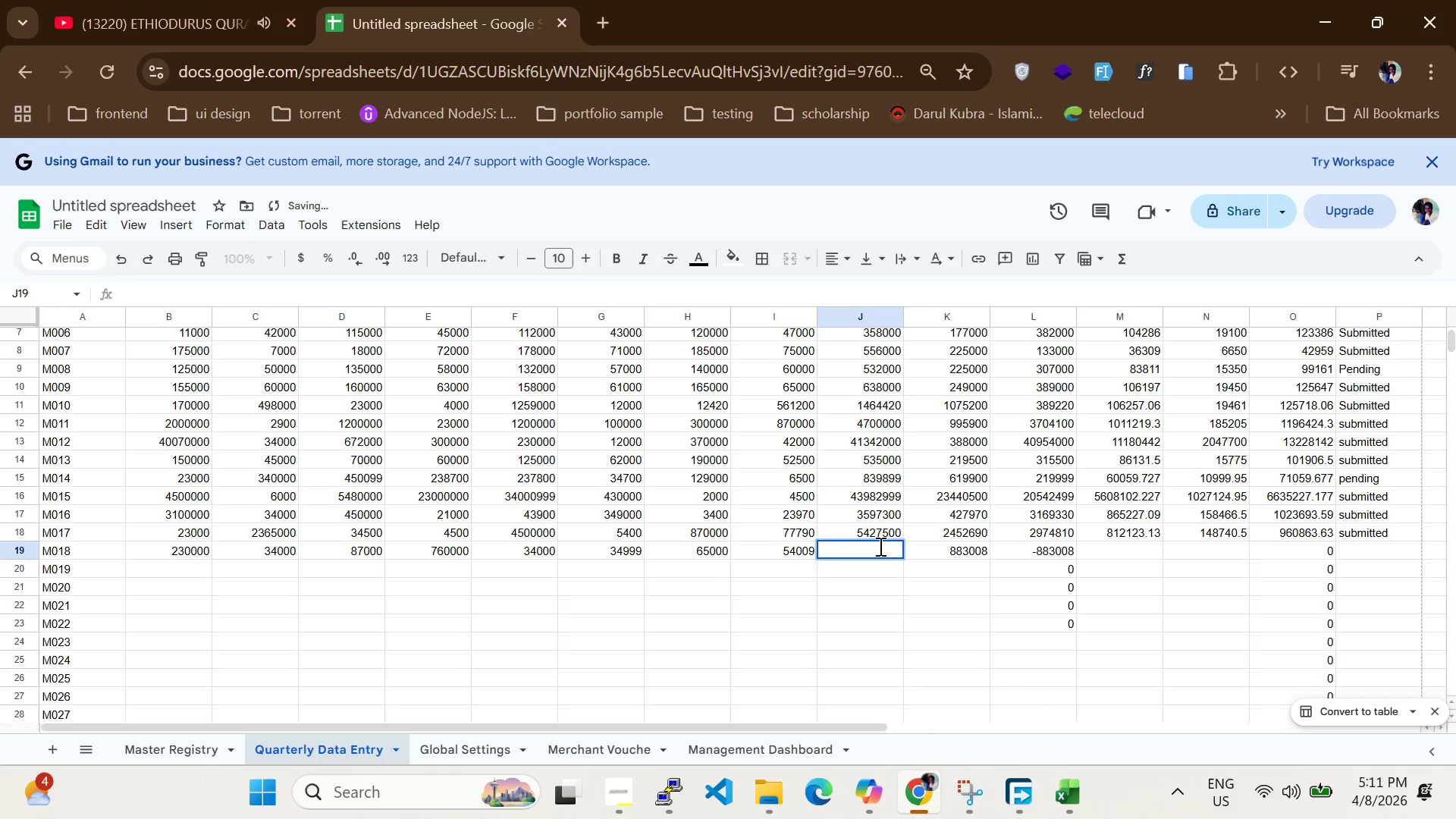 
type(54000)
 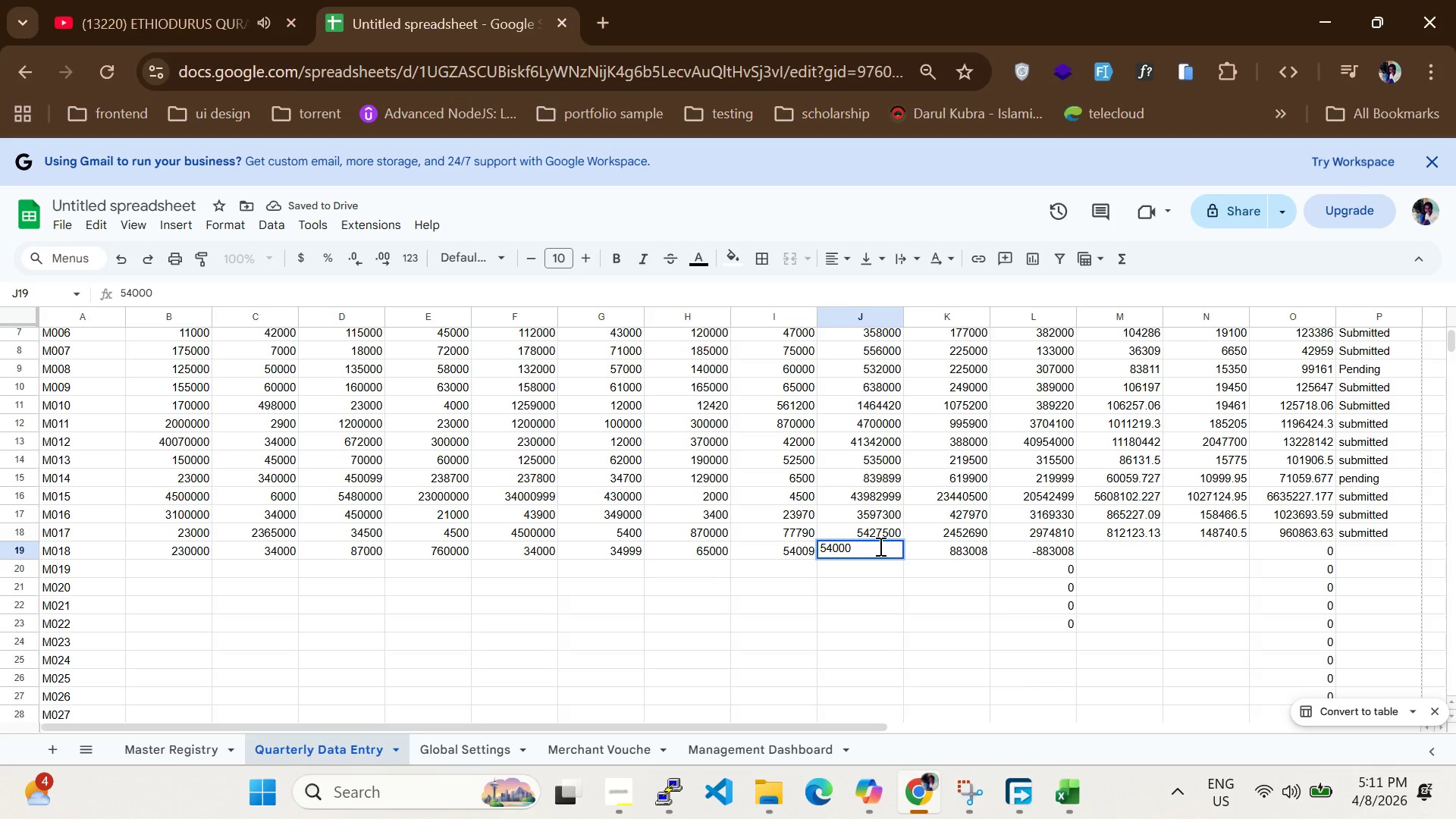 
key(Enter)
 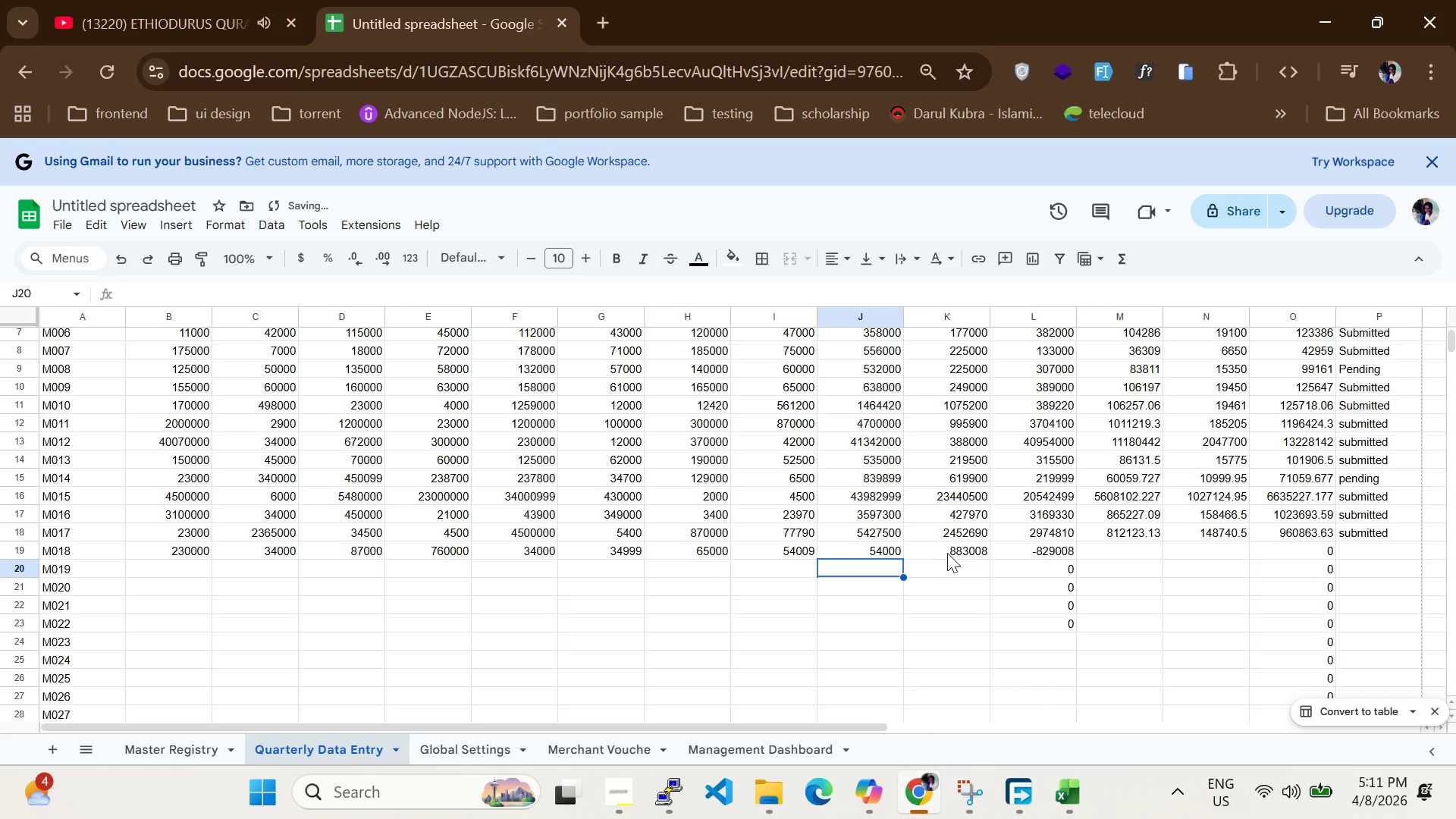 
scroll: coordinate [940, 553], scroll_direction: up, amount: 2.0
 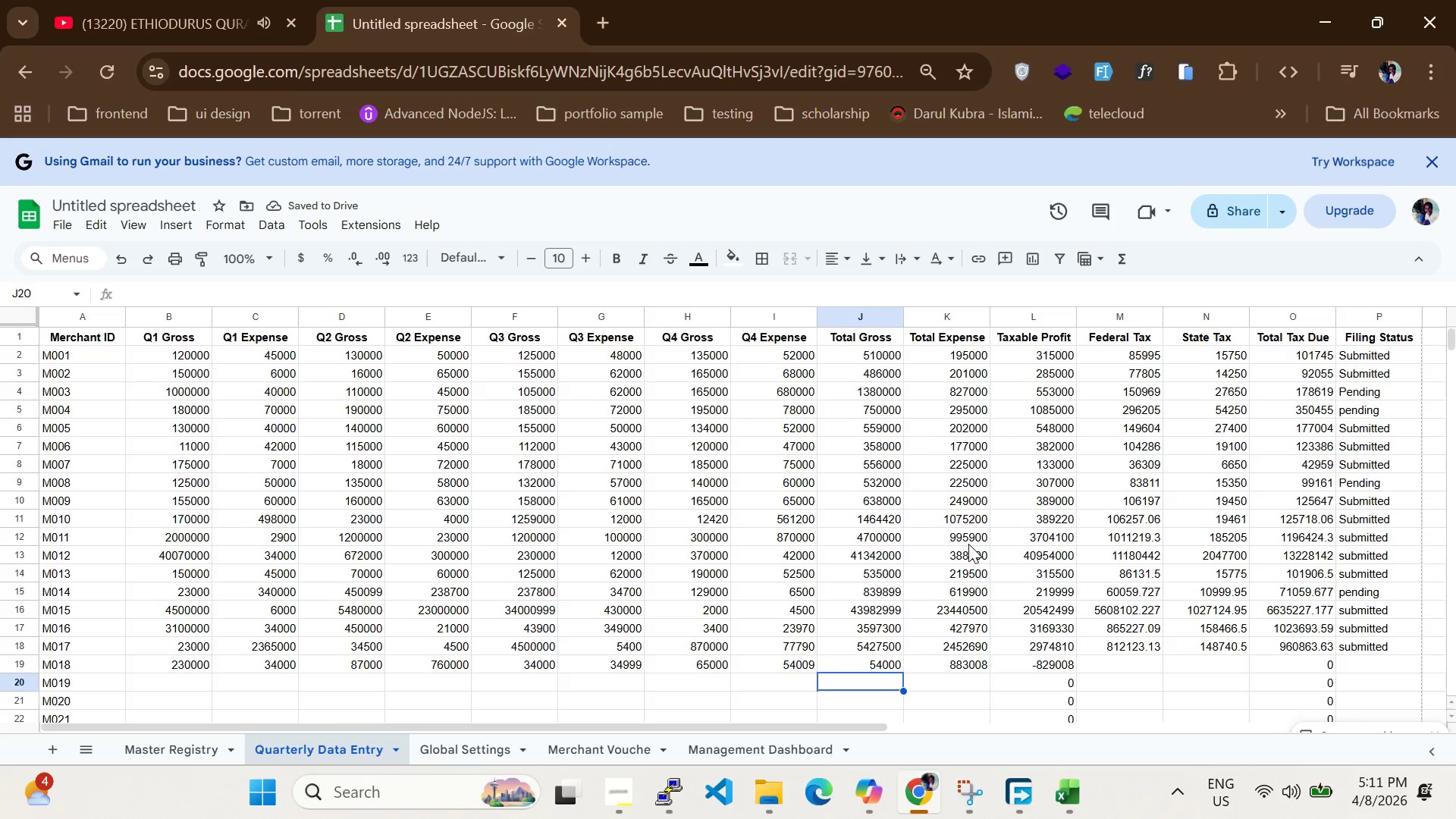 
scroll: coordinate [971, 544], scroll_direction: down, amount: 1.0
 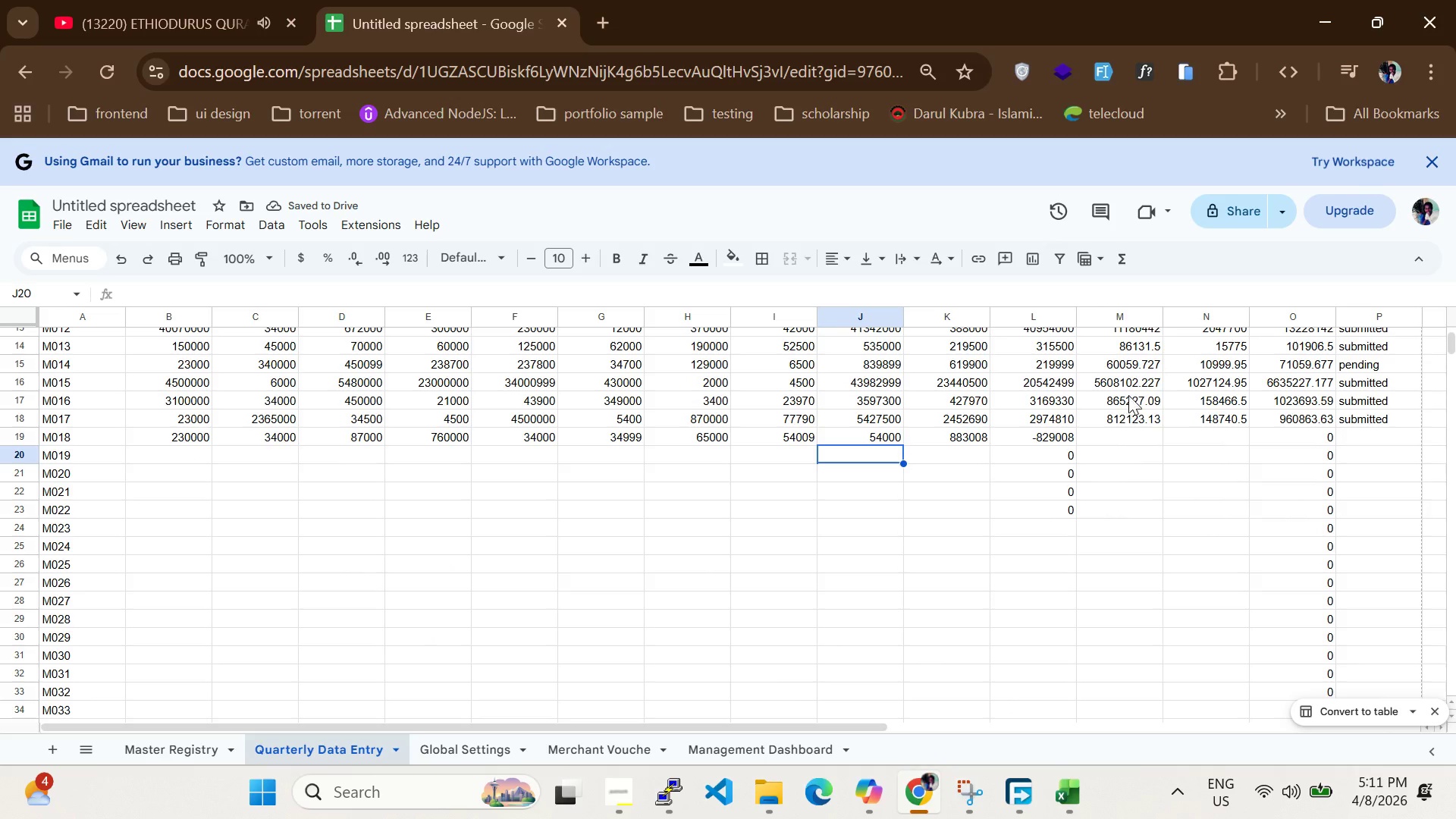 
left_click_drag(start_coordinate=[1134, 378], to_coordinate=[1138, 381])
 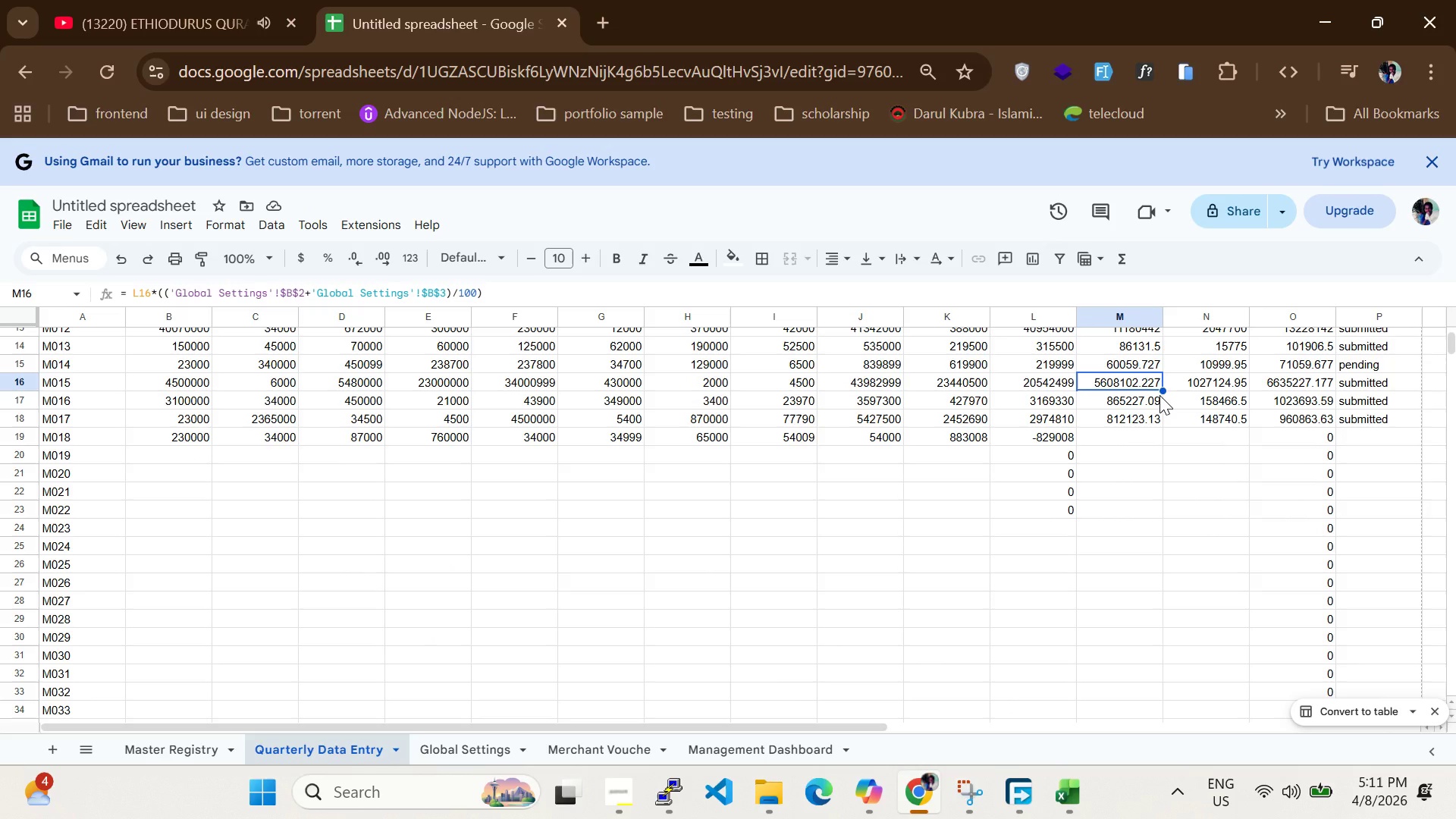 
wait(7.98)
 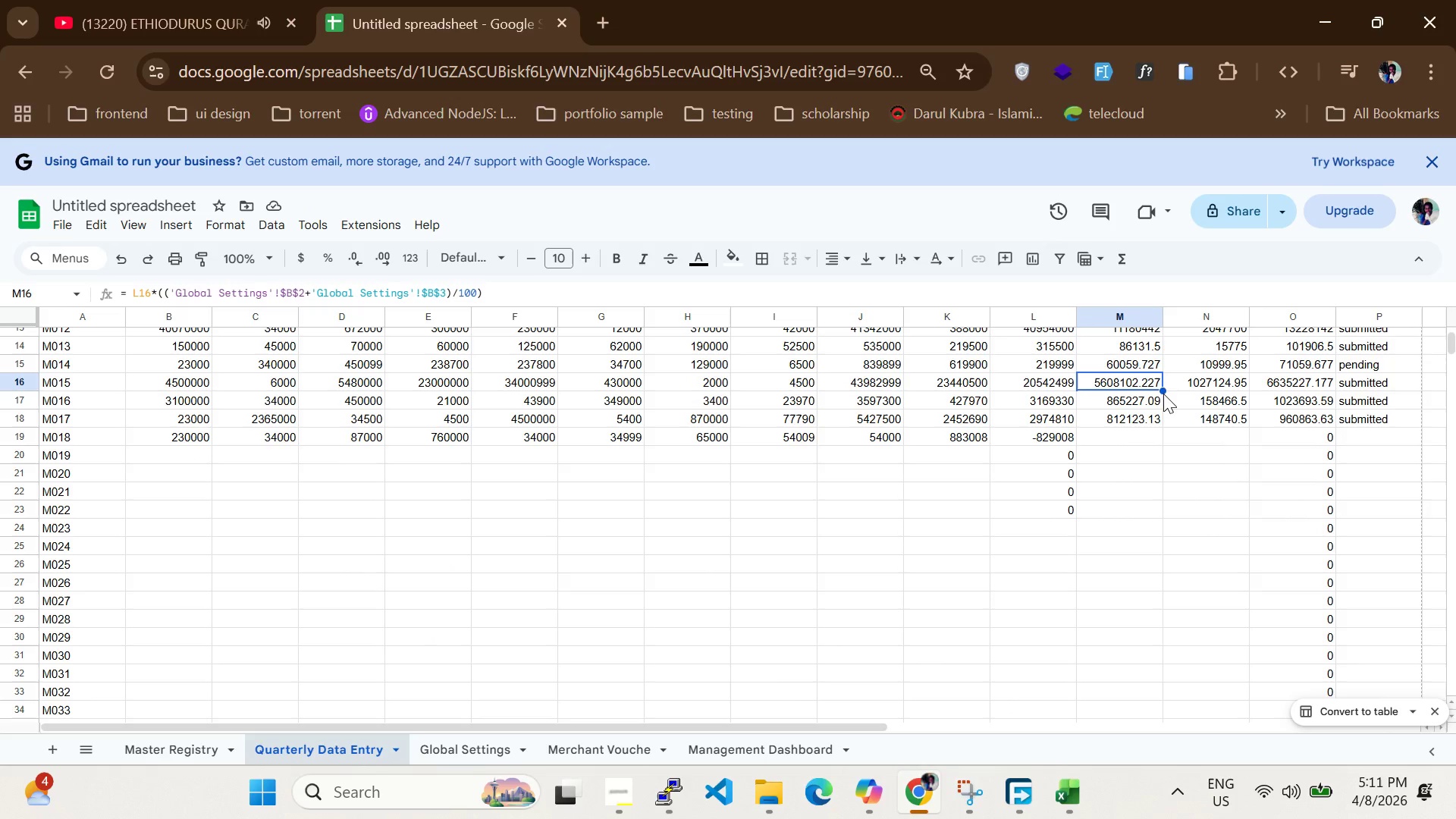 
left_click_drag(start_coordinate=[1163, 391], to_coordinate=[1236, 360])
 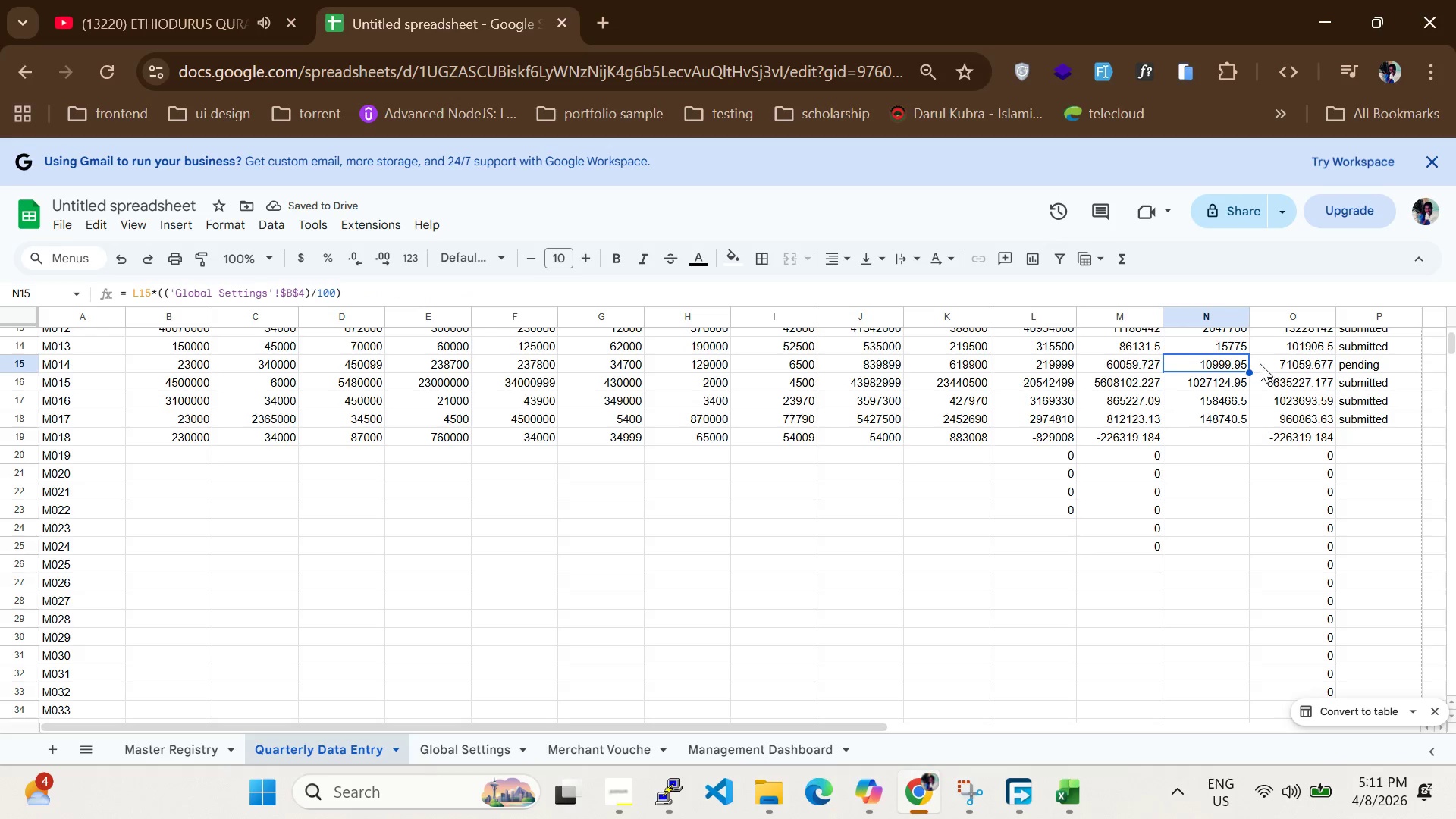 
left_click([1236, 360])
 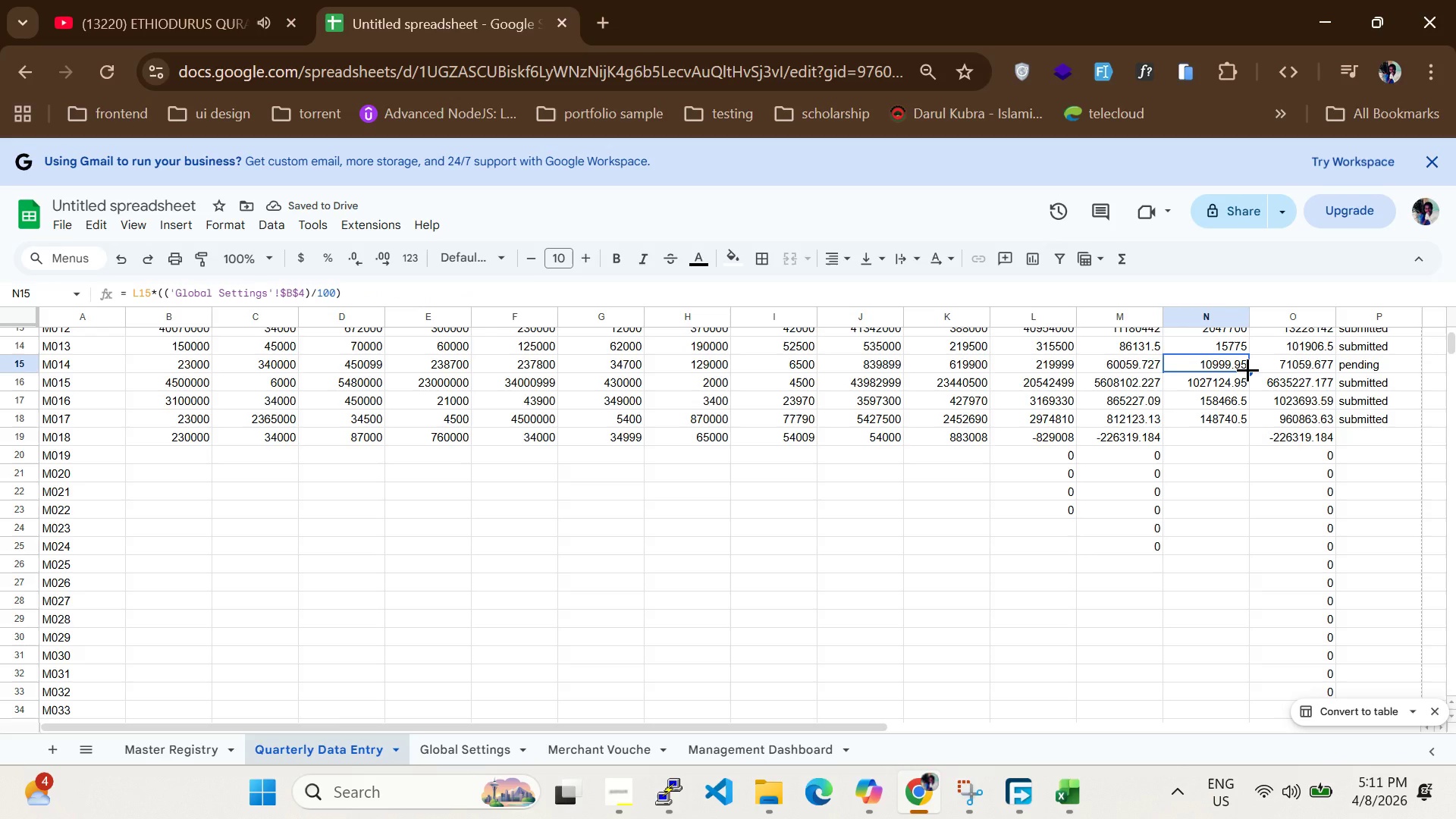 
left_click_drag(start_coordinate=[1247, 369], to_coordinate=[1266, 592])
 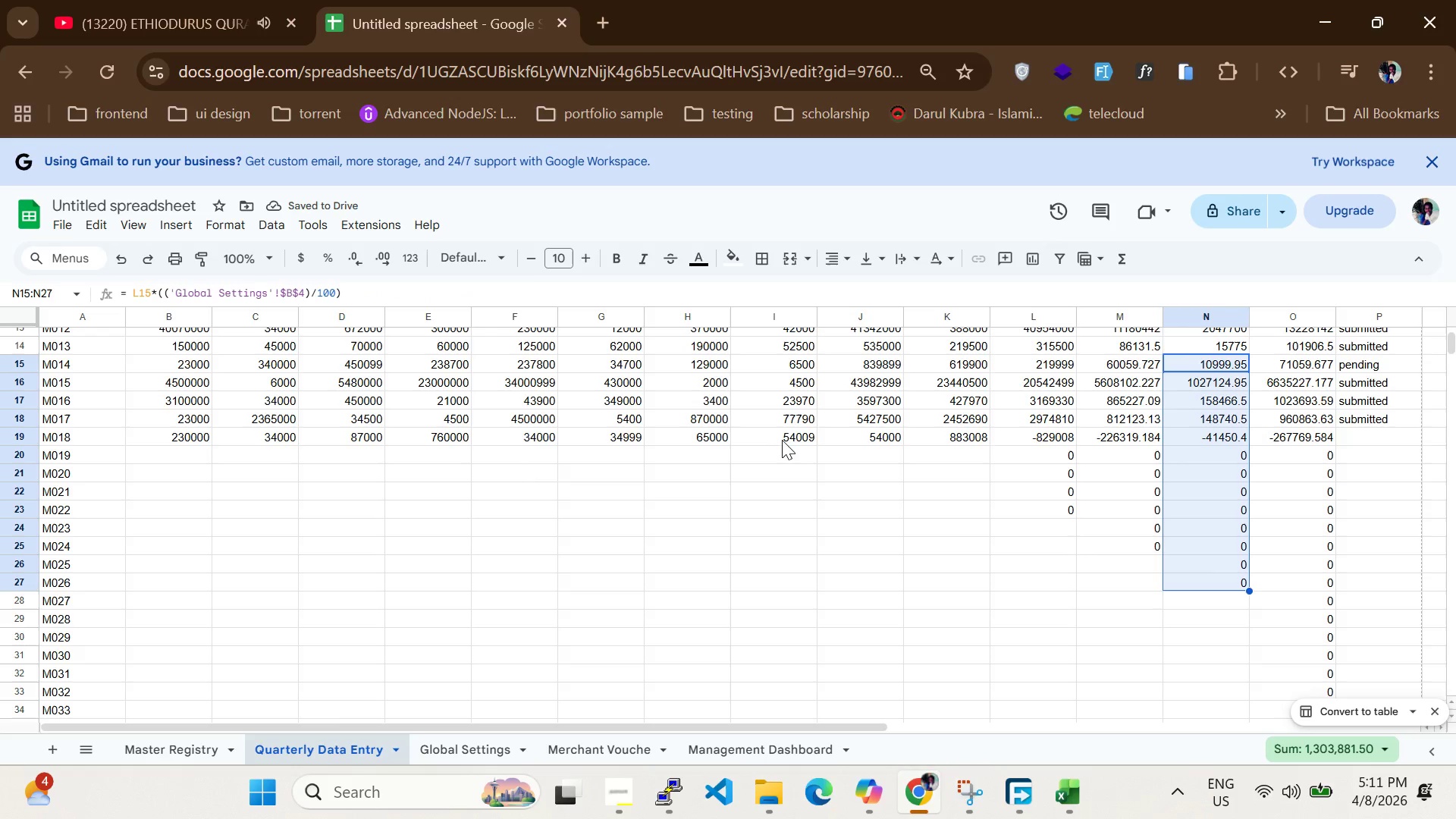 
double_click([726, 437])
 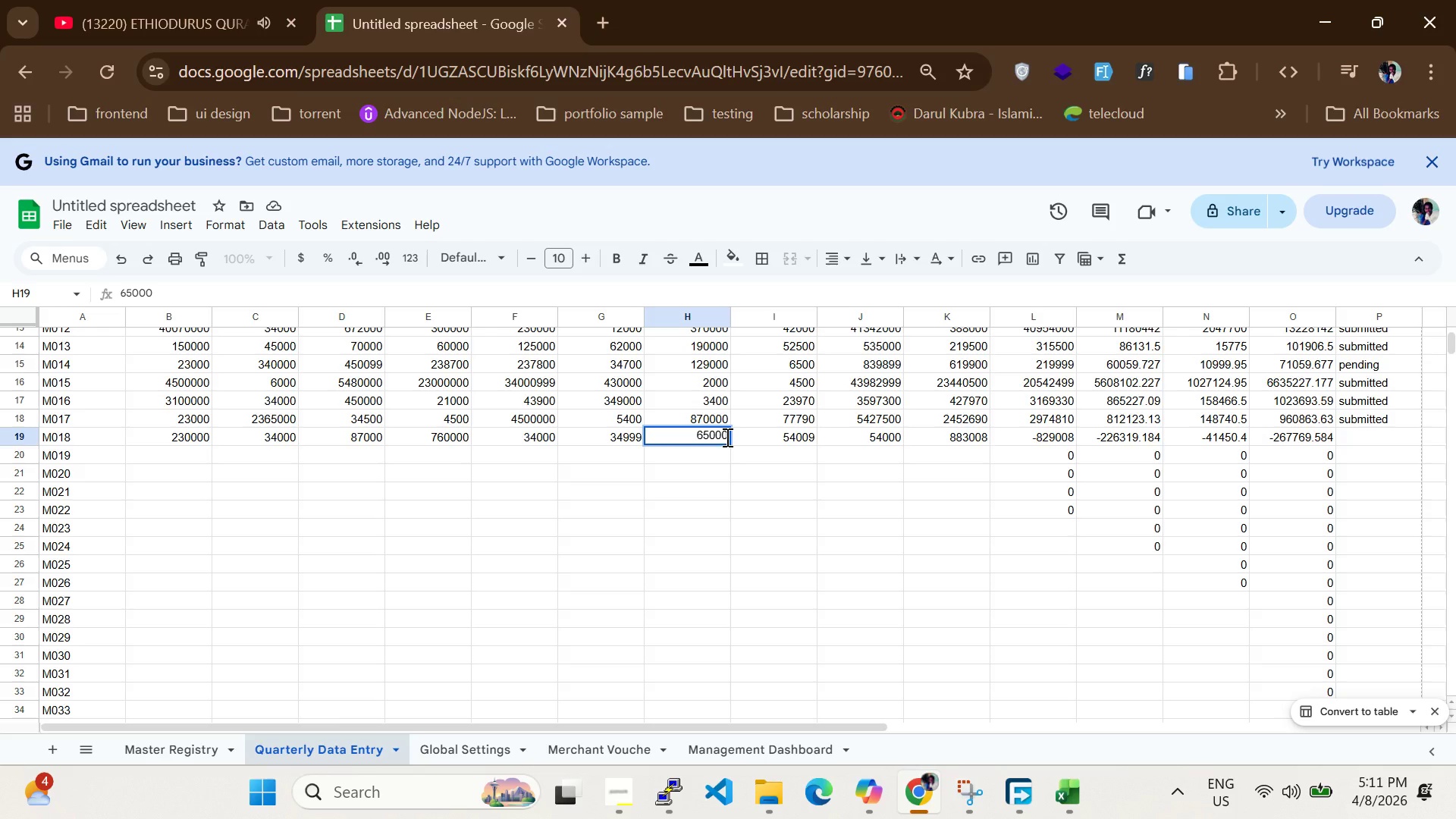 
type(00)
 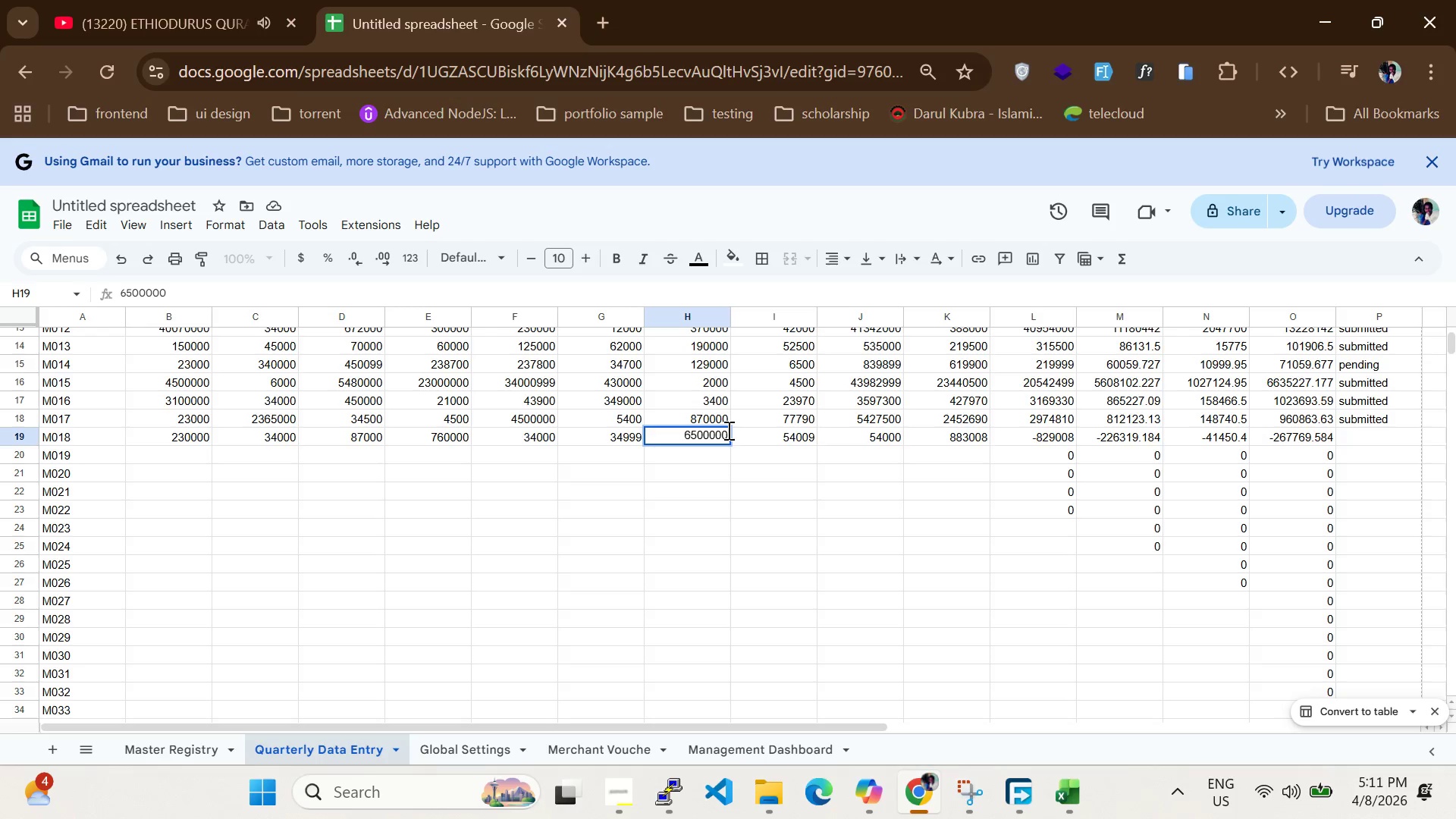 
key(Enter)
 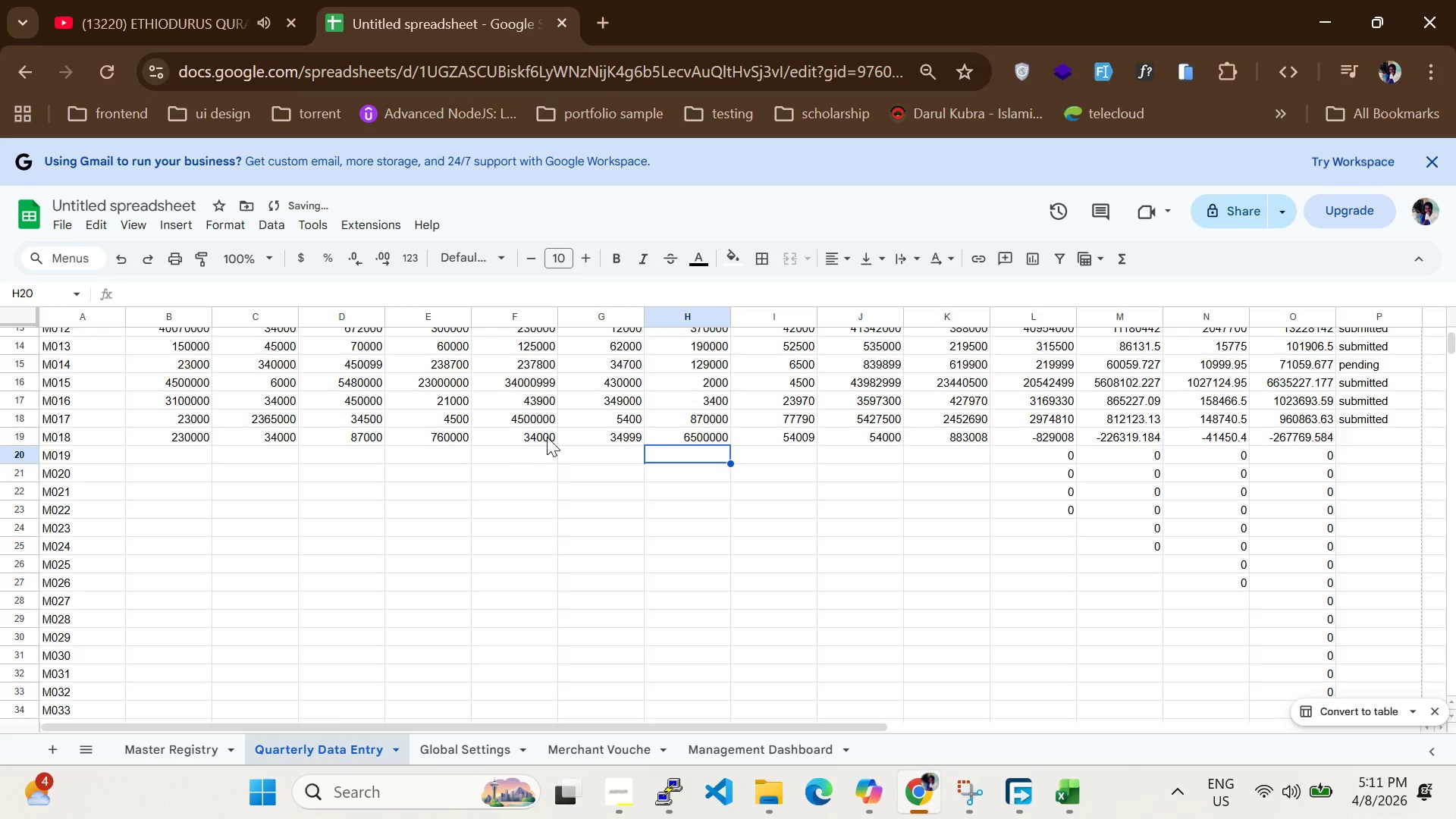 
double_click([547, 437])
 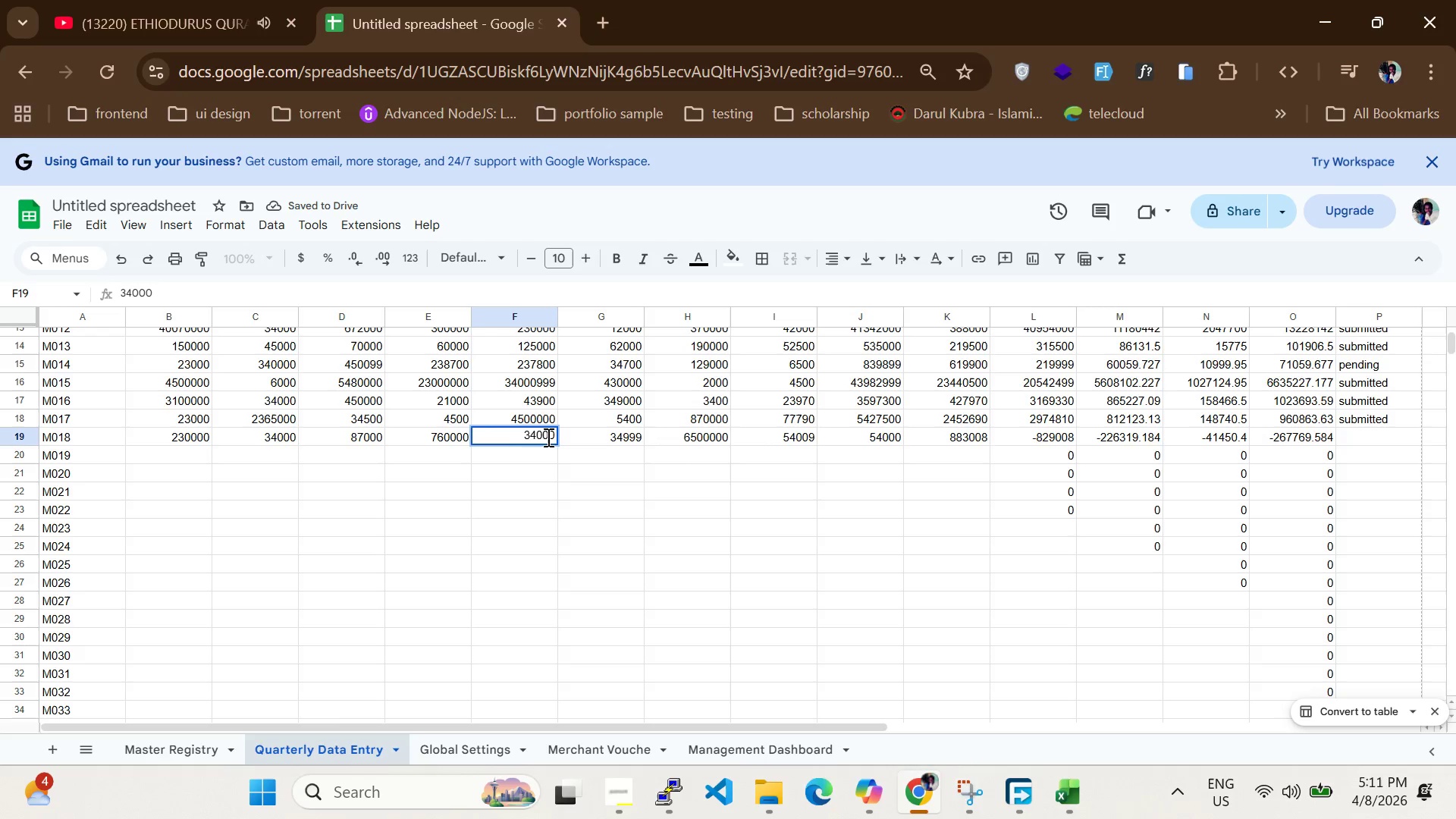 
type(00)
 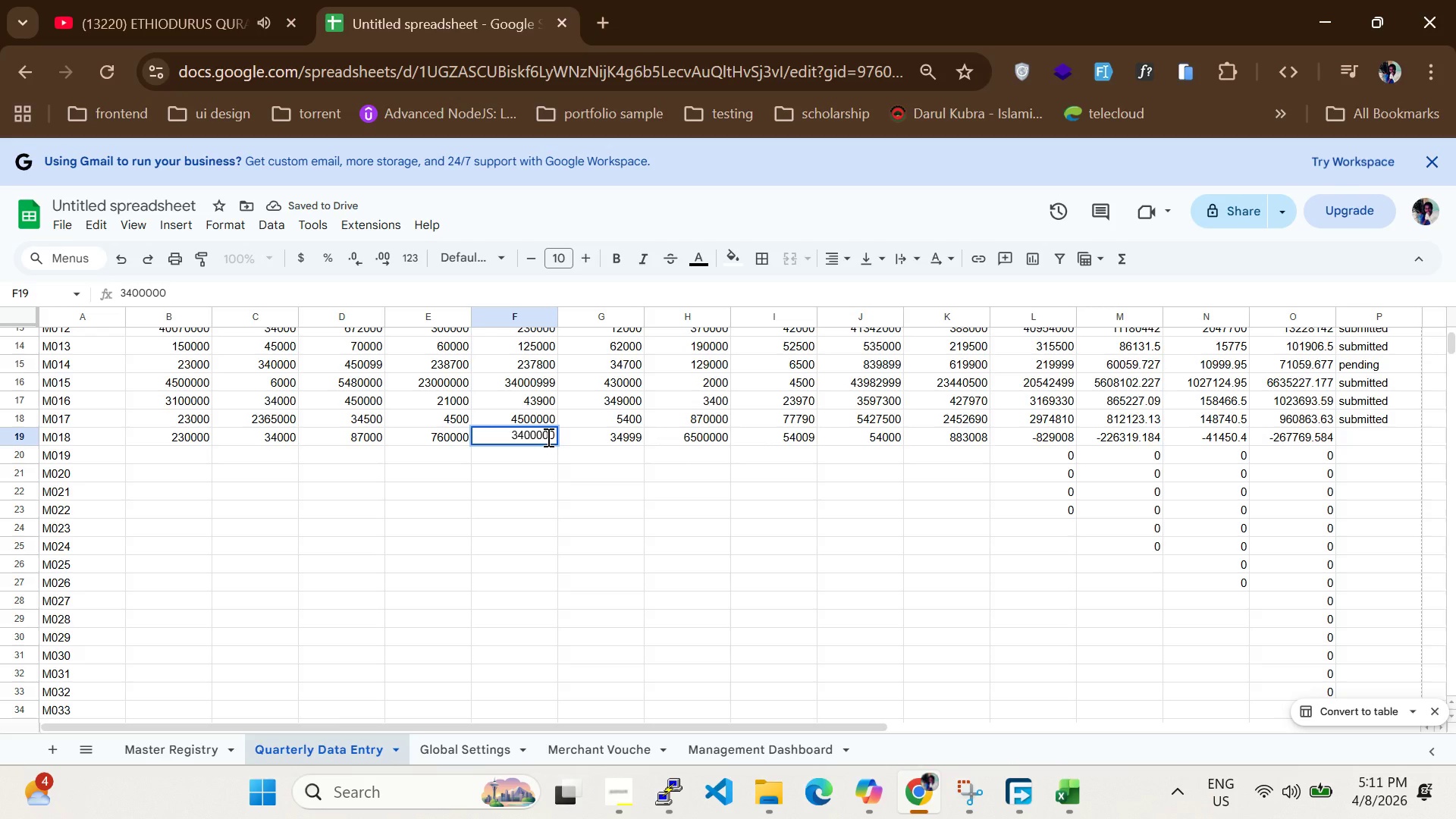 
key(Enter)
 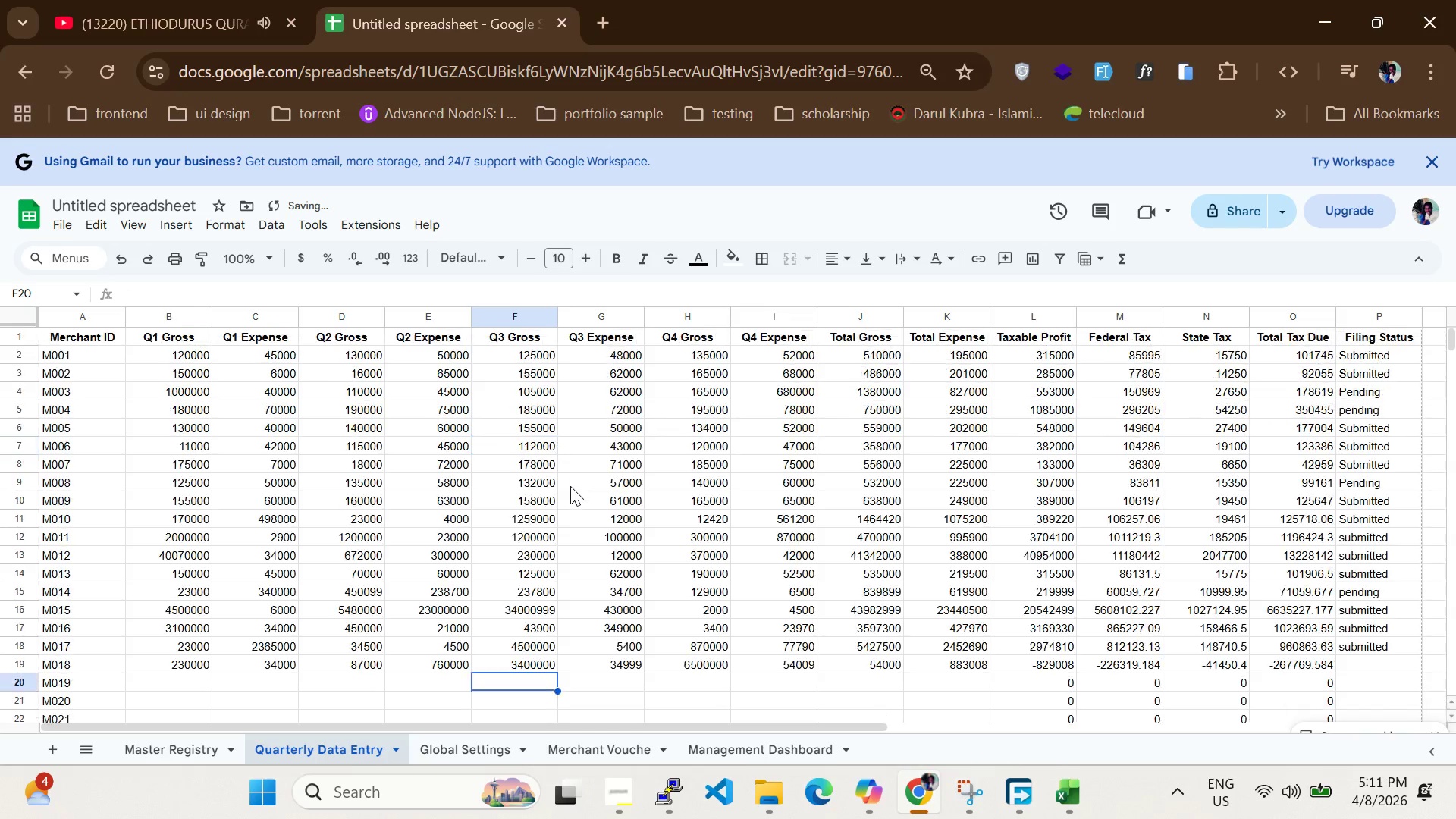 
scroll: coordinate [570, 486], scroll_direction: up, amount: 3.0
 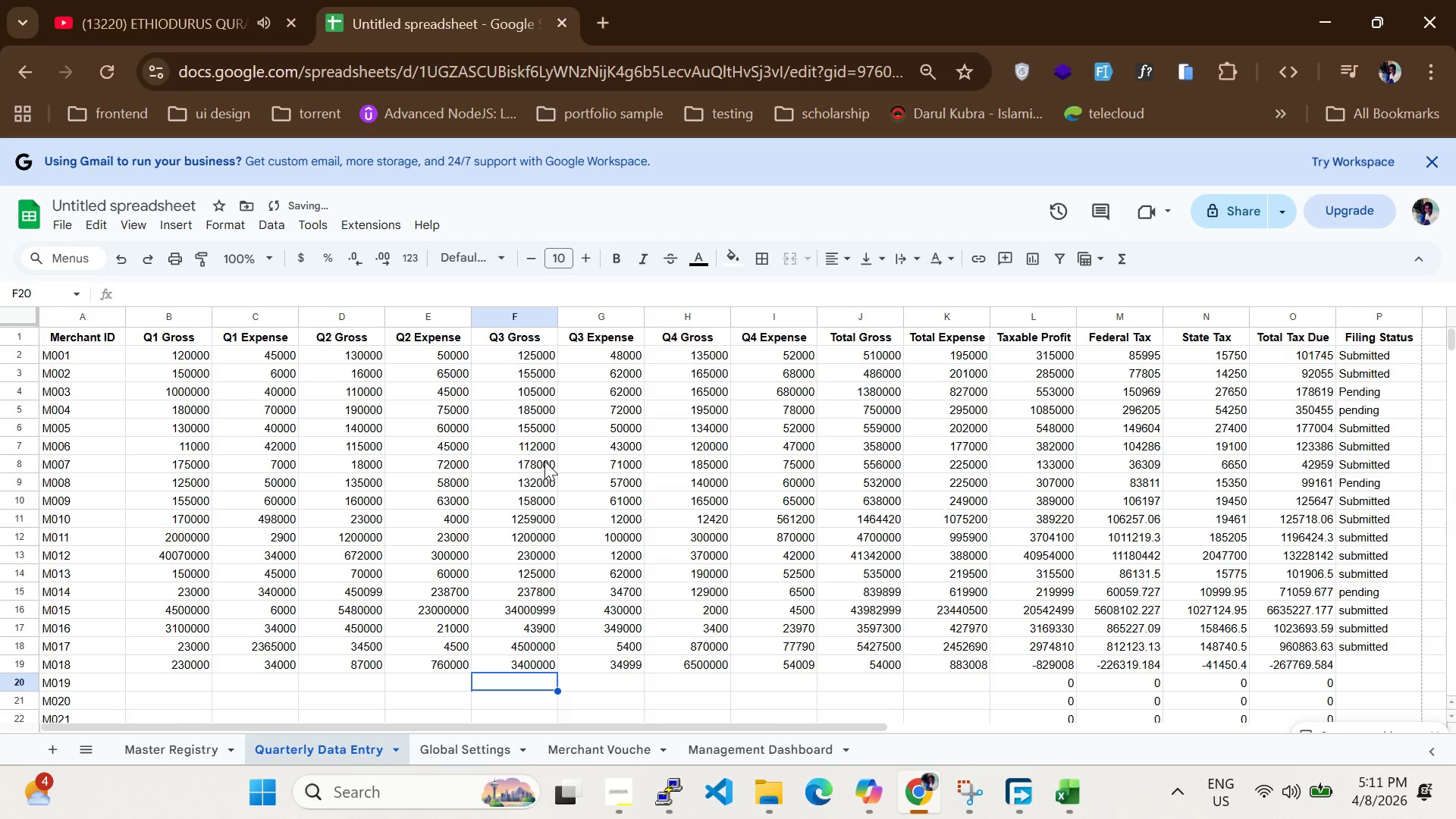 
scroll: coordinate [555, 500], scroll_direction: down, amount: 1.0
 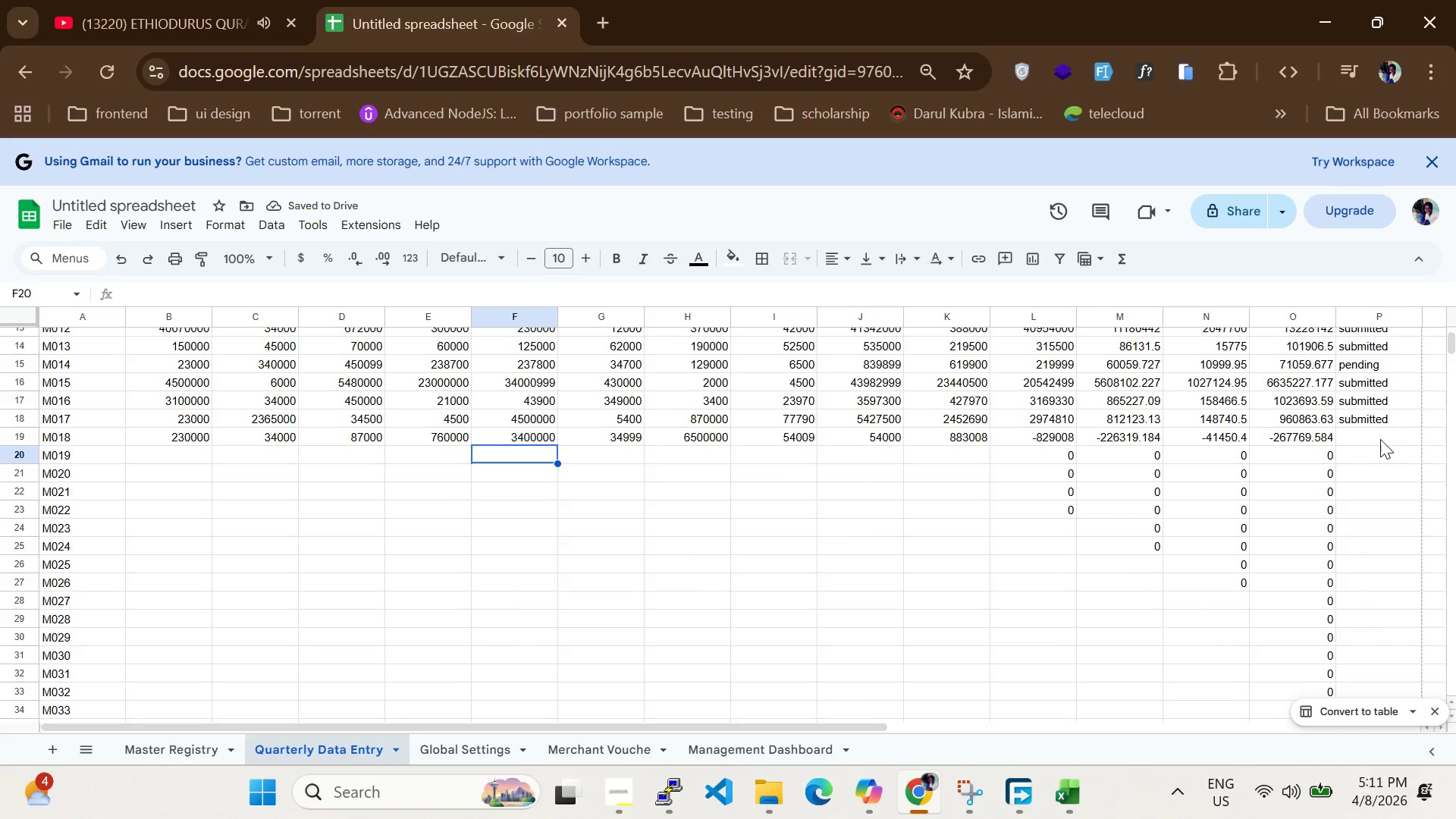 
left_click([1377, 441])
 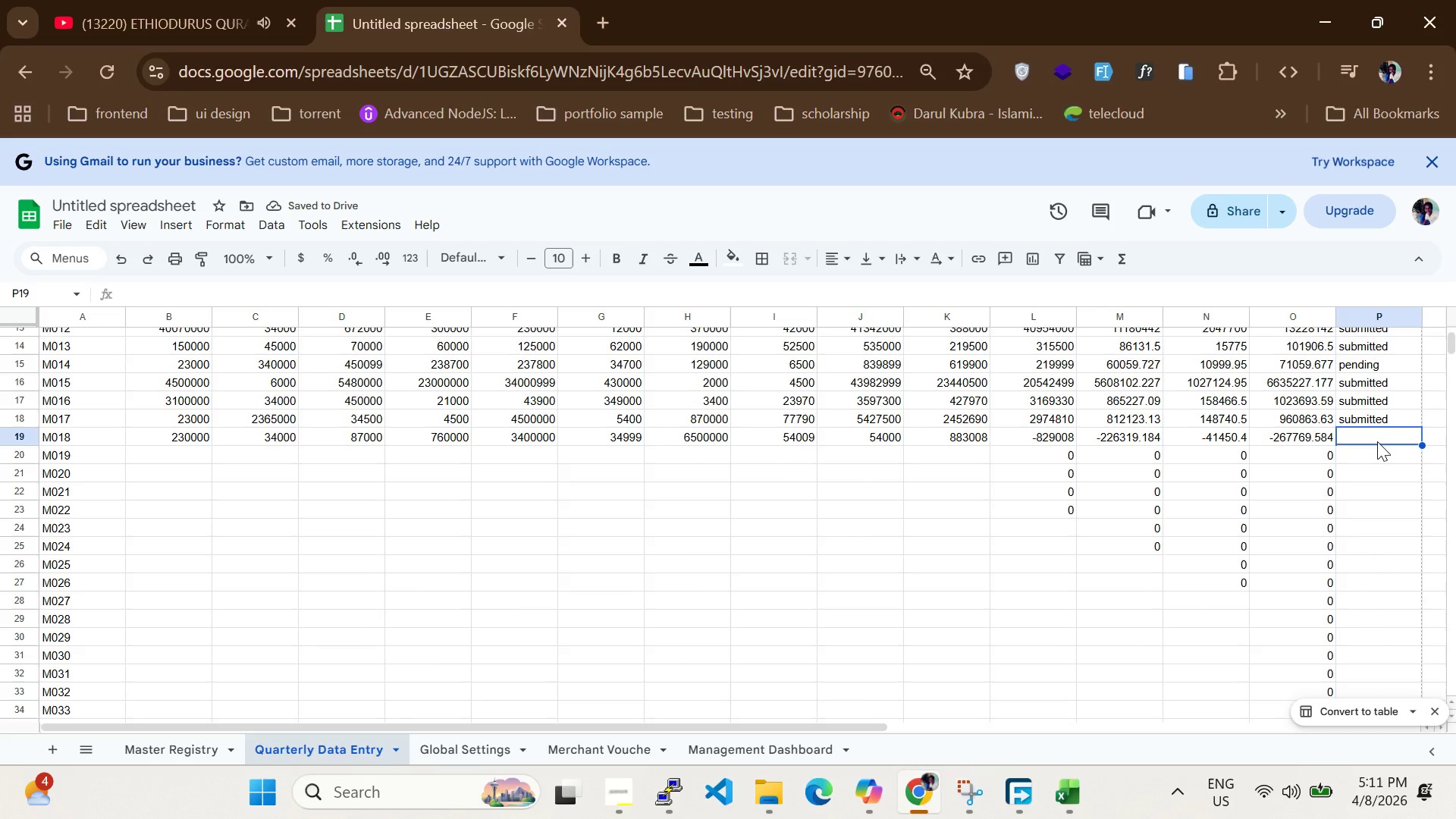 
type(Submitted)
 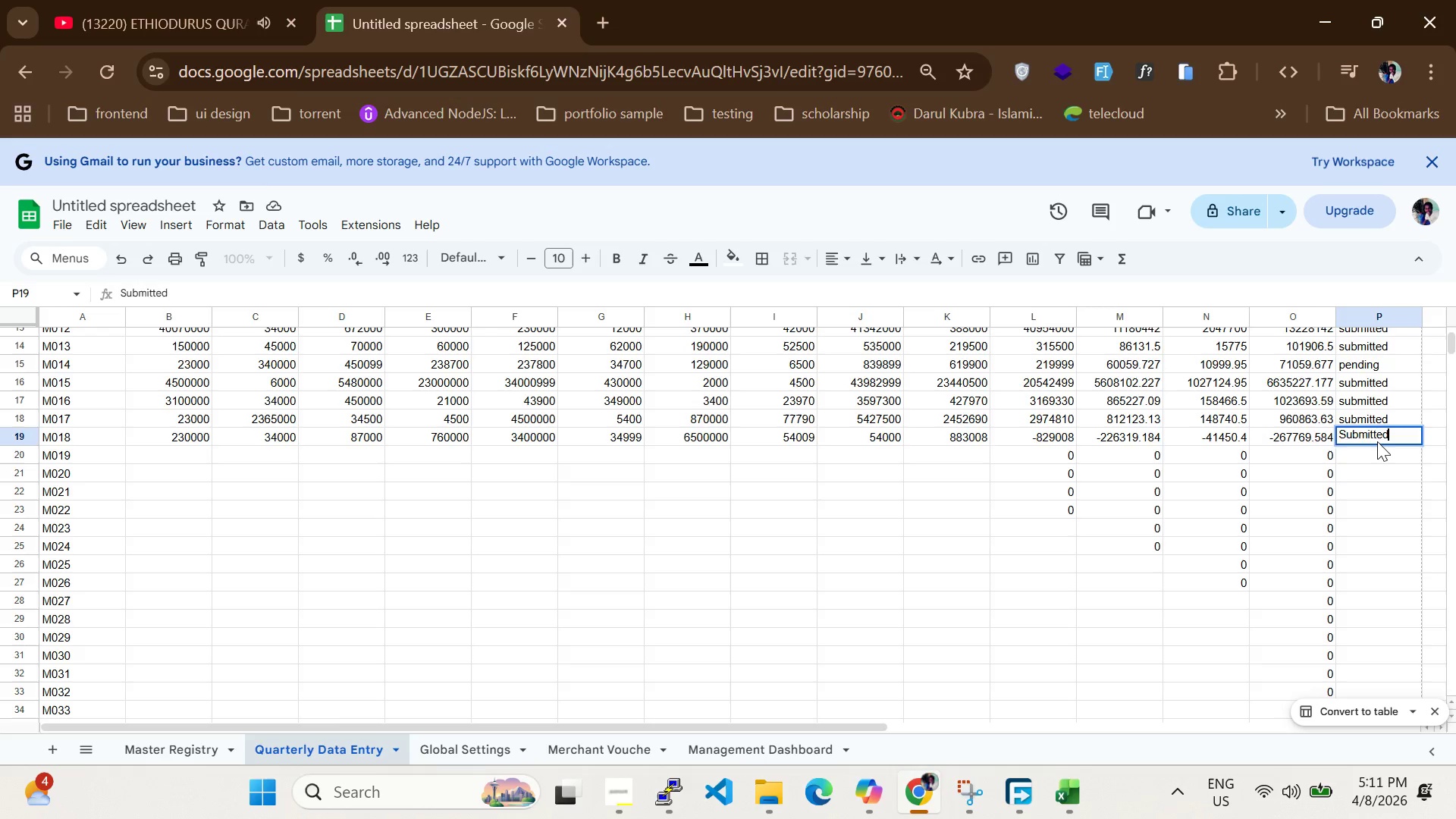 
key(Enter)
 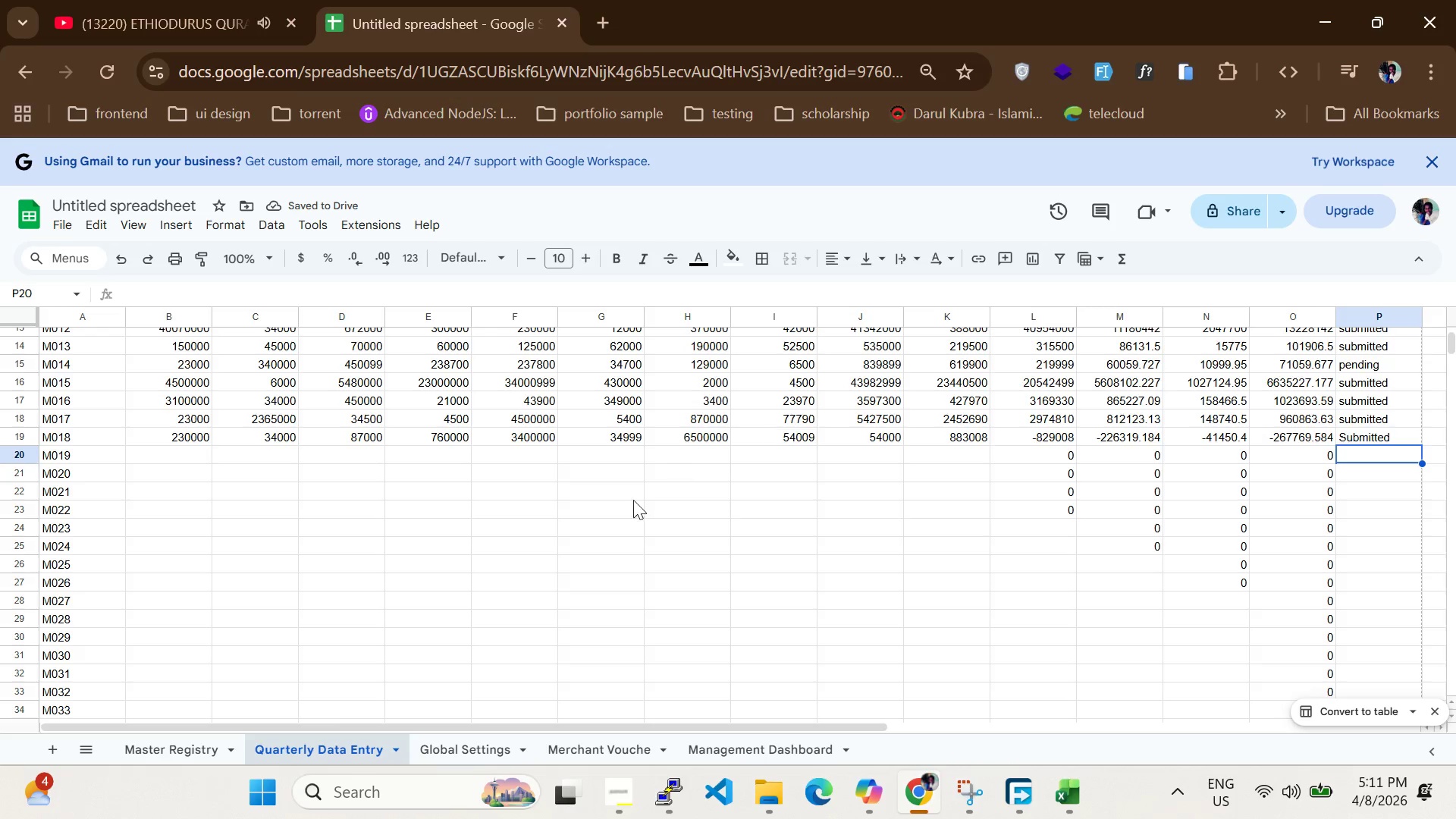 
scroll: coordinate [361, 513], scroll_direction: up, amount: 8.0
 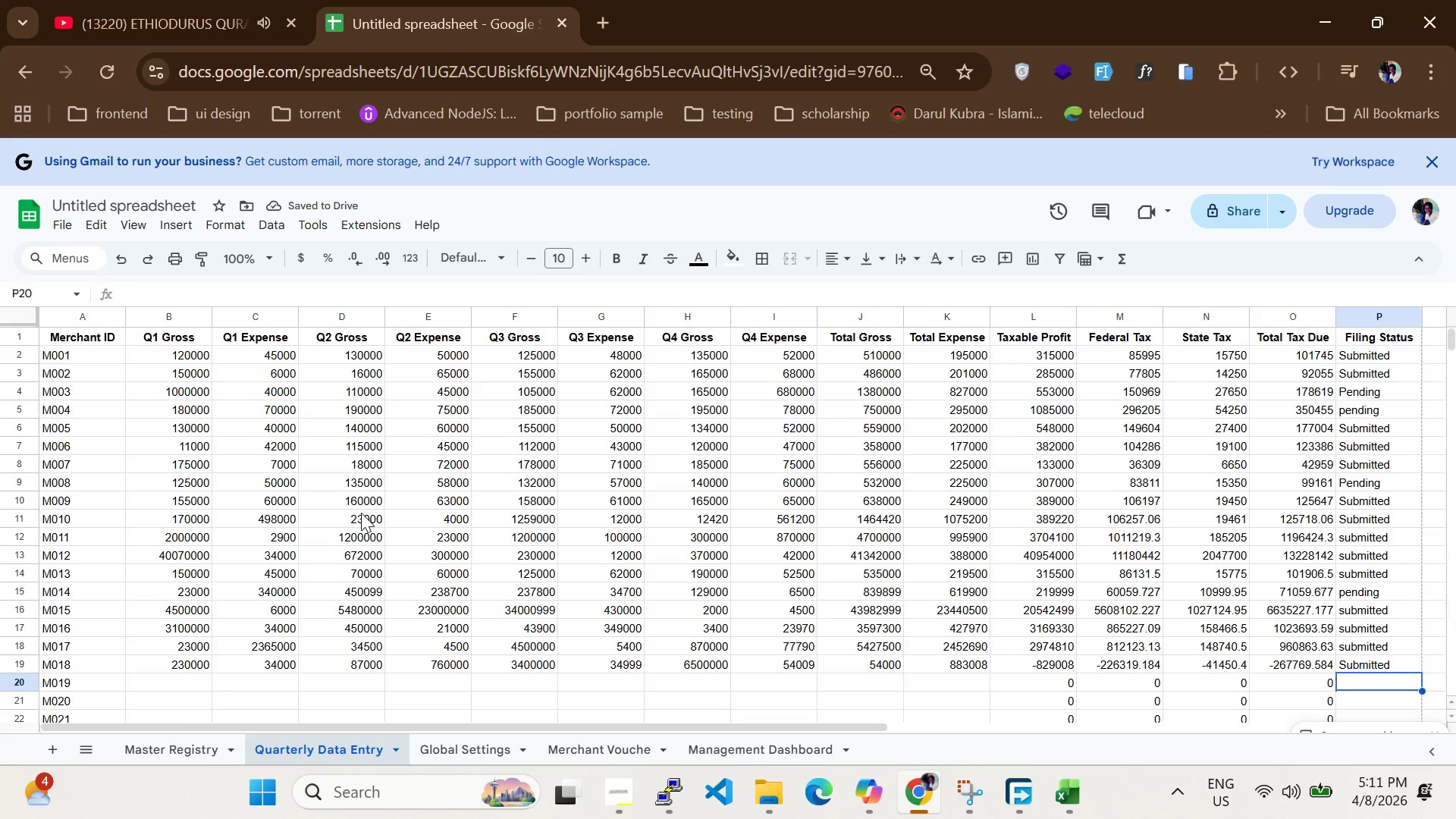 
scroll: coordinate [361, 513], scroll_direction: none, amount: 0.0
 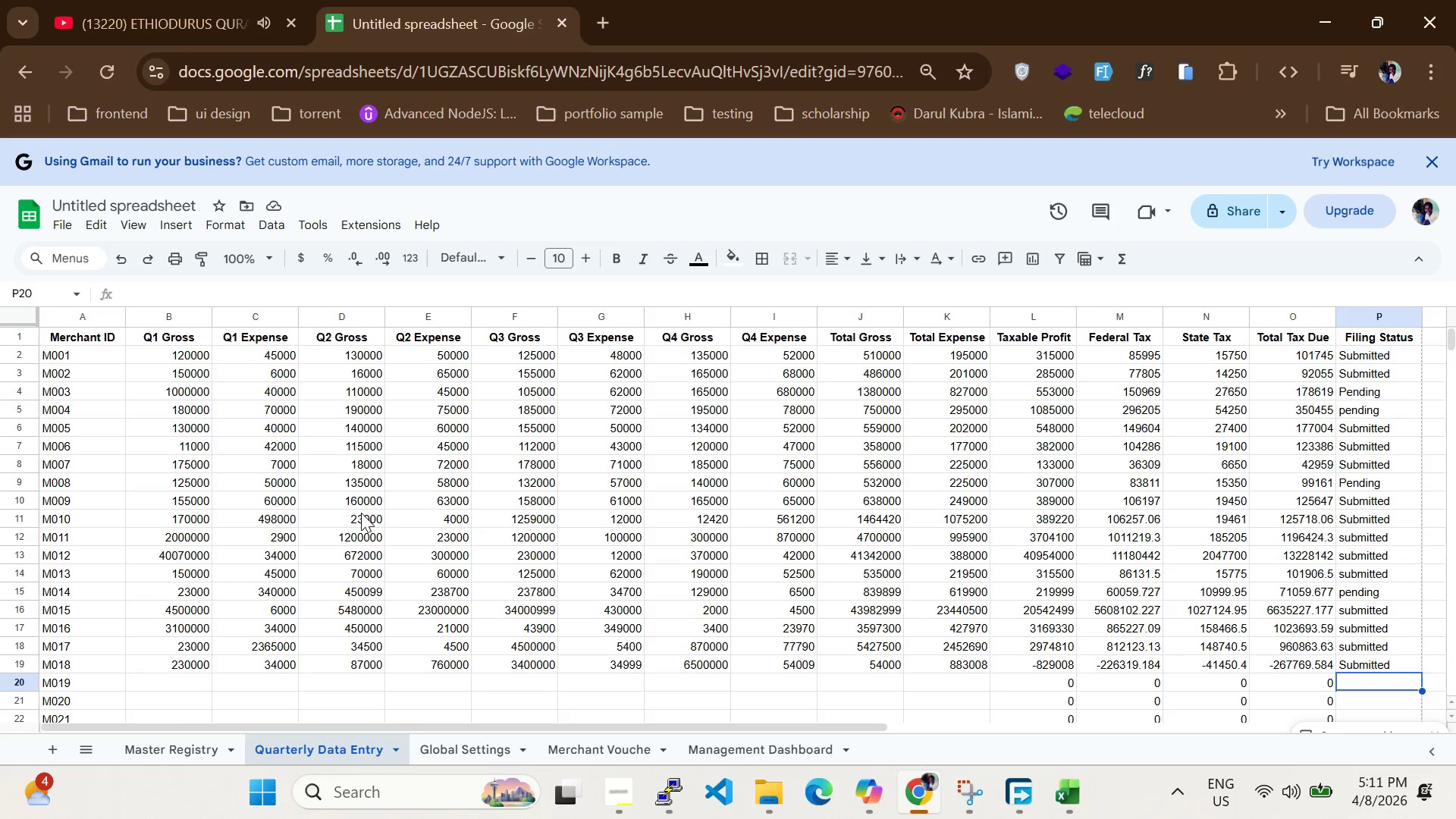 
scroll: coordinate [361, 513], scroll_direction: up, amount: 4.0
 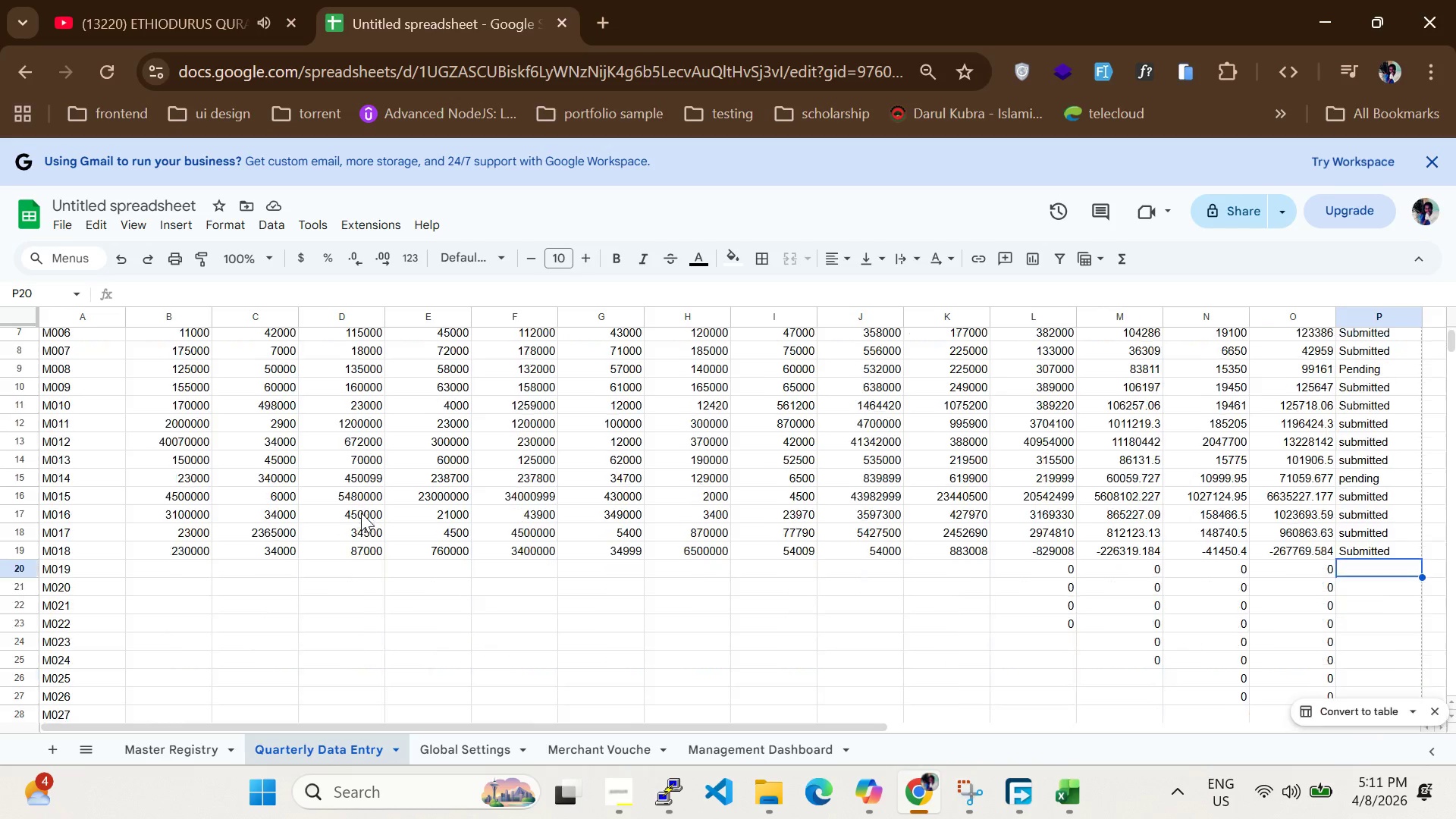 
scroll: coordinate [361, 513], scroll_direction: down, amount: 1.0
 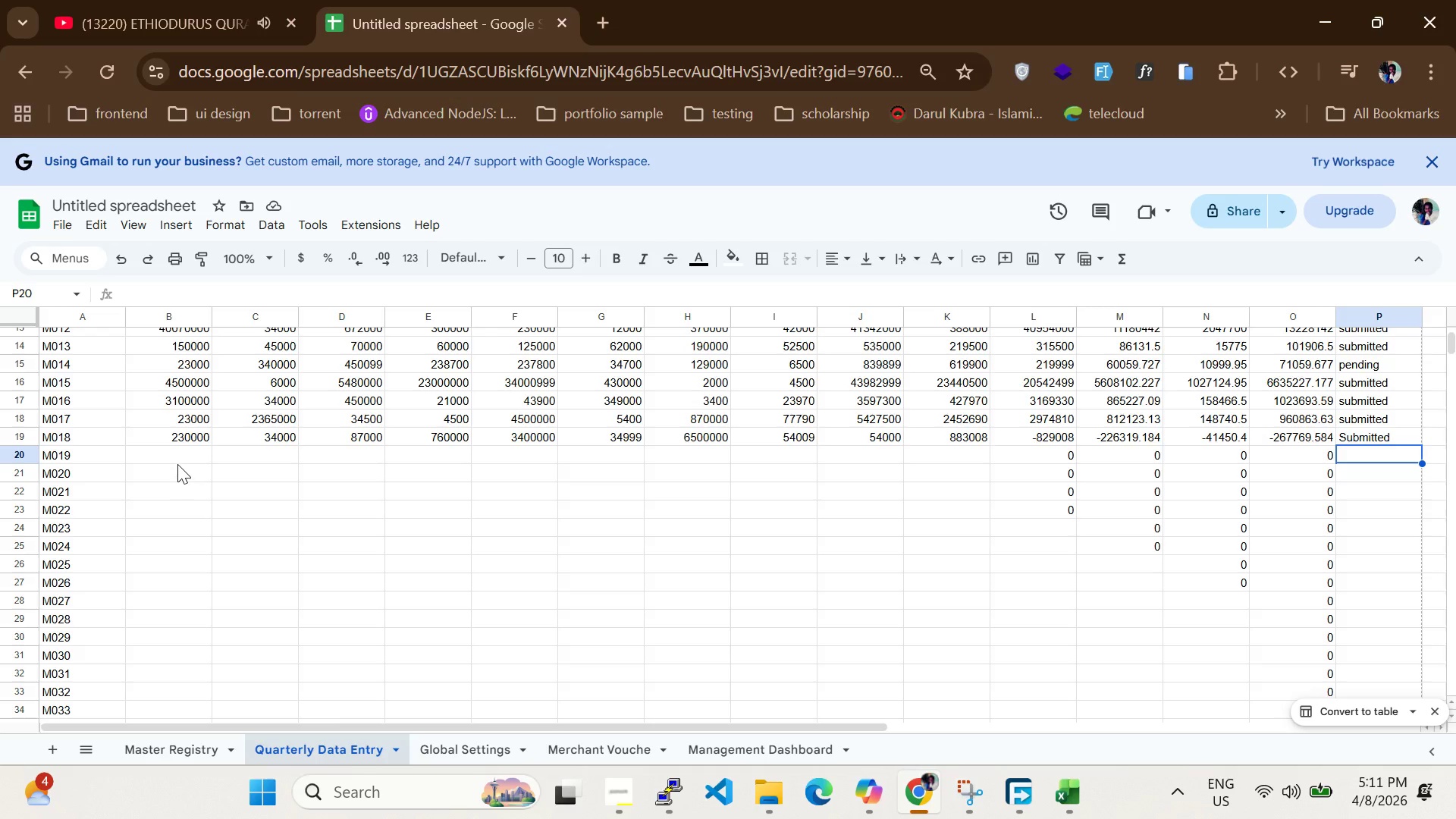 
left_click([175, 460])
 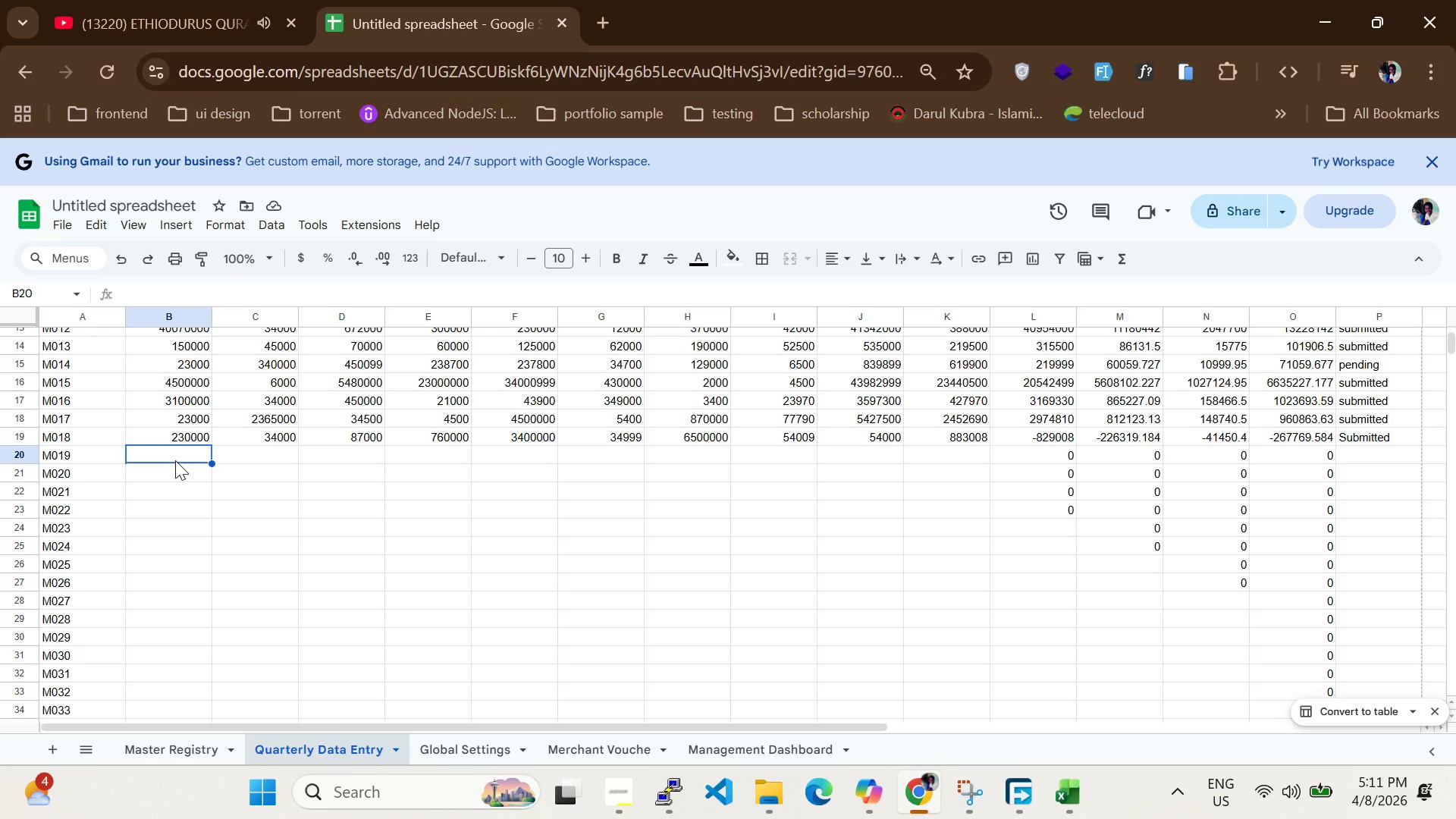 
type(340009)
 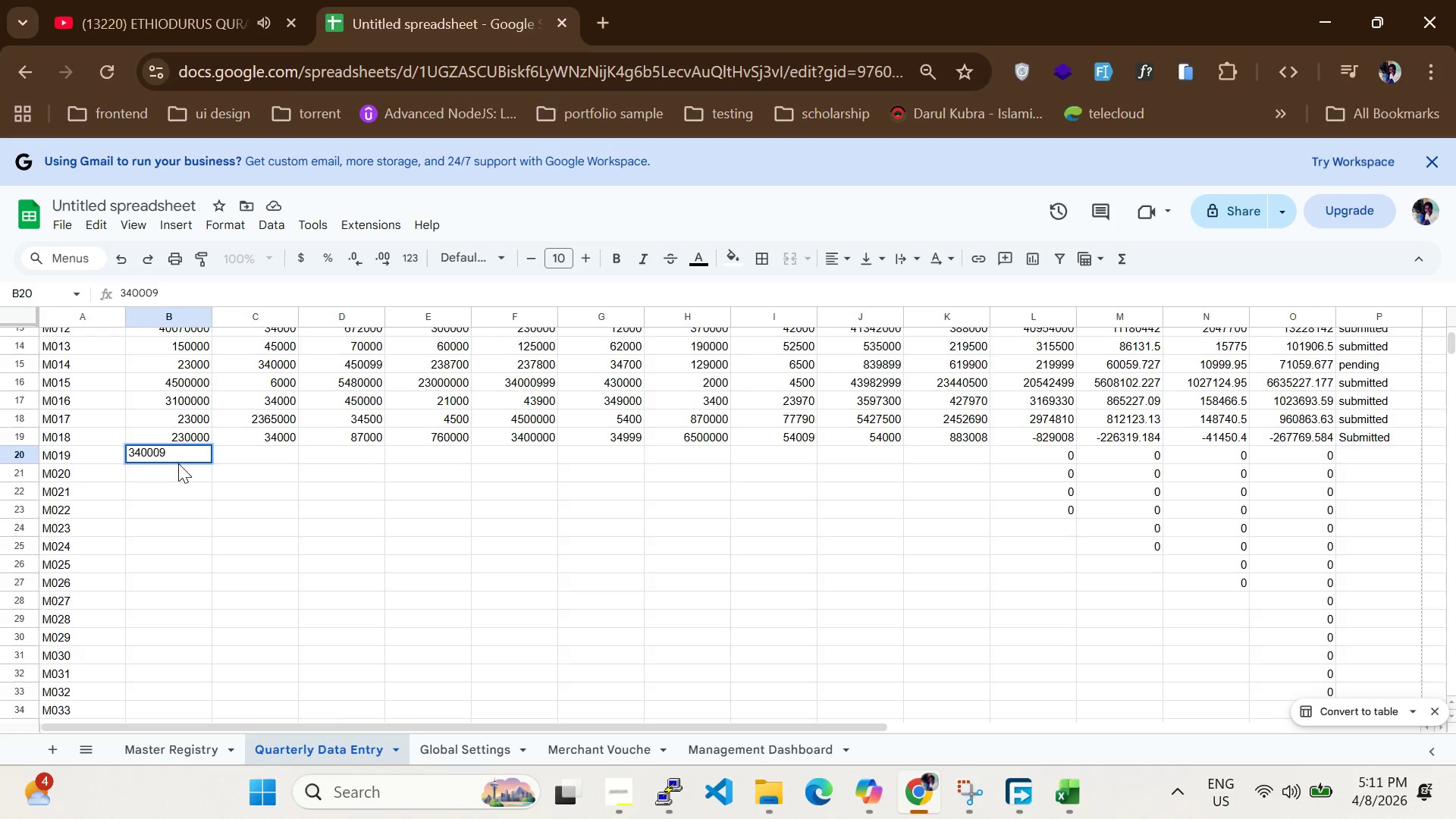 
key(Enter)
 